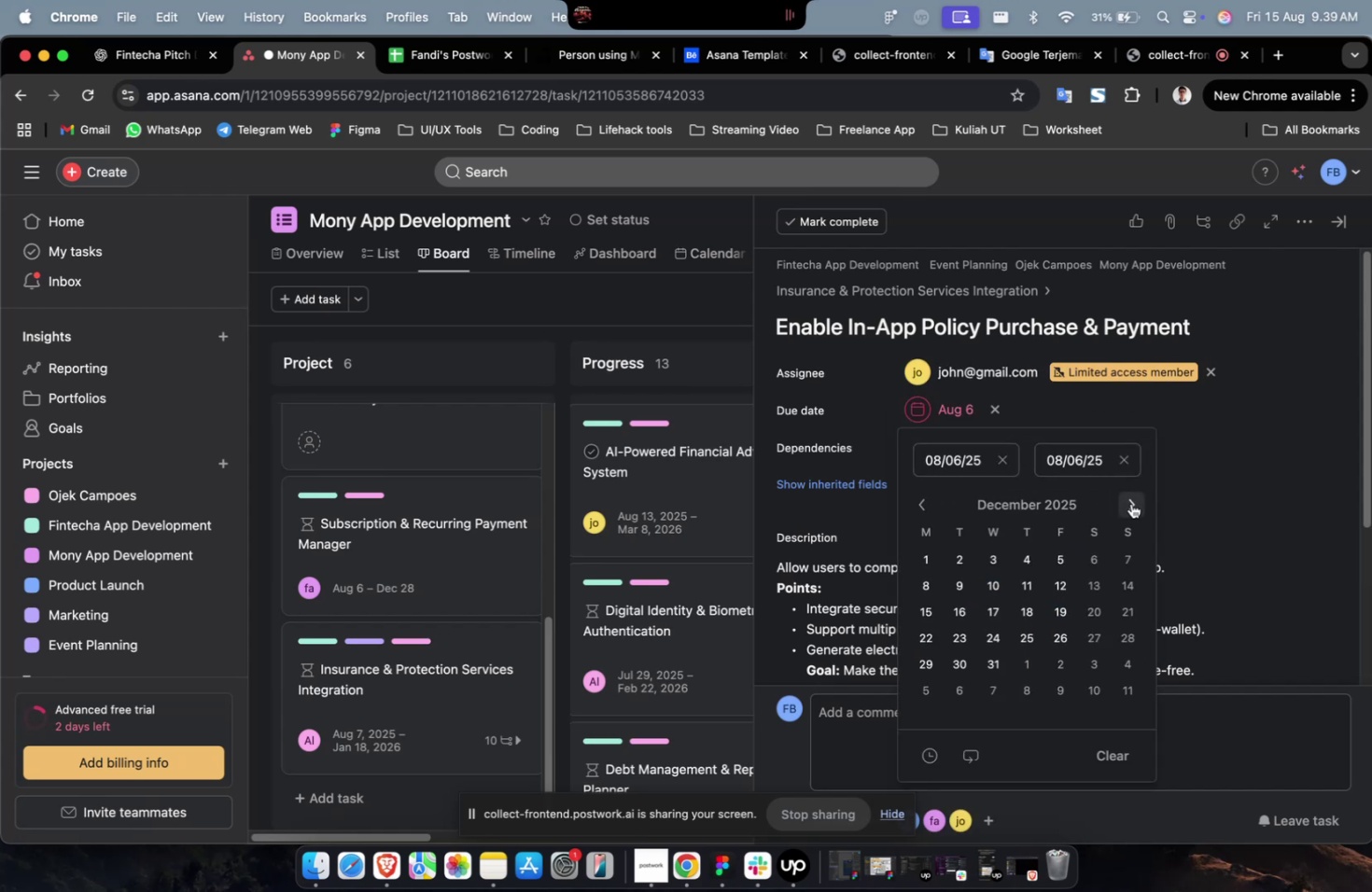 
triple_click([1130, 503])
 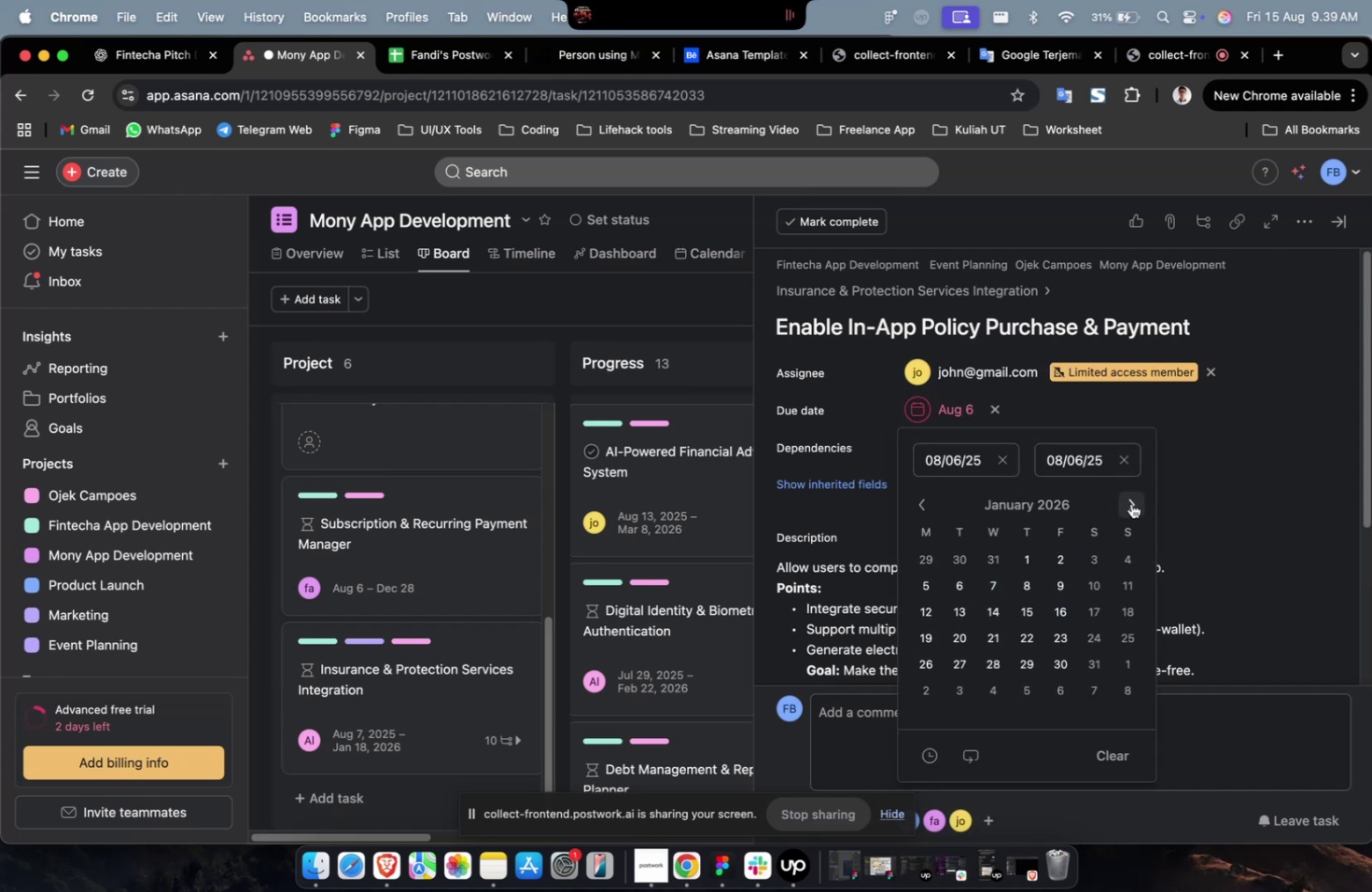 
triple_click([1130, 503])
 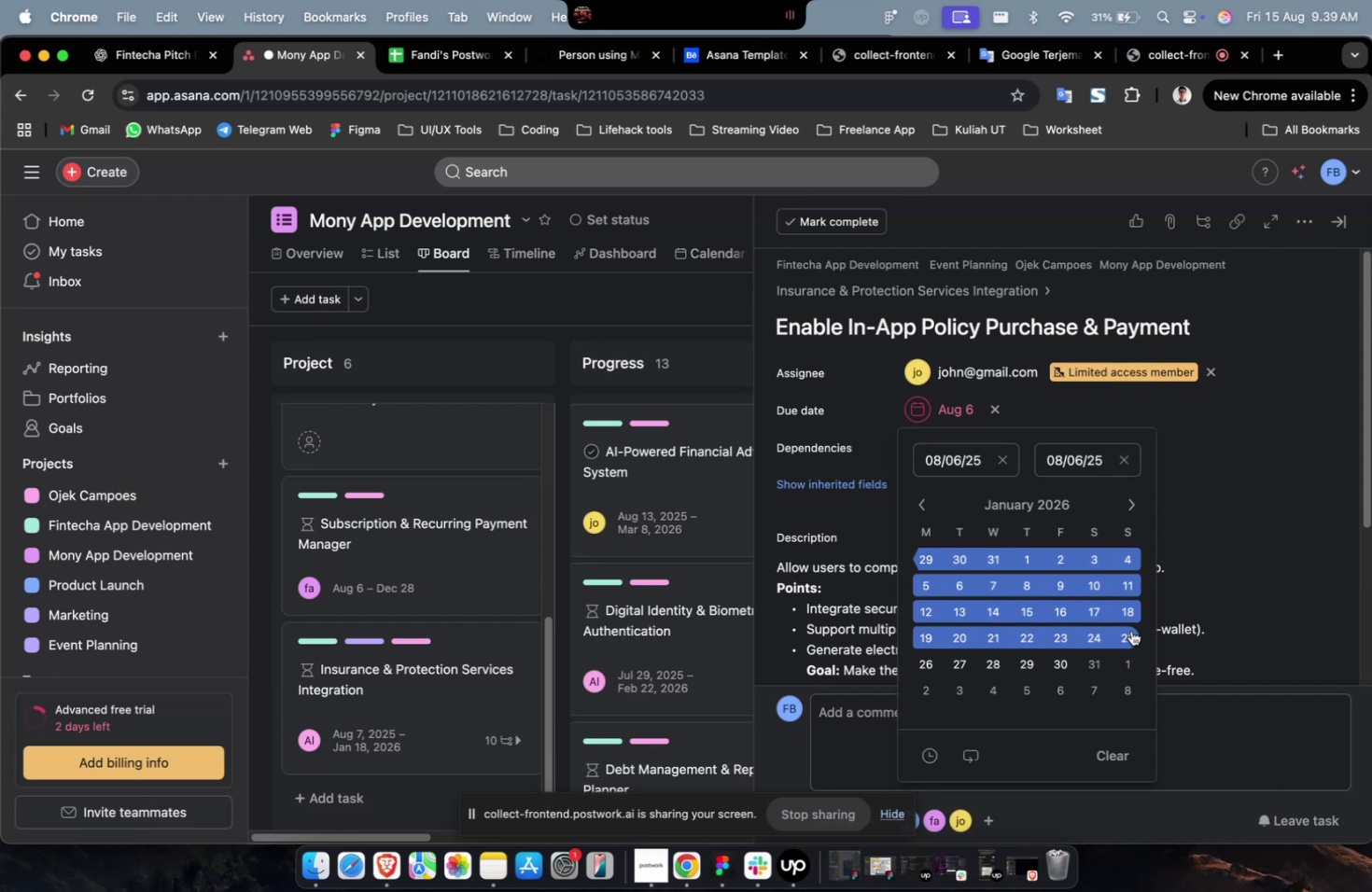 
triple_click([1130, 630])
 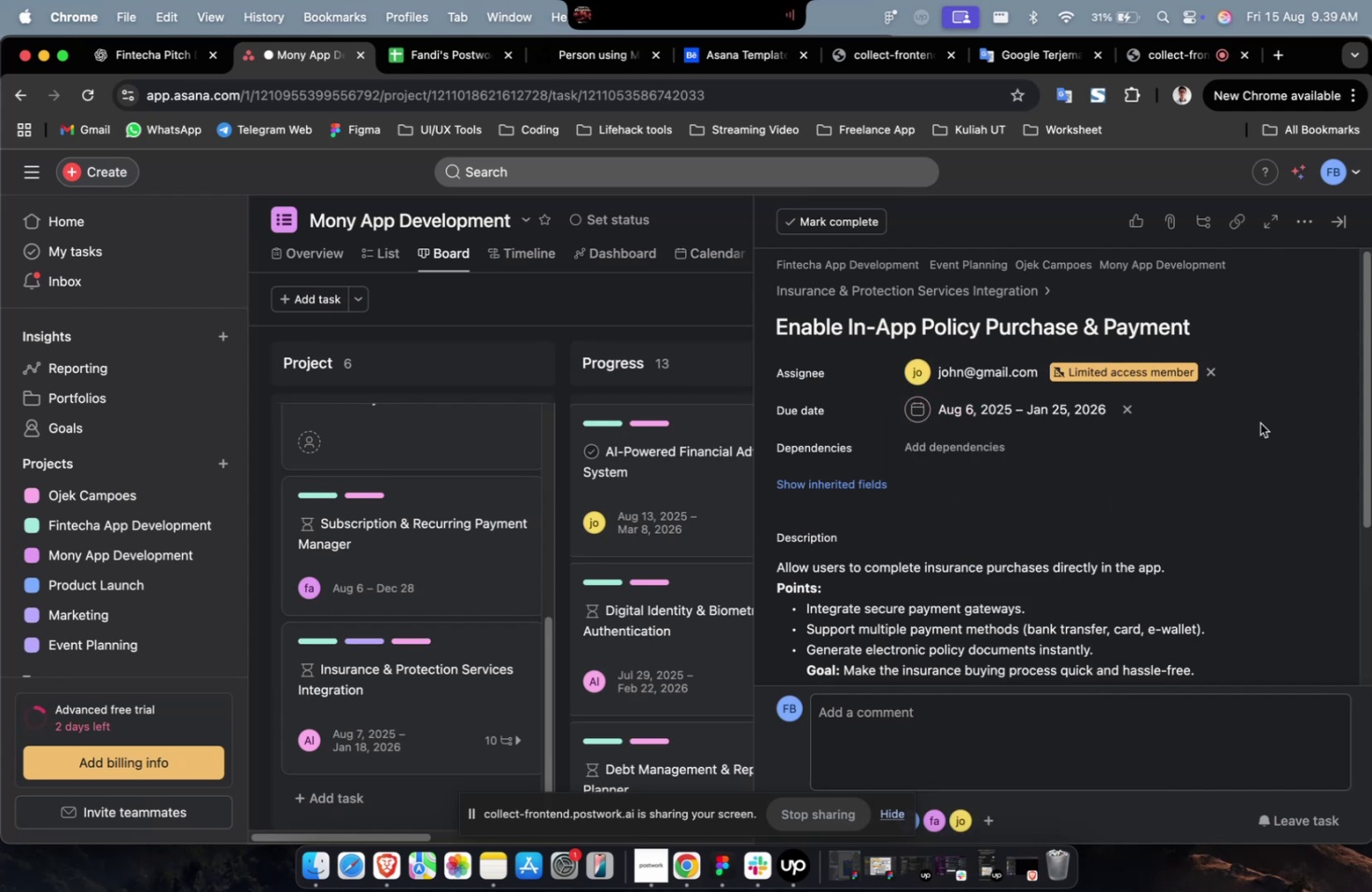 
triple_click([1259, 423])
 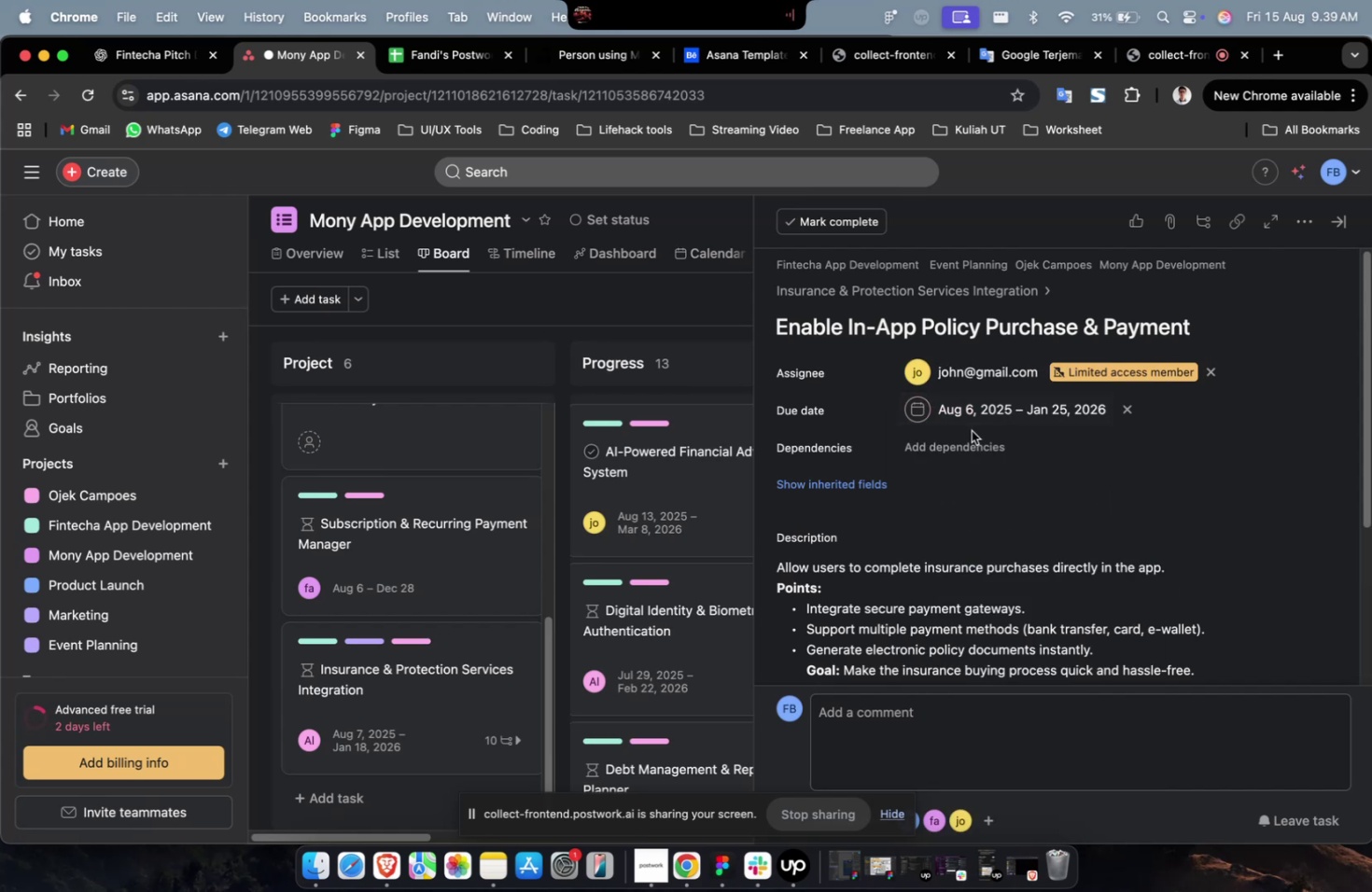 
triple_click([971, 430])
 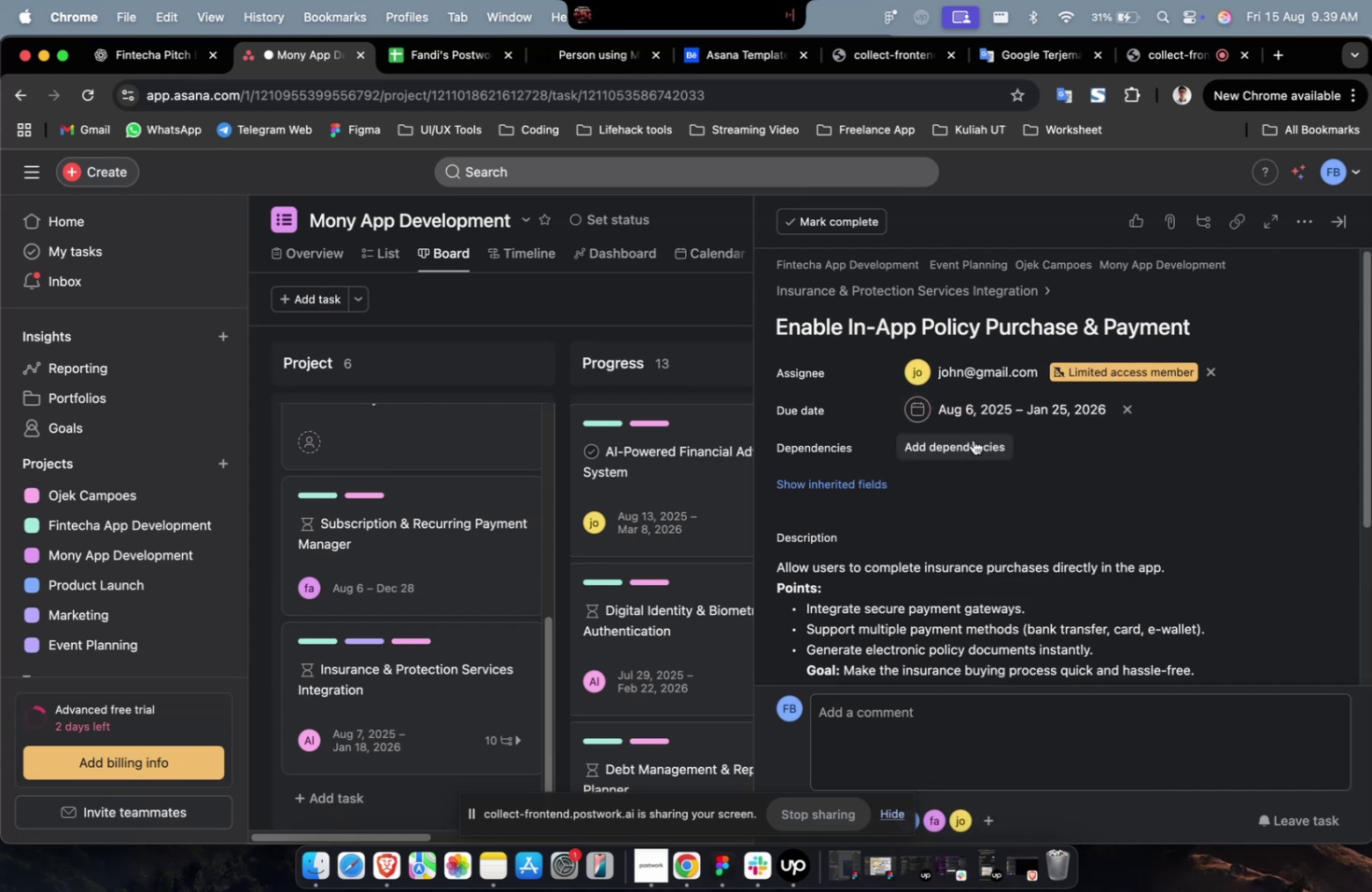 
triple_click([973, 439])
 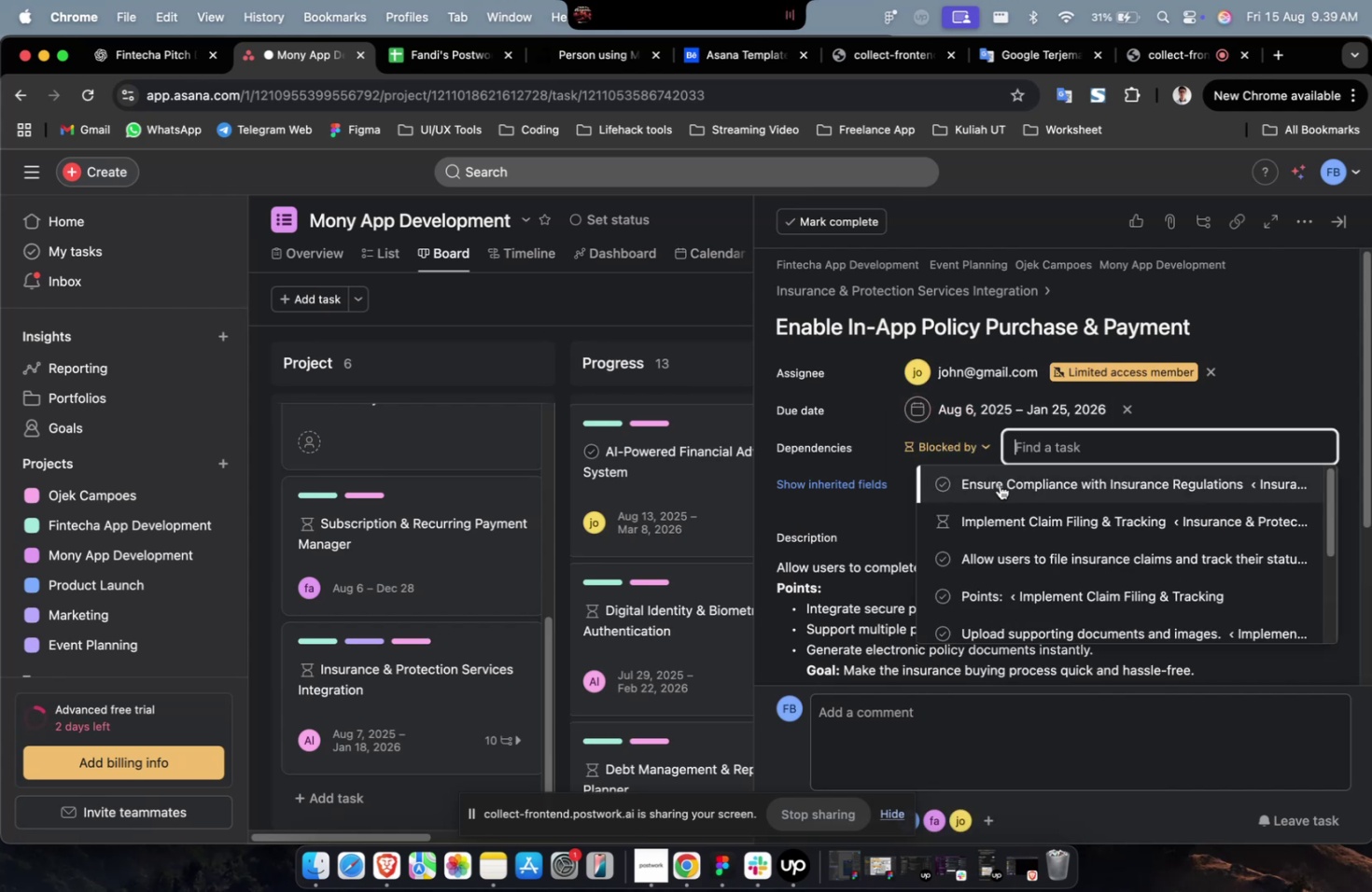 
triple_click([999, 484])
 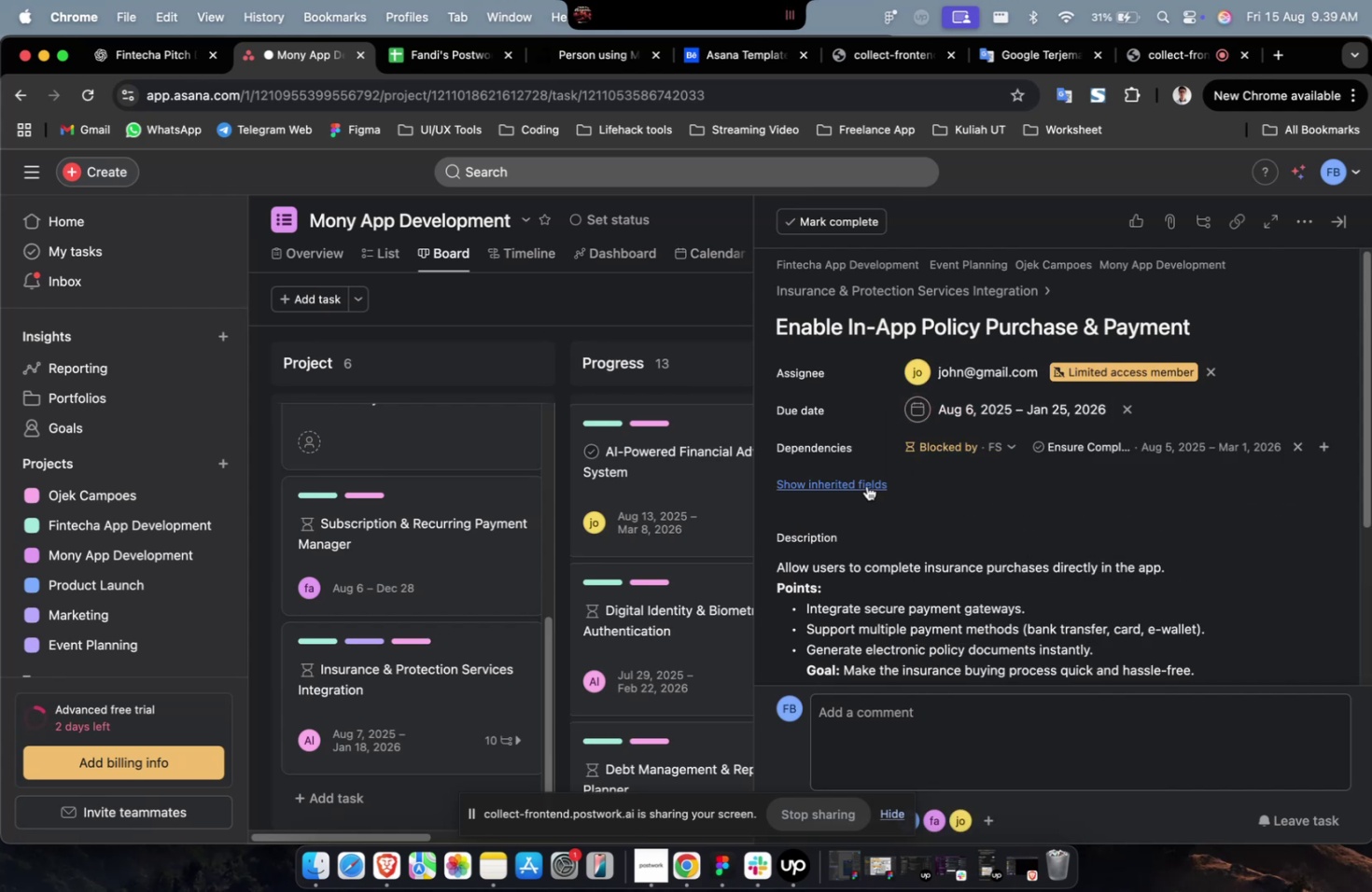 
triple_click([866, 485])
 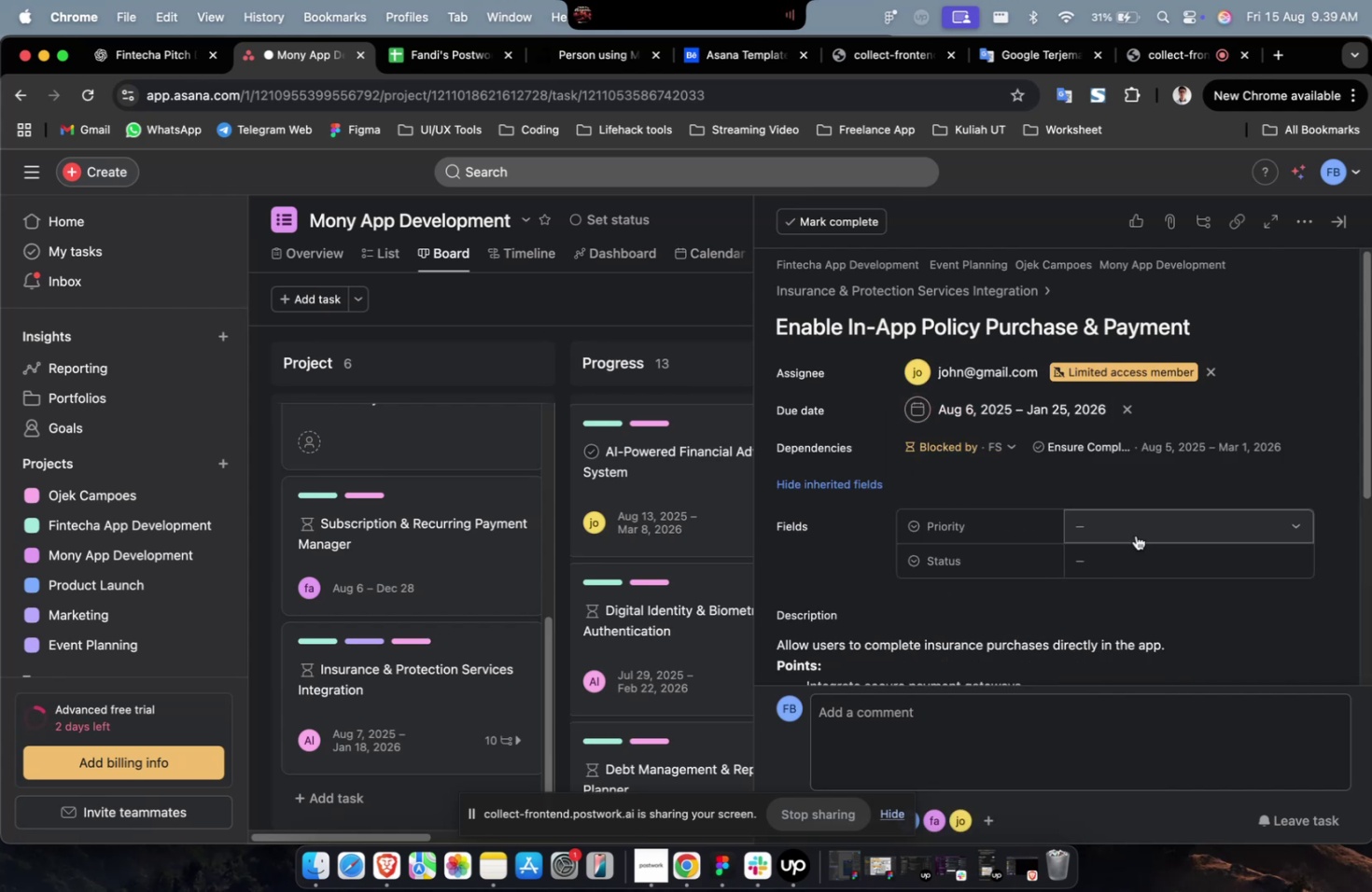 
triple_click([1135, 535])
 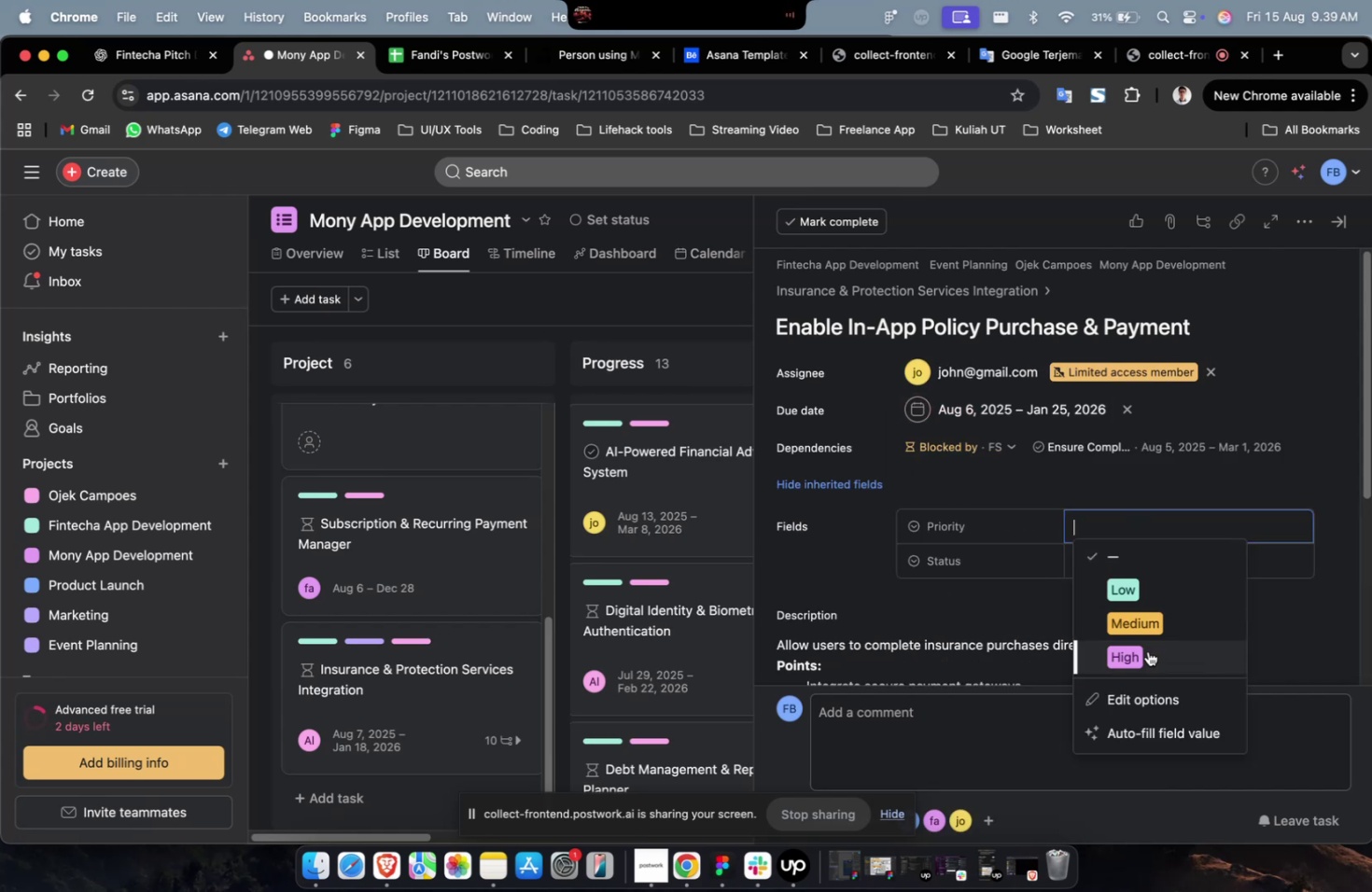 
triple_click([1147, 650])
 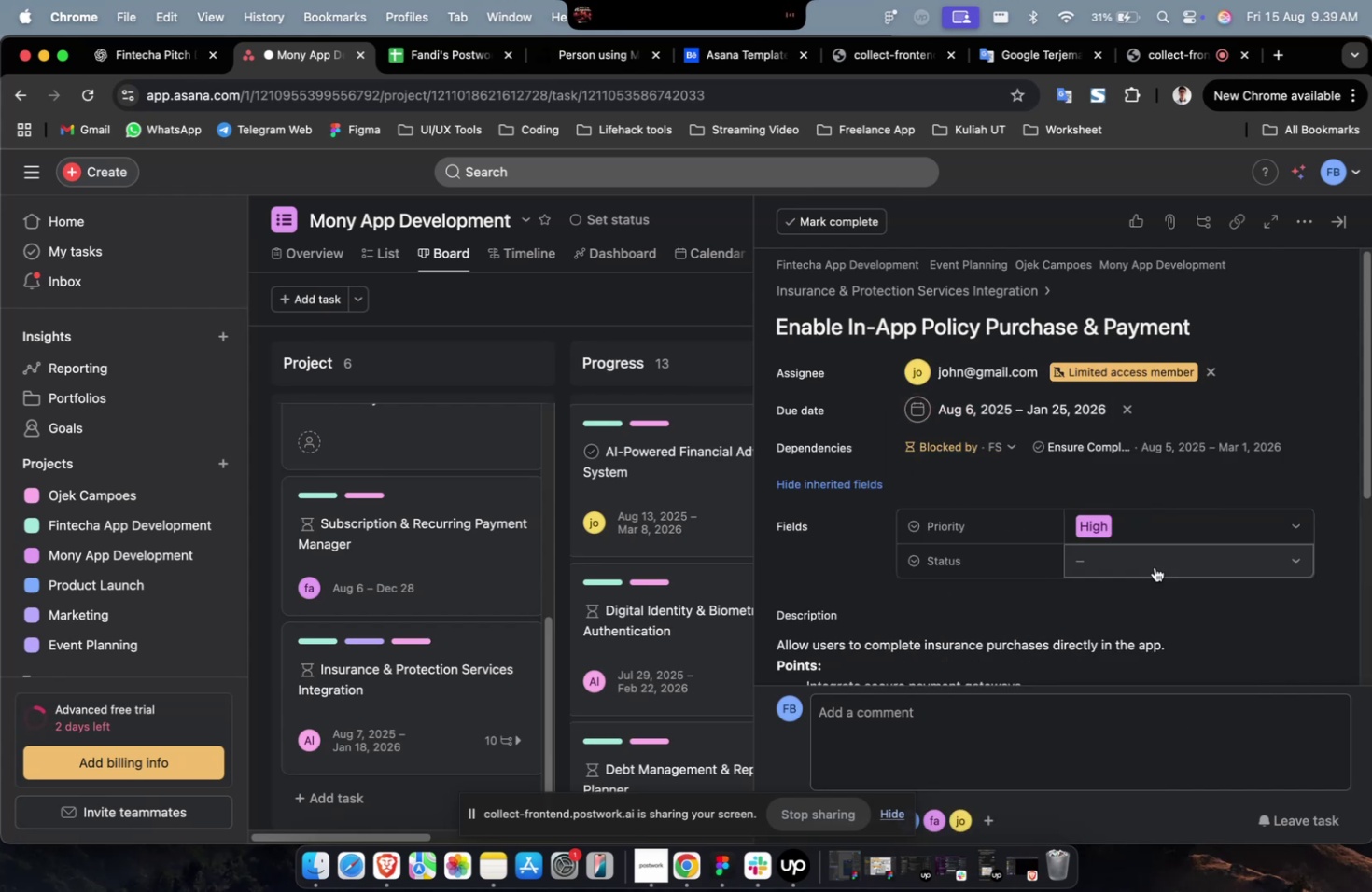 
triple_click([1154, 566])
 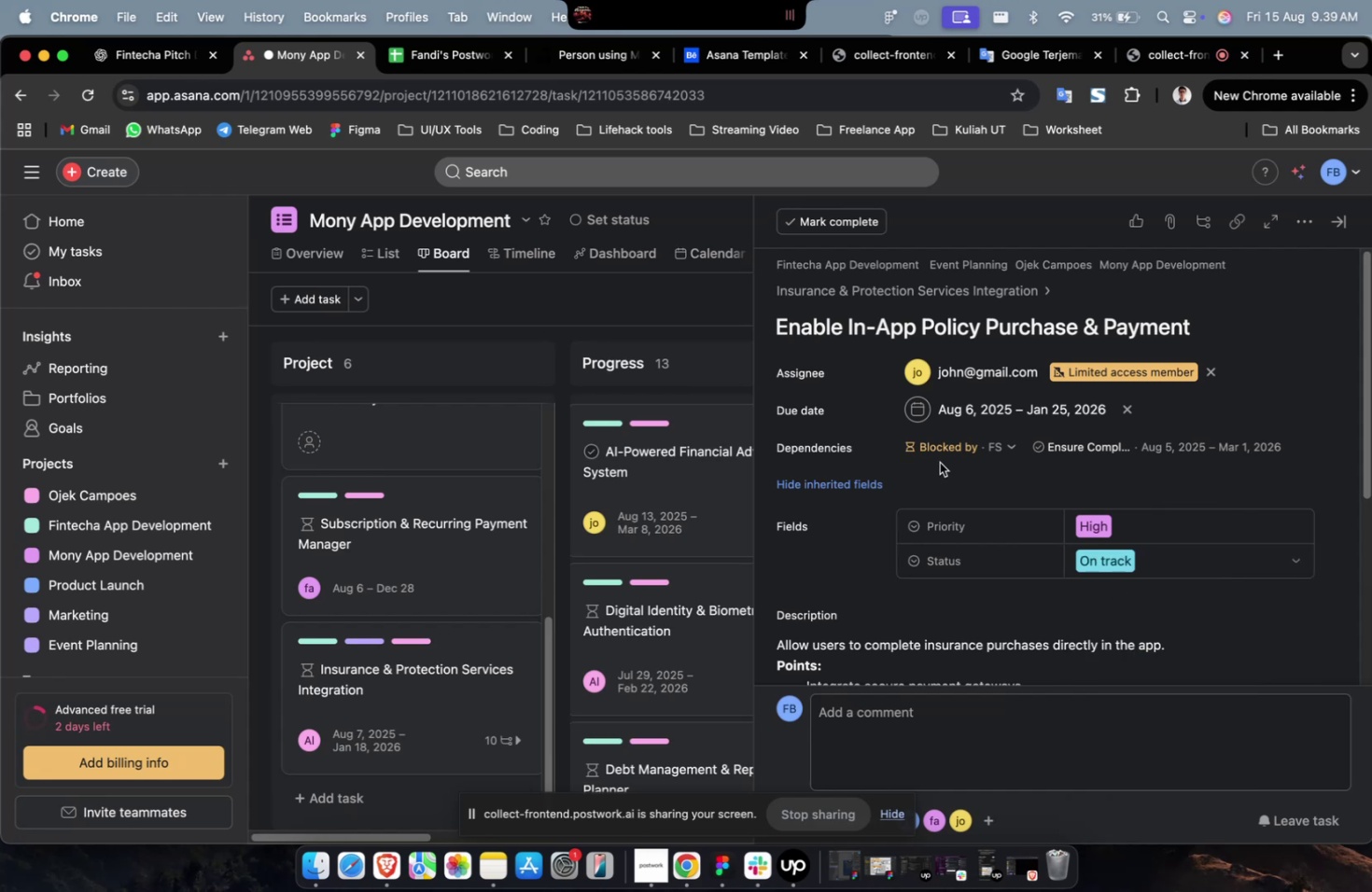 
scroll: coordinate [1154, 378], scroll_direction: down, amount: 63.0
 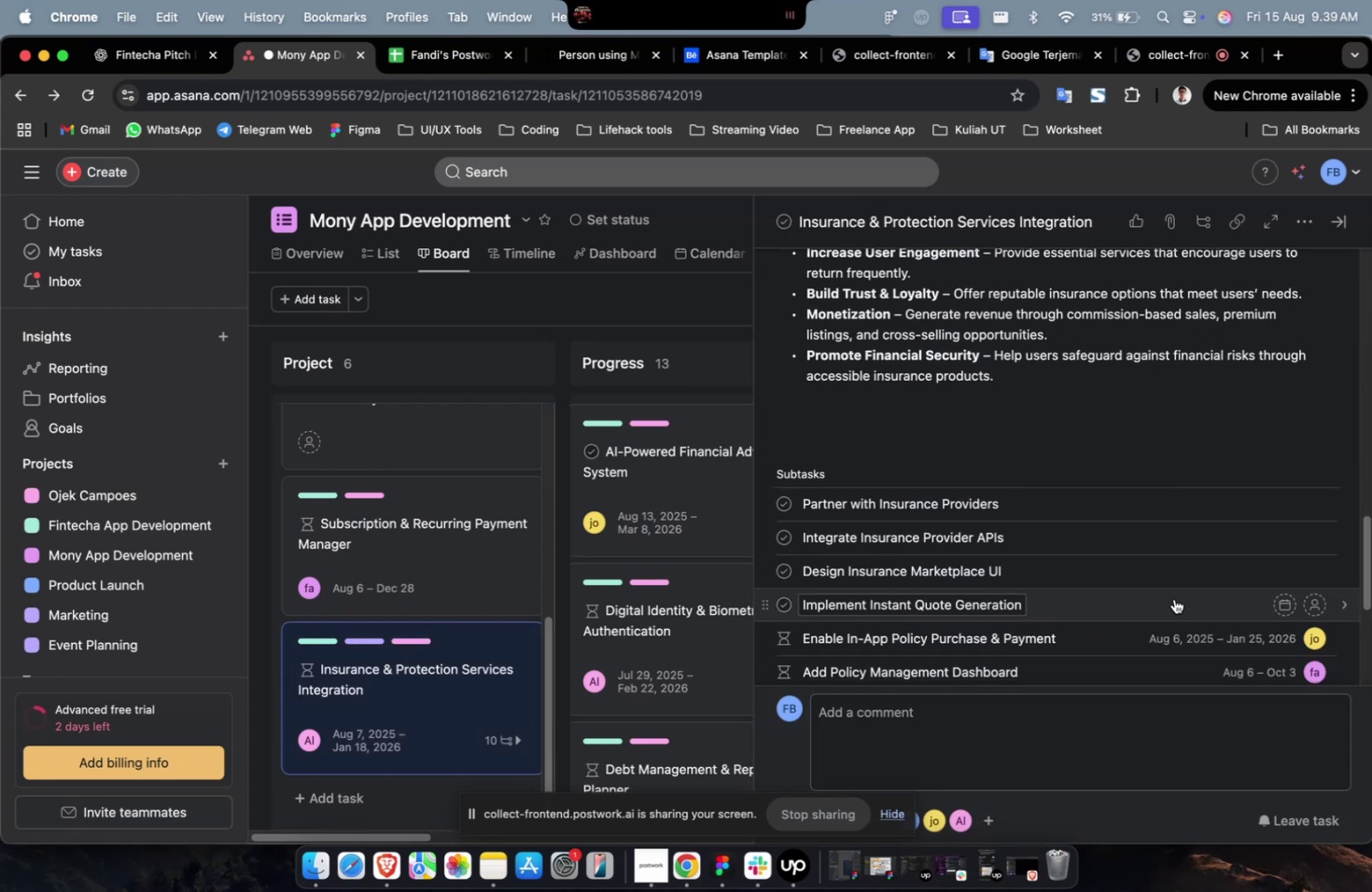 
left_click([1173, 598])
 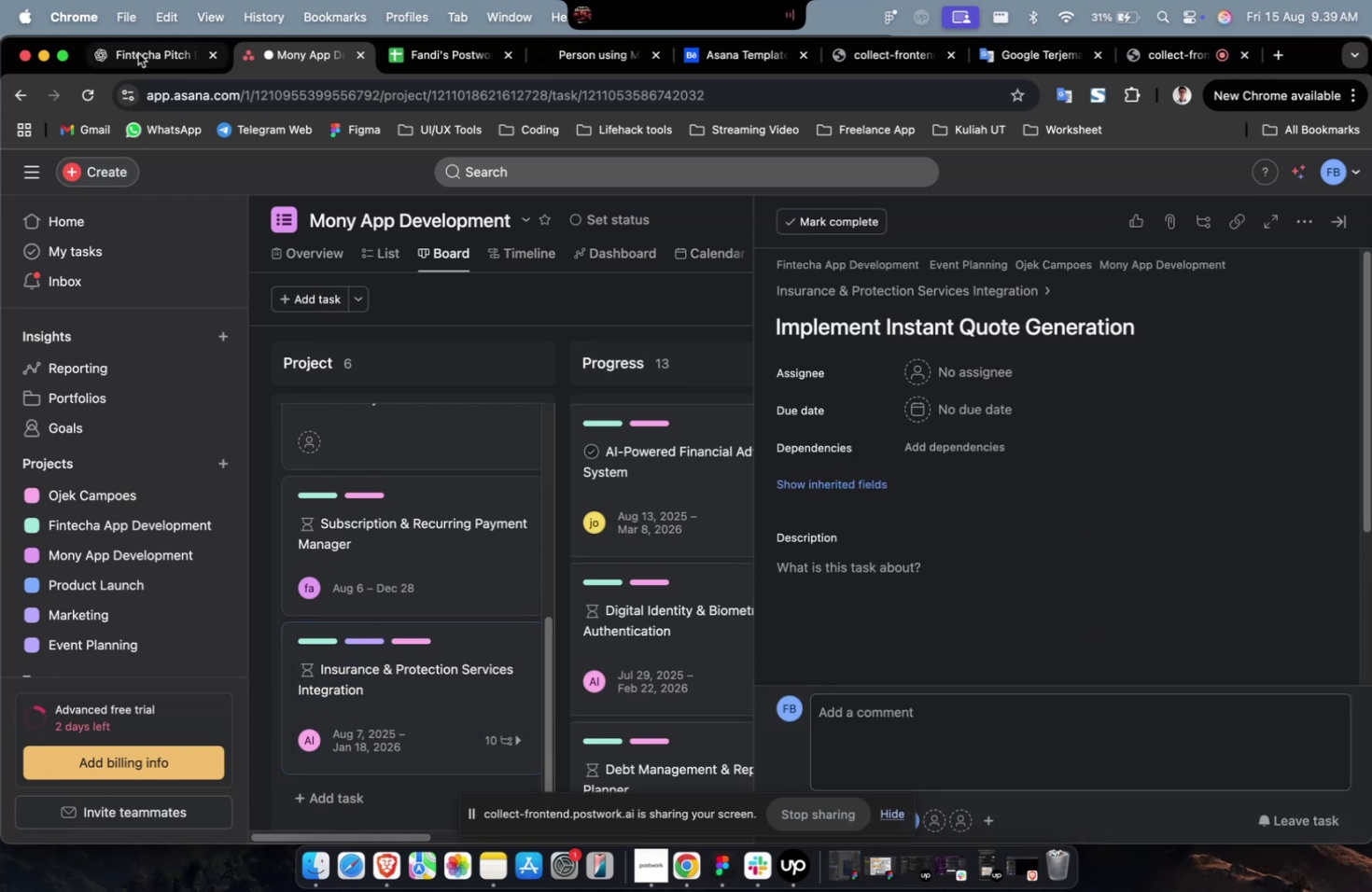 
left_click([152, 56])
 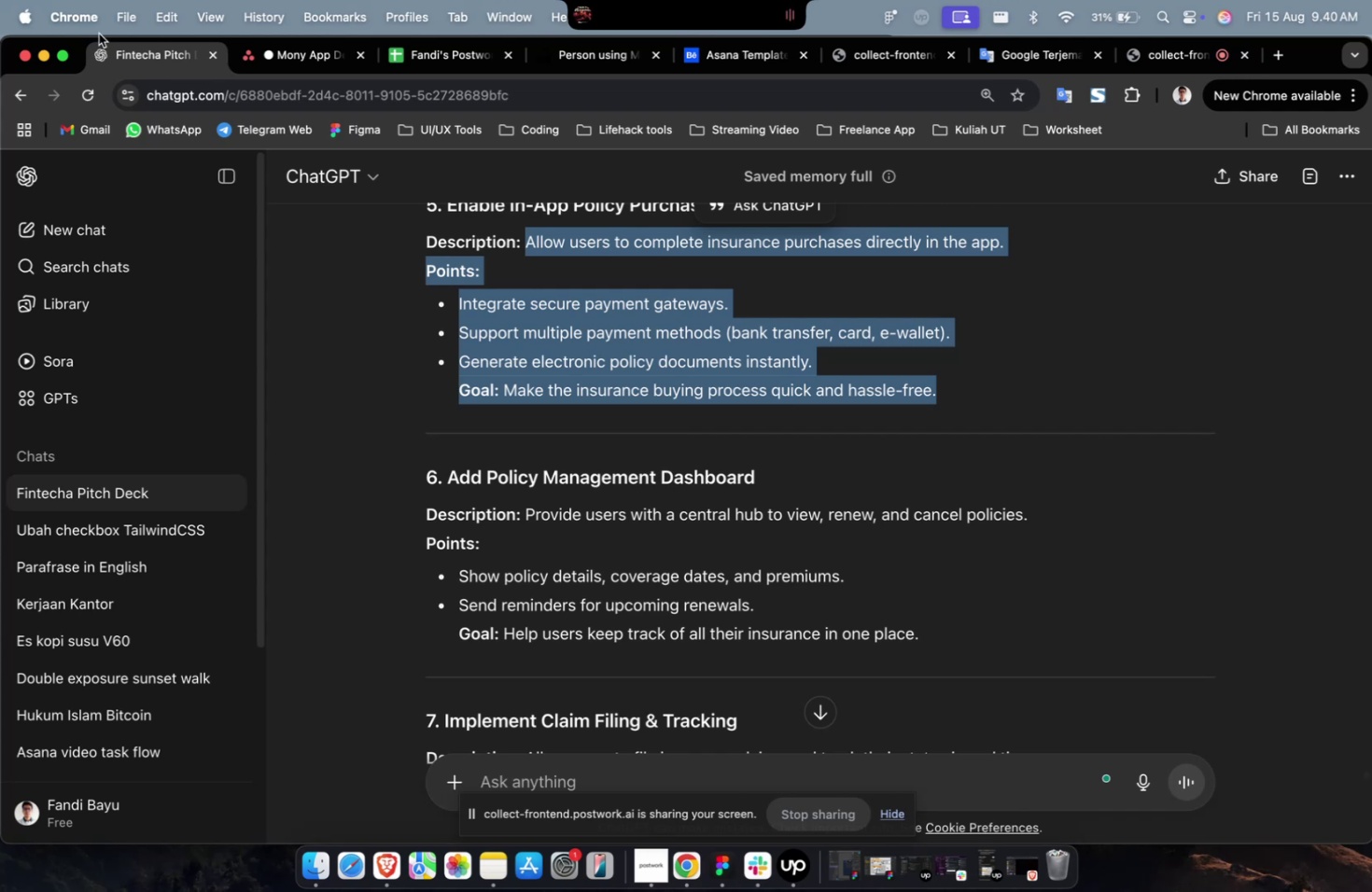 
wait(65.39)
 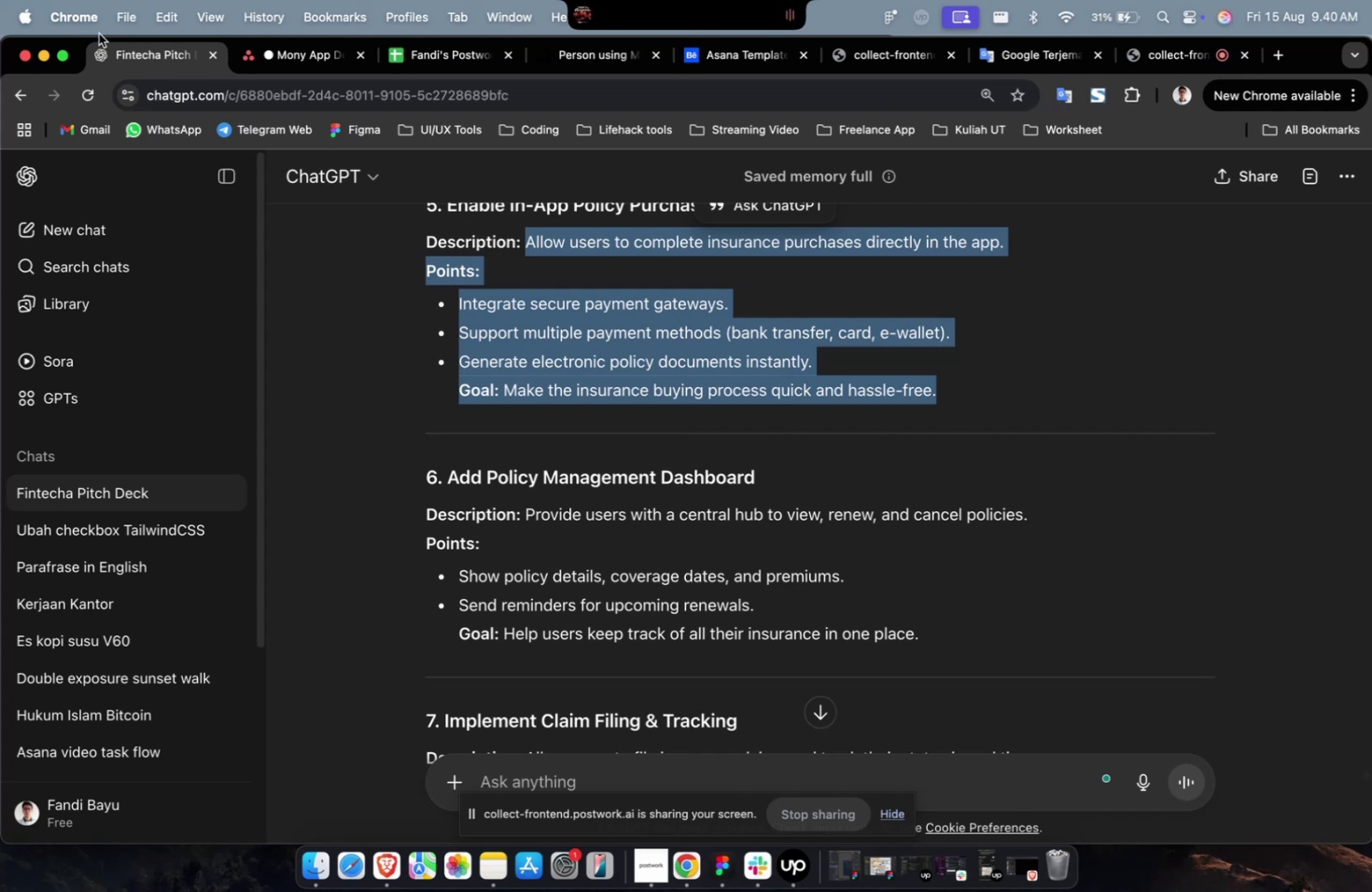 
scroll: coordinate [431, 496], scroll_direction: down, amount: 6.0
 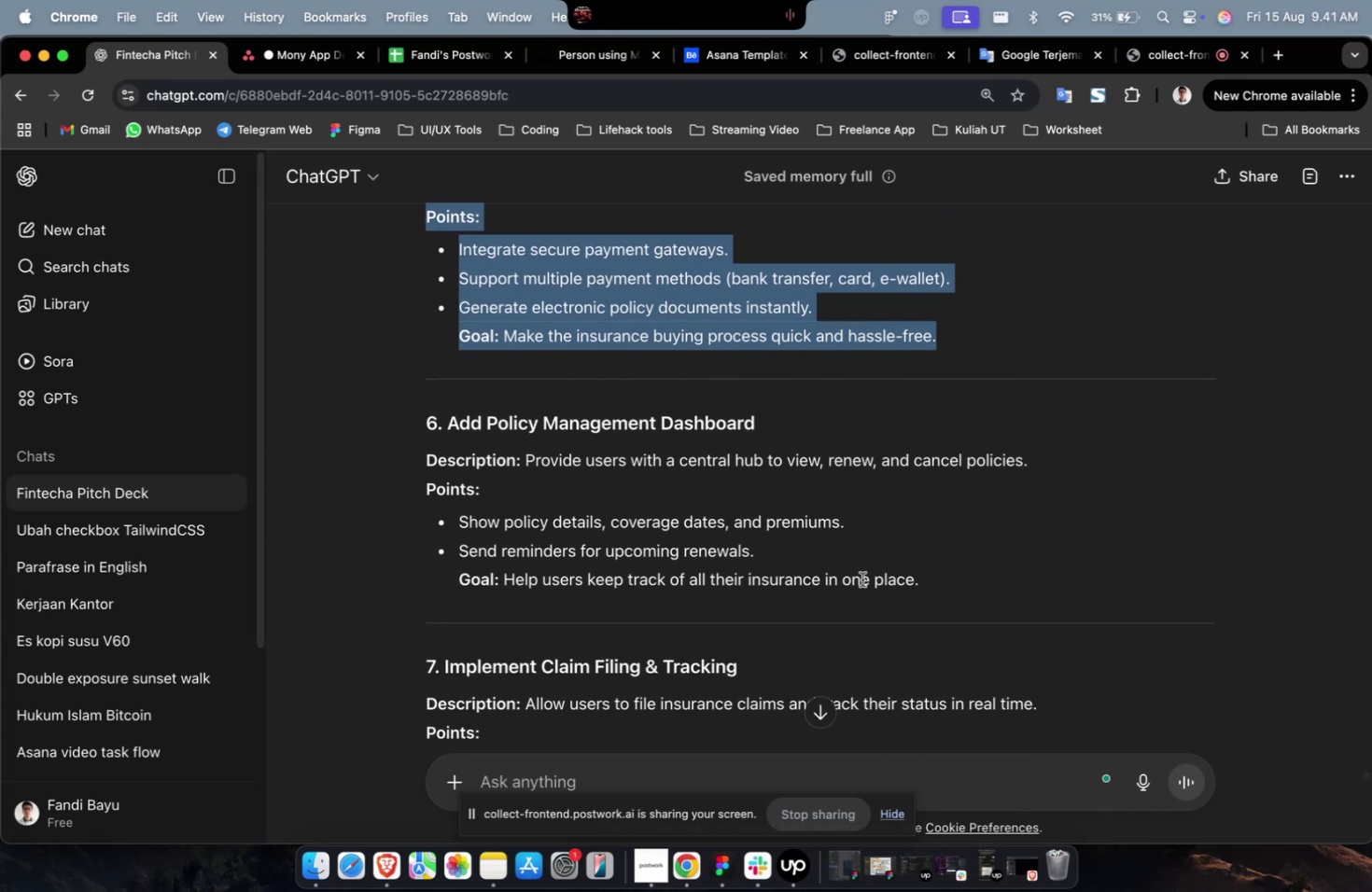 
scroll: coordinate [779, 421], scroll_direction: up, amount: 12.0
 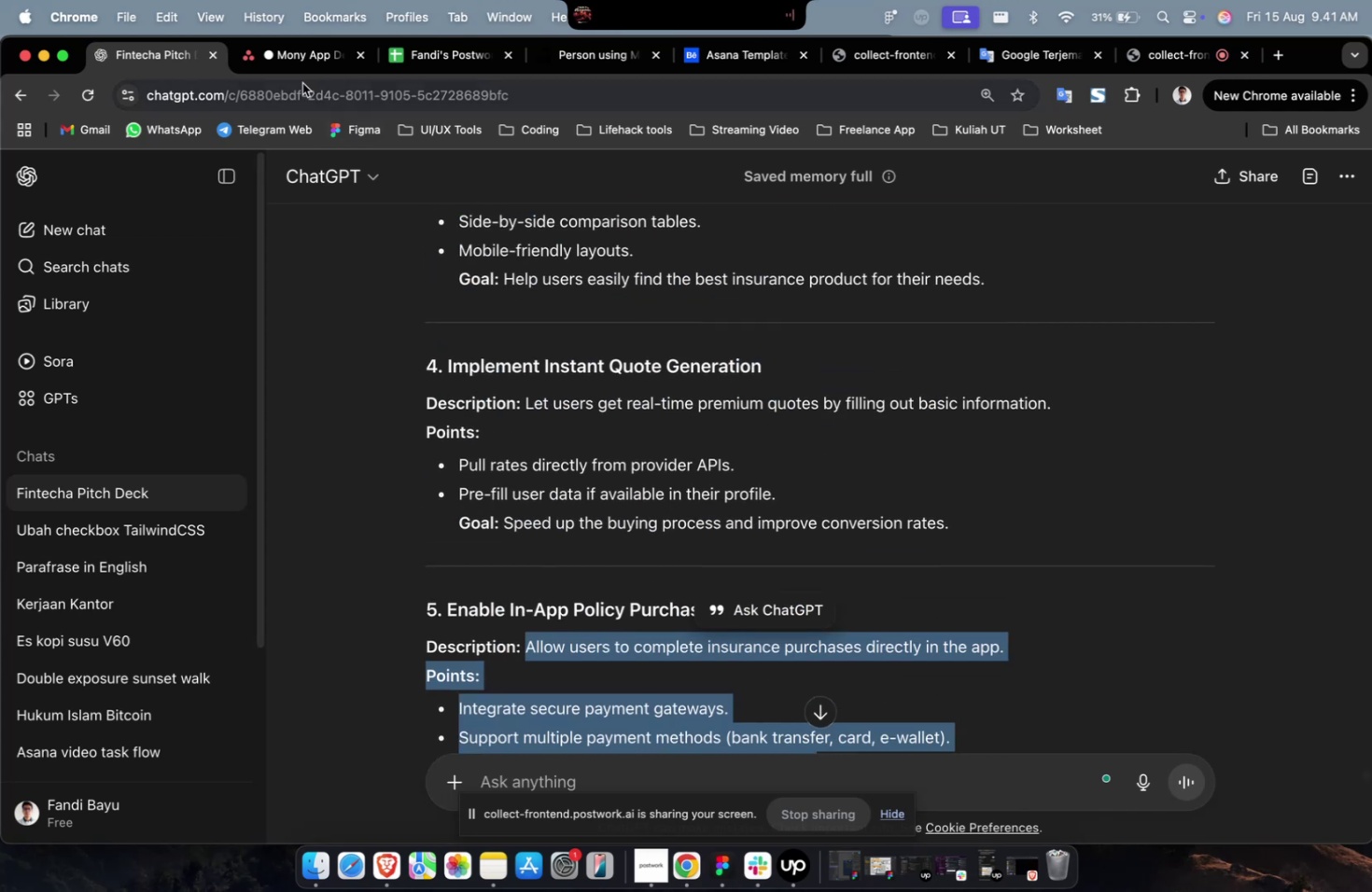 
left_click([302, 65])
 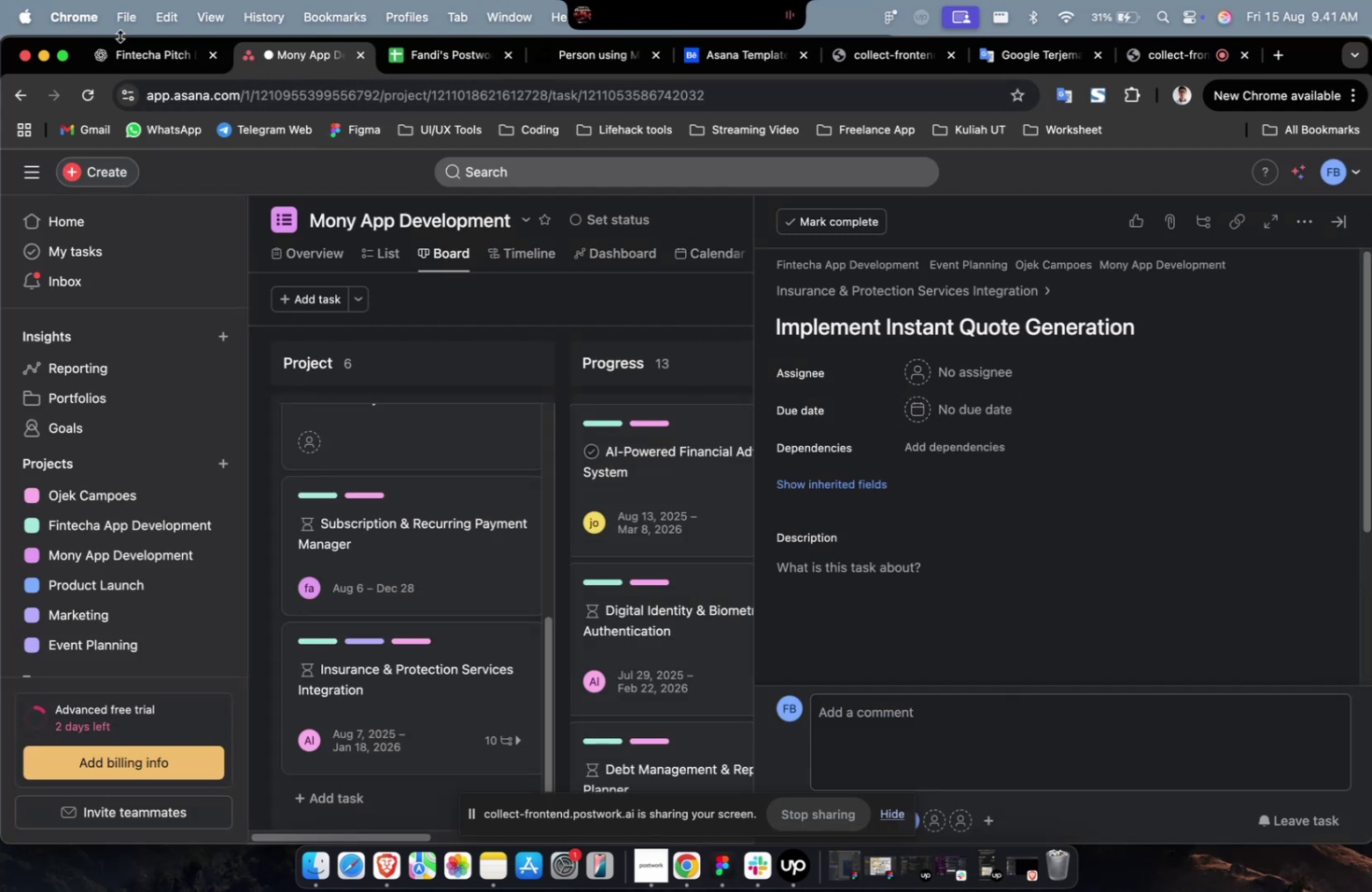 
left_click([143, 57])
 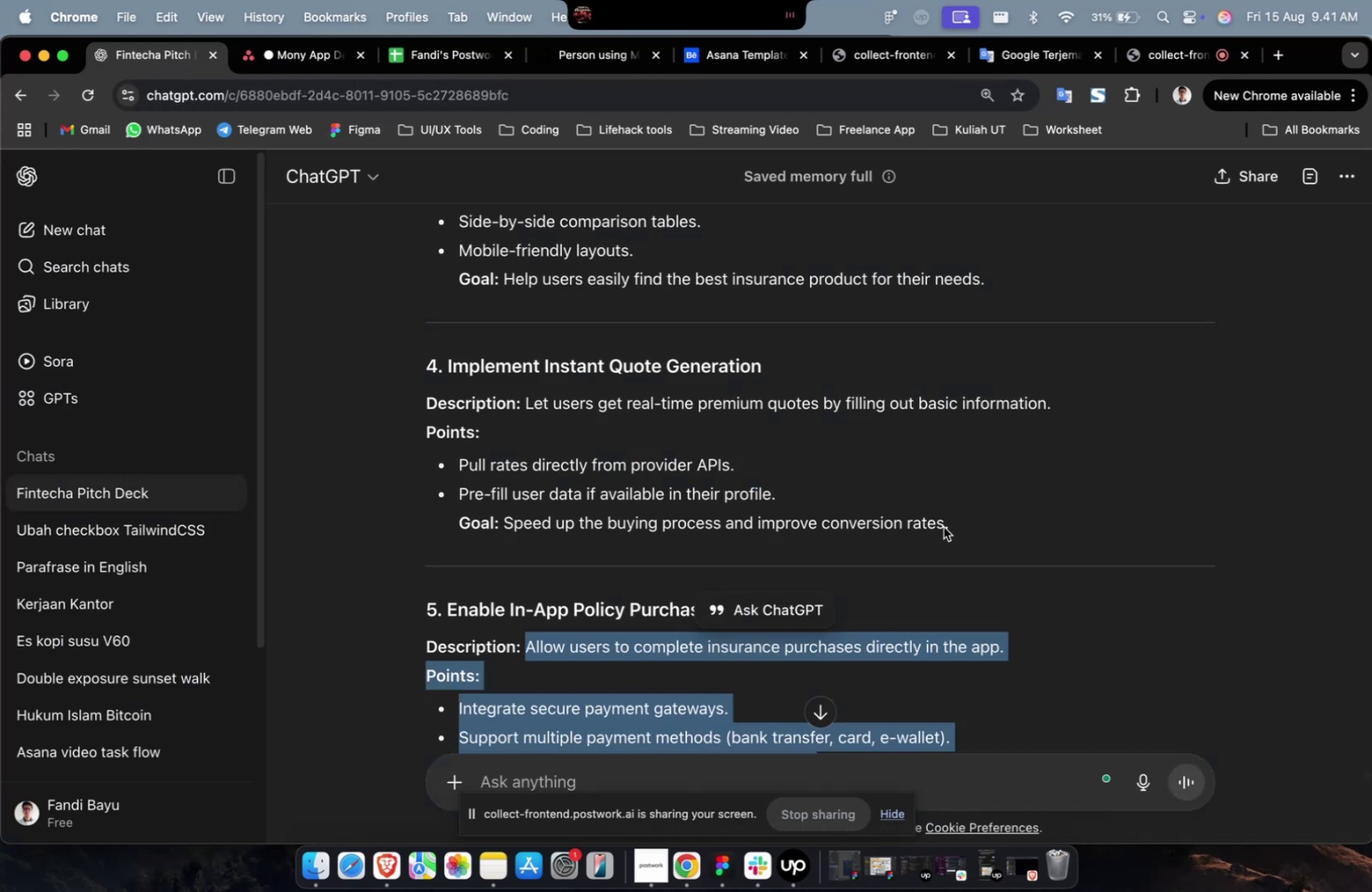 
left_click_drag(start_coordinate=[962, 522], to_coordinate=[528, 407])
 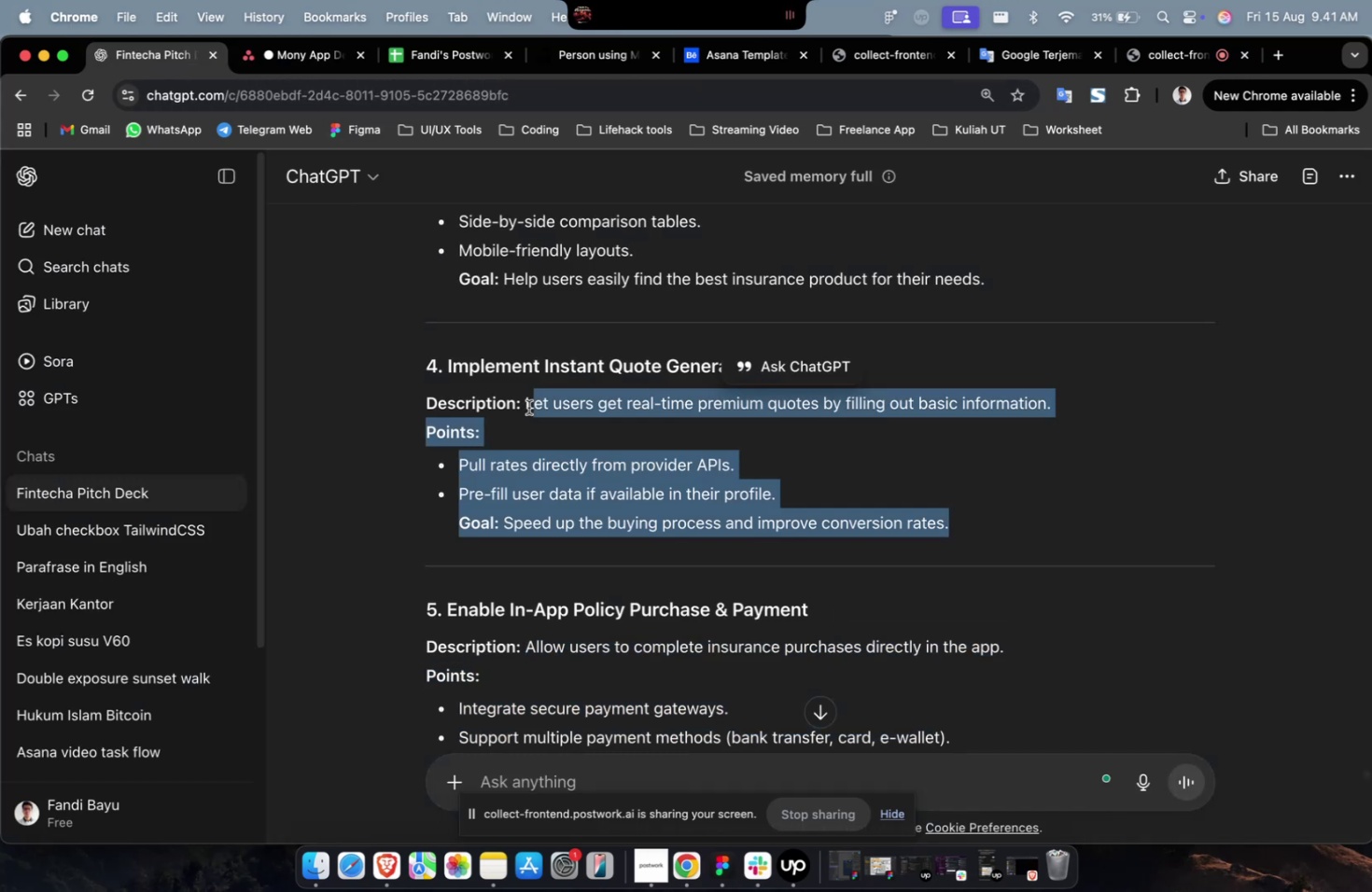 
key(Meta+CommandLeft)
 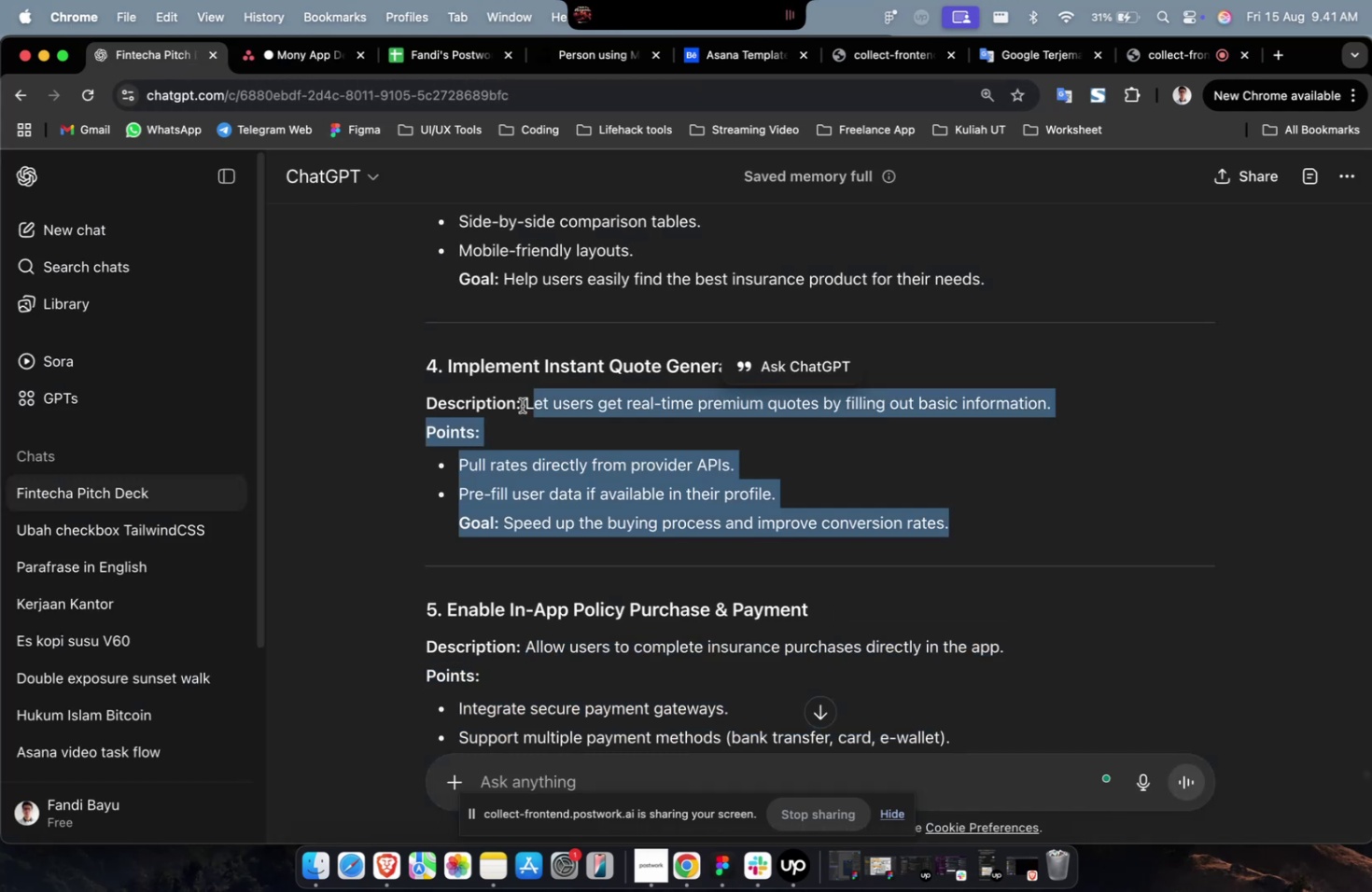 
key(Meta+CommandLeft)
 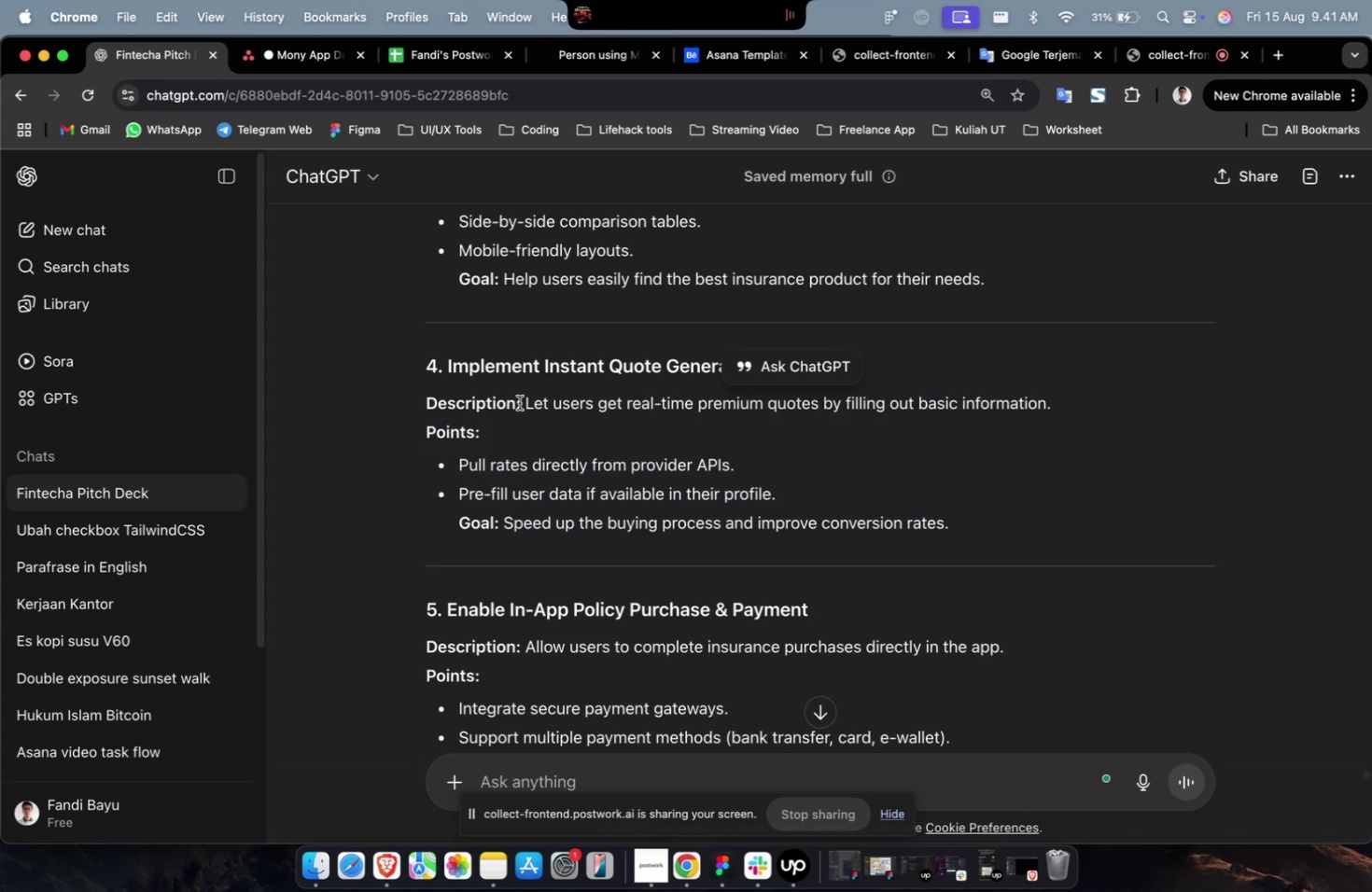 
left_click([519, 402])
 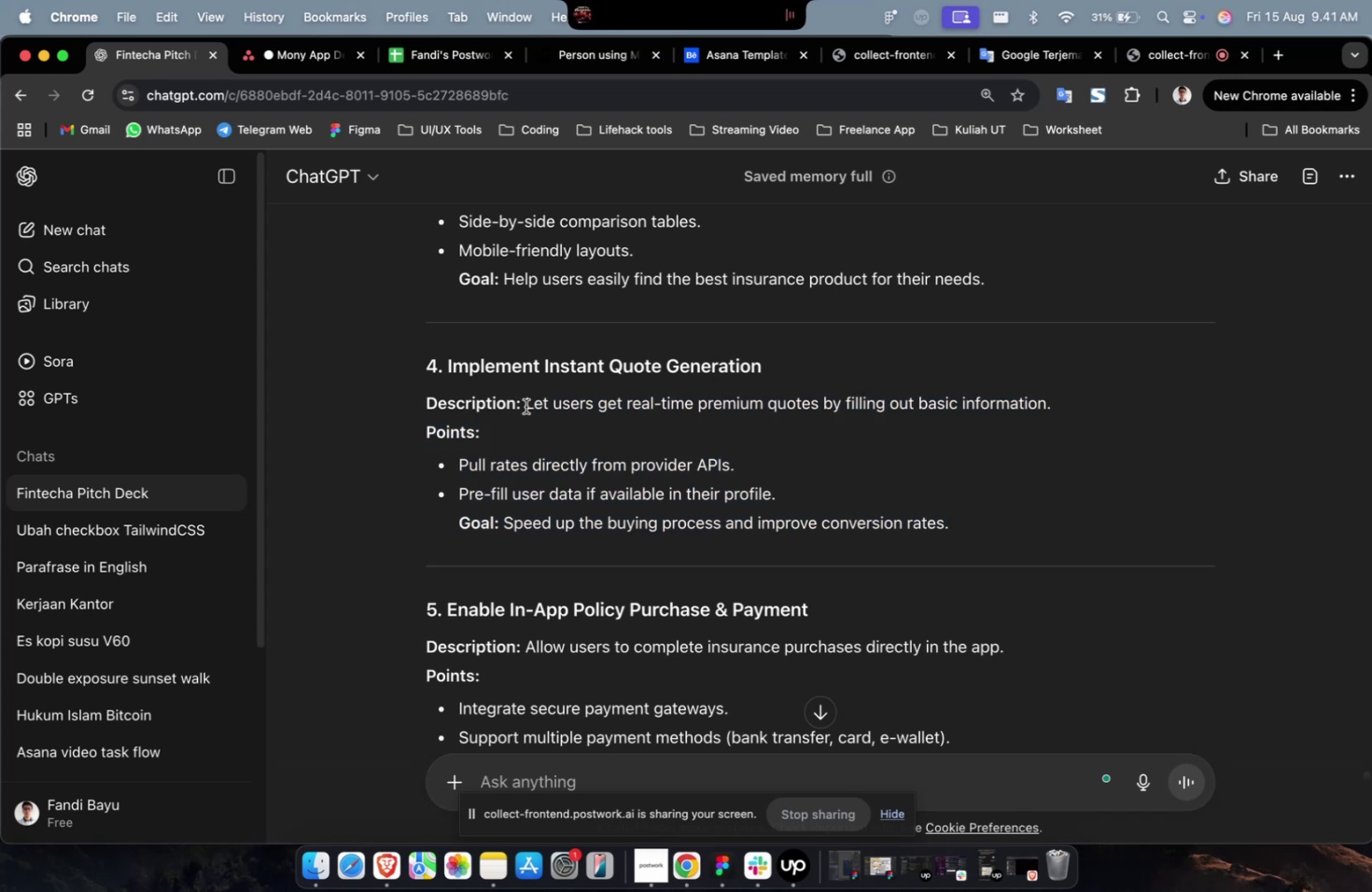 
left_click_drag(start_coordinate=[525, 406], to_coordinate=[952, 508])
 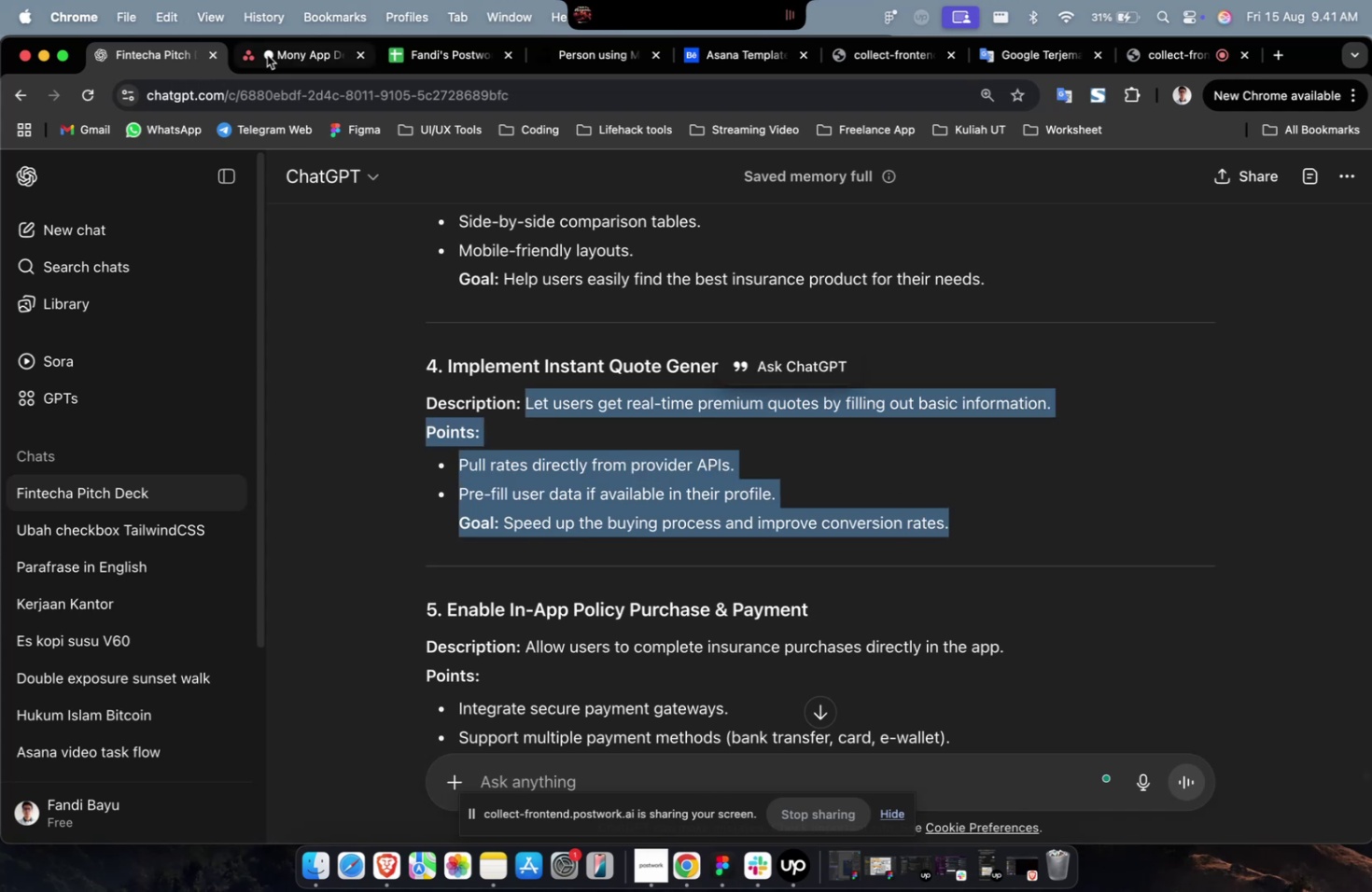 
key(Meta+C)
 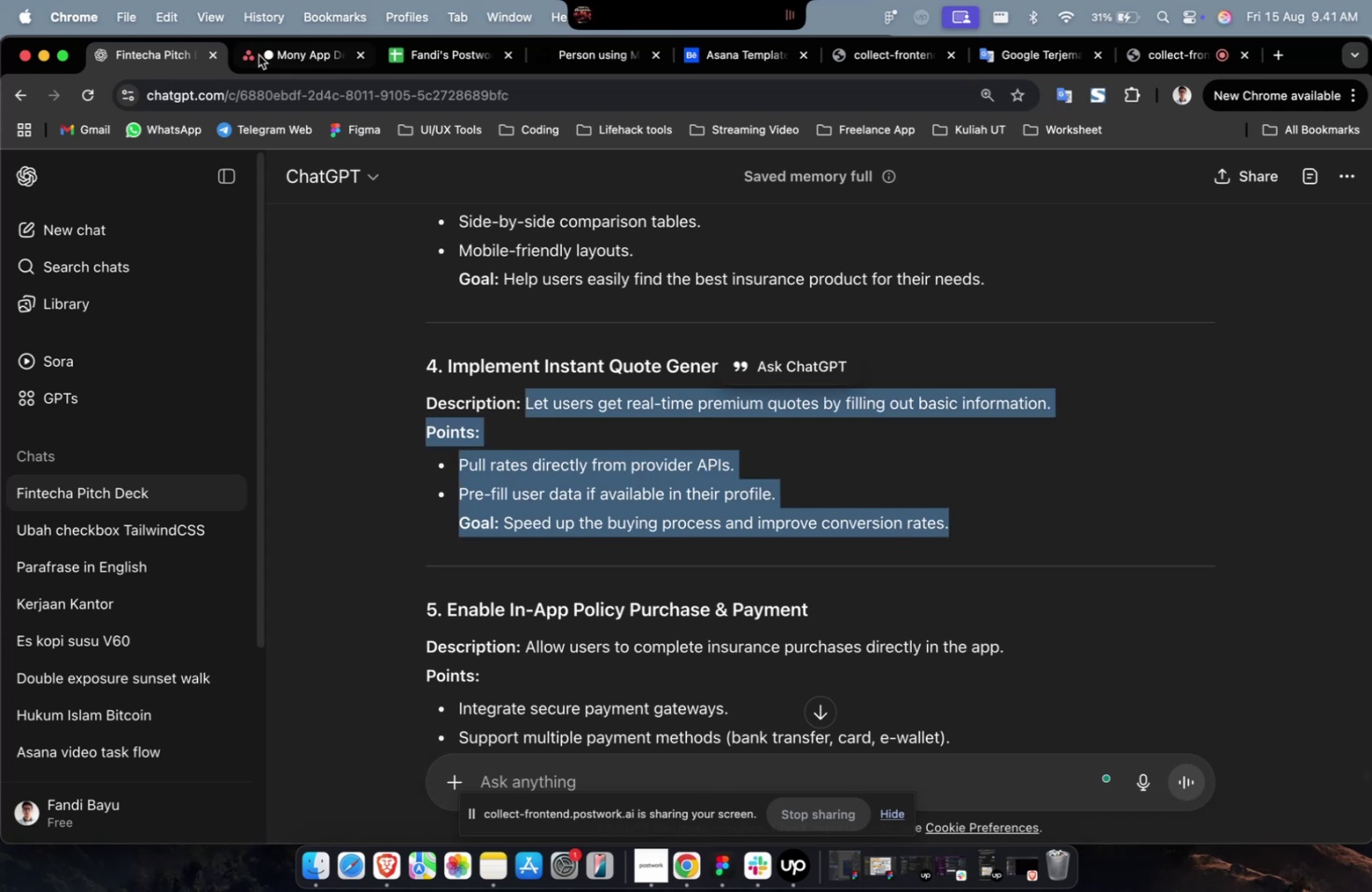 
key(Meta+C)
 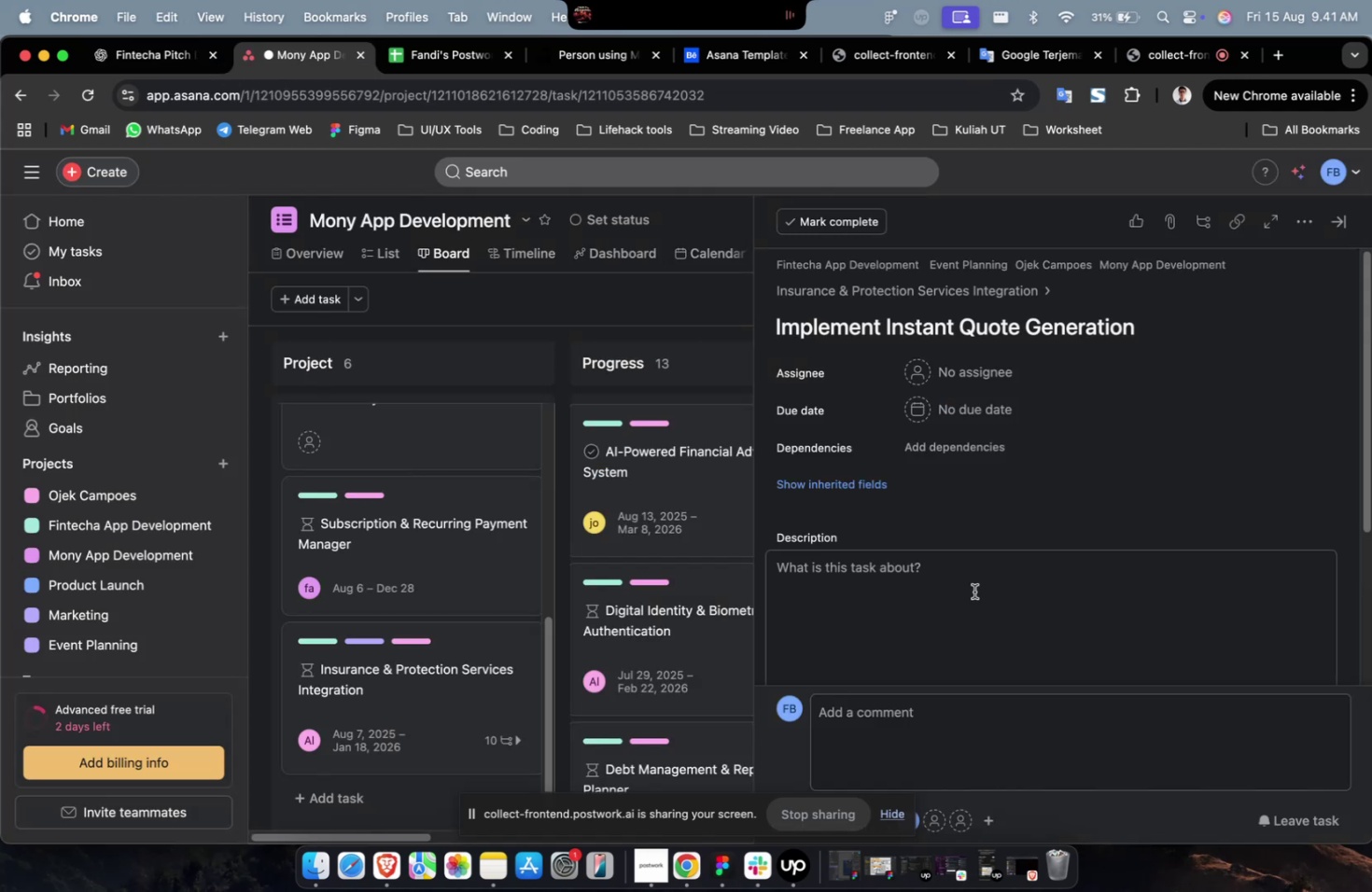 
left_click([973, 592])
 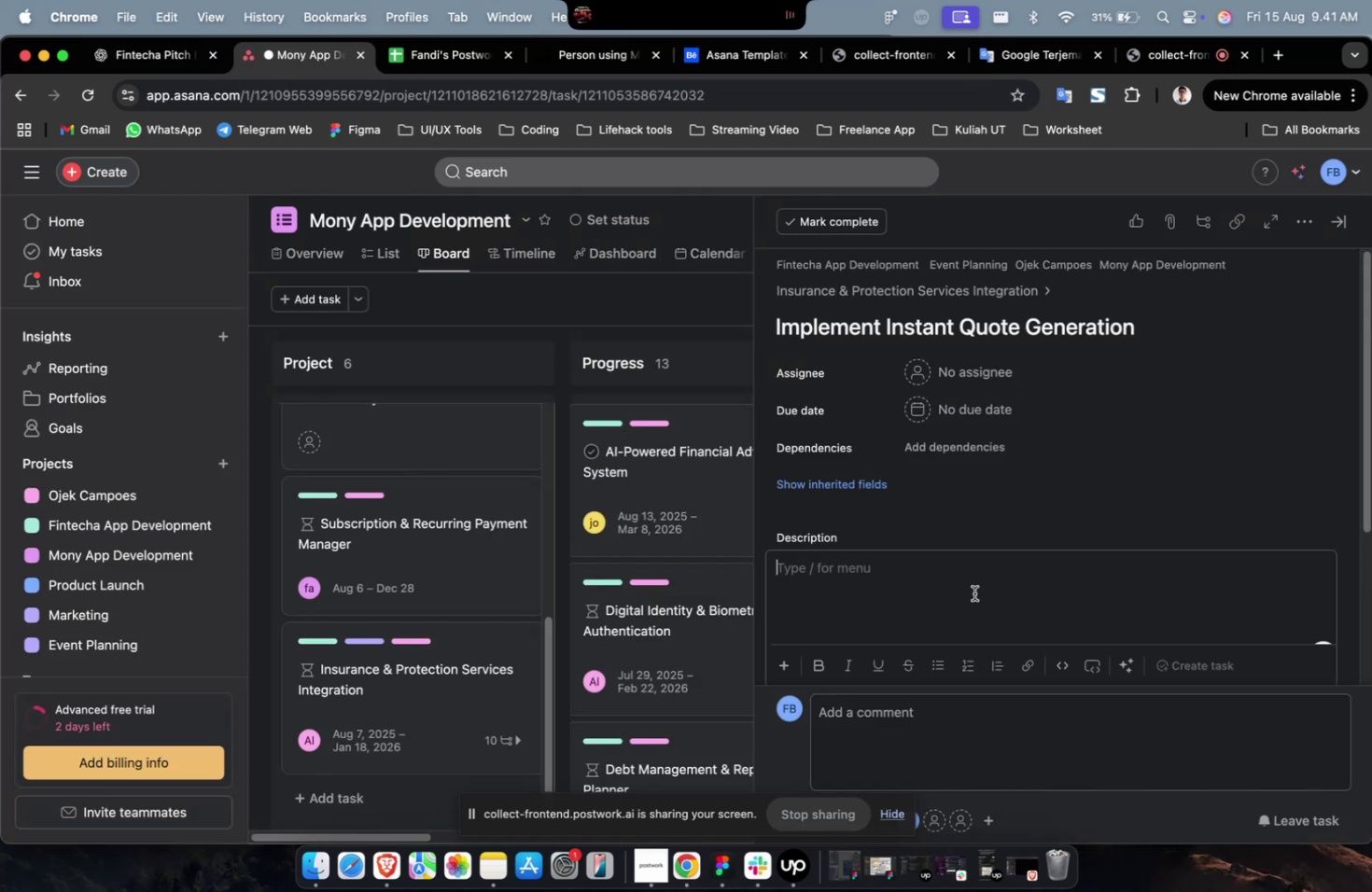 
key(Meta+V)
 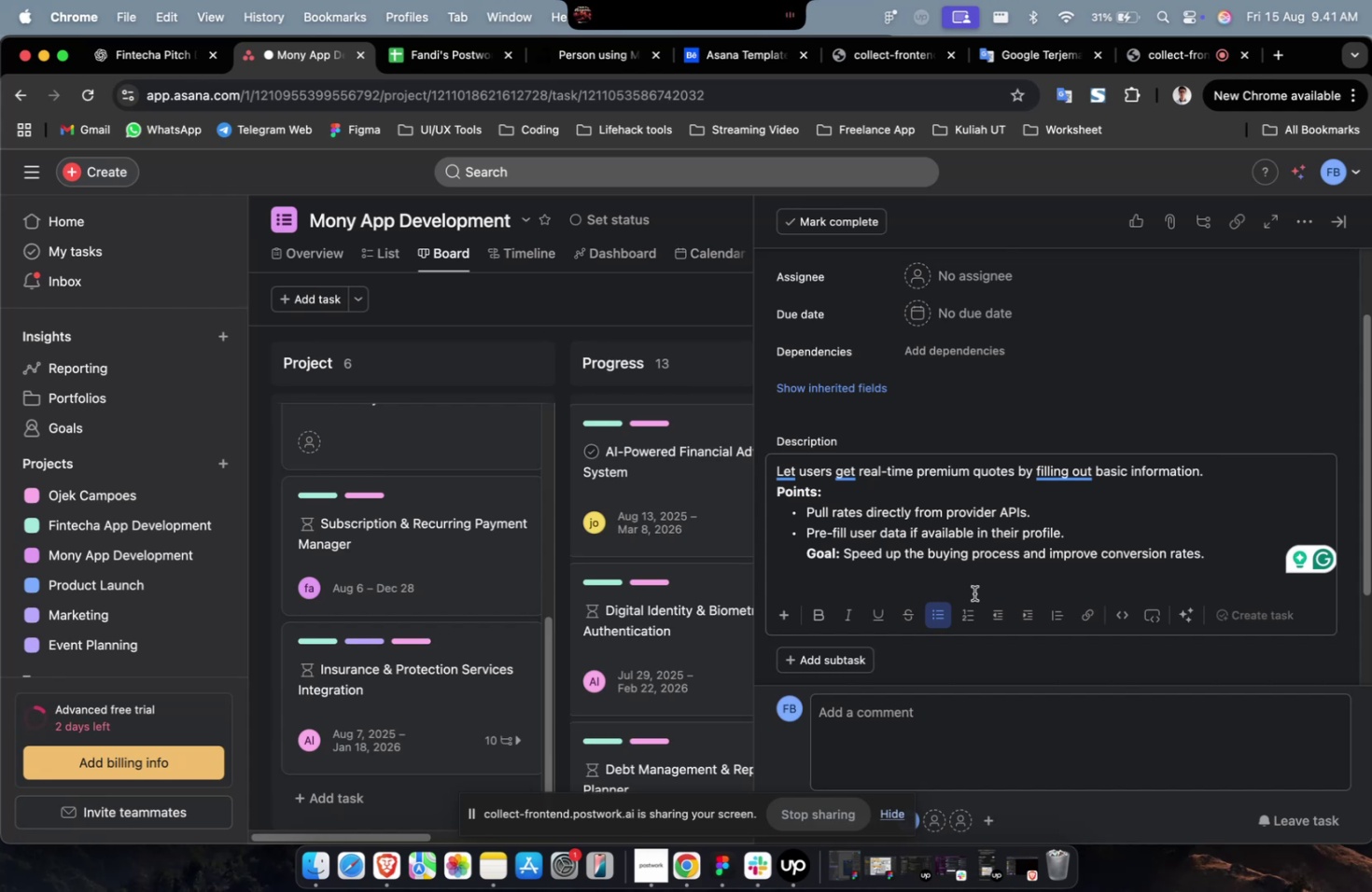 
wait(15.6)
 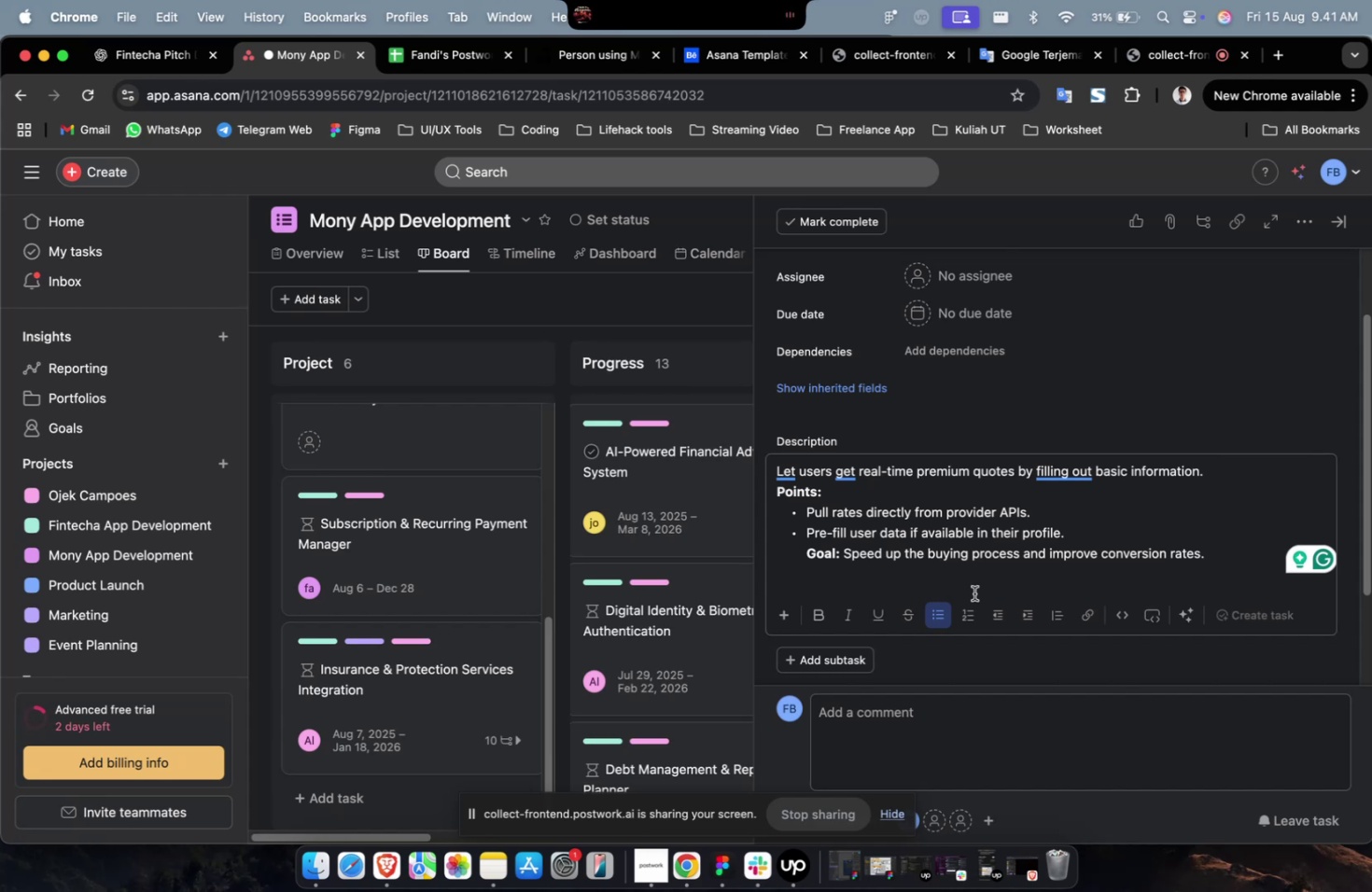 
scroll: coordinate [1008, 513], scroll_direction: up, amount: 3.0
 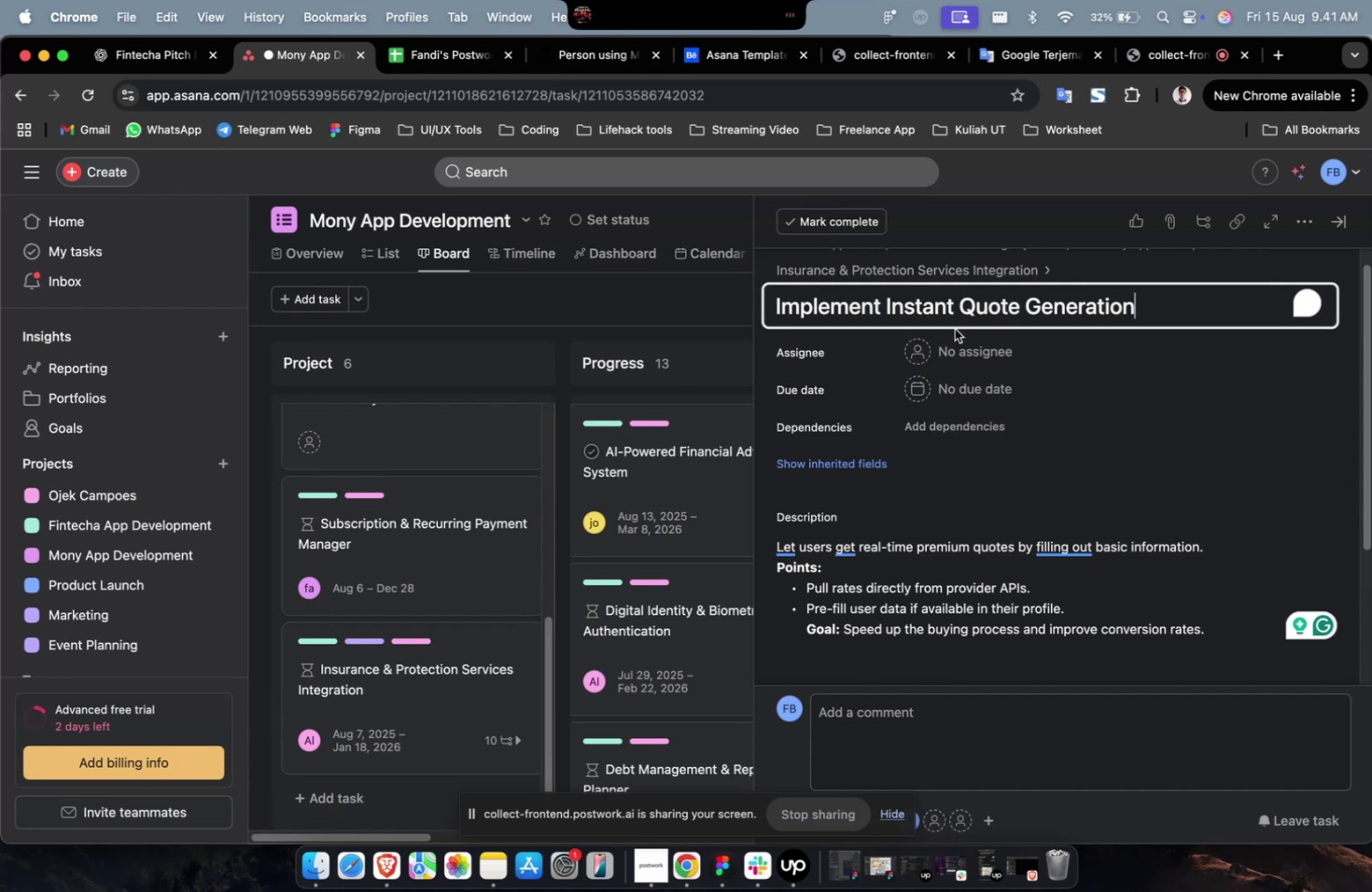 
double_click([954, 333])
 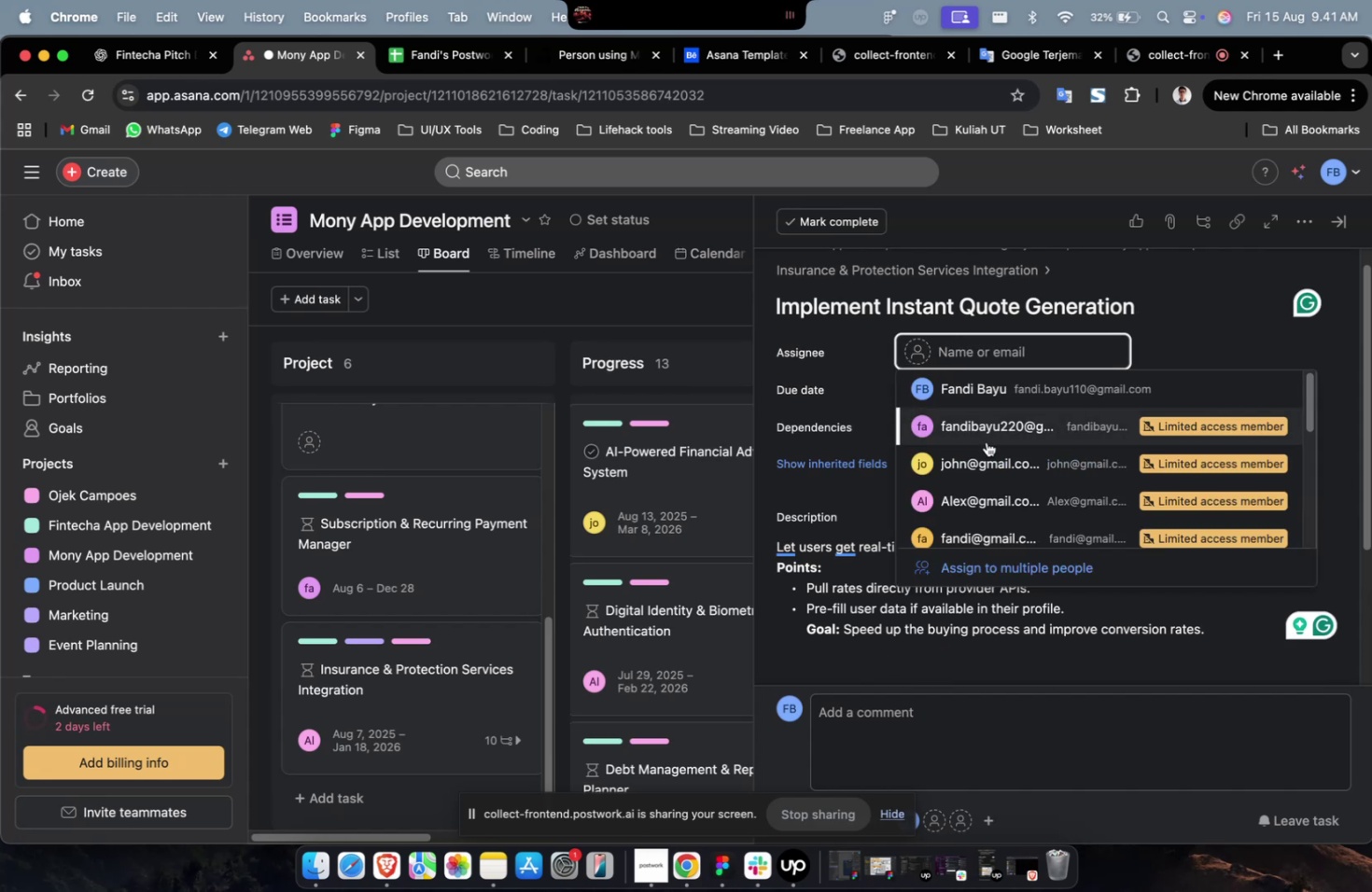 
triple_click([986, 441])
 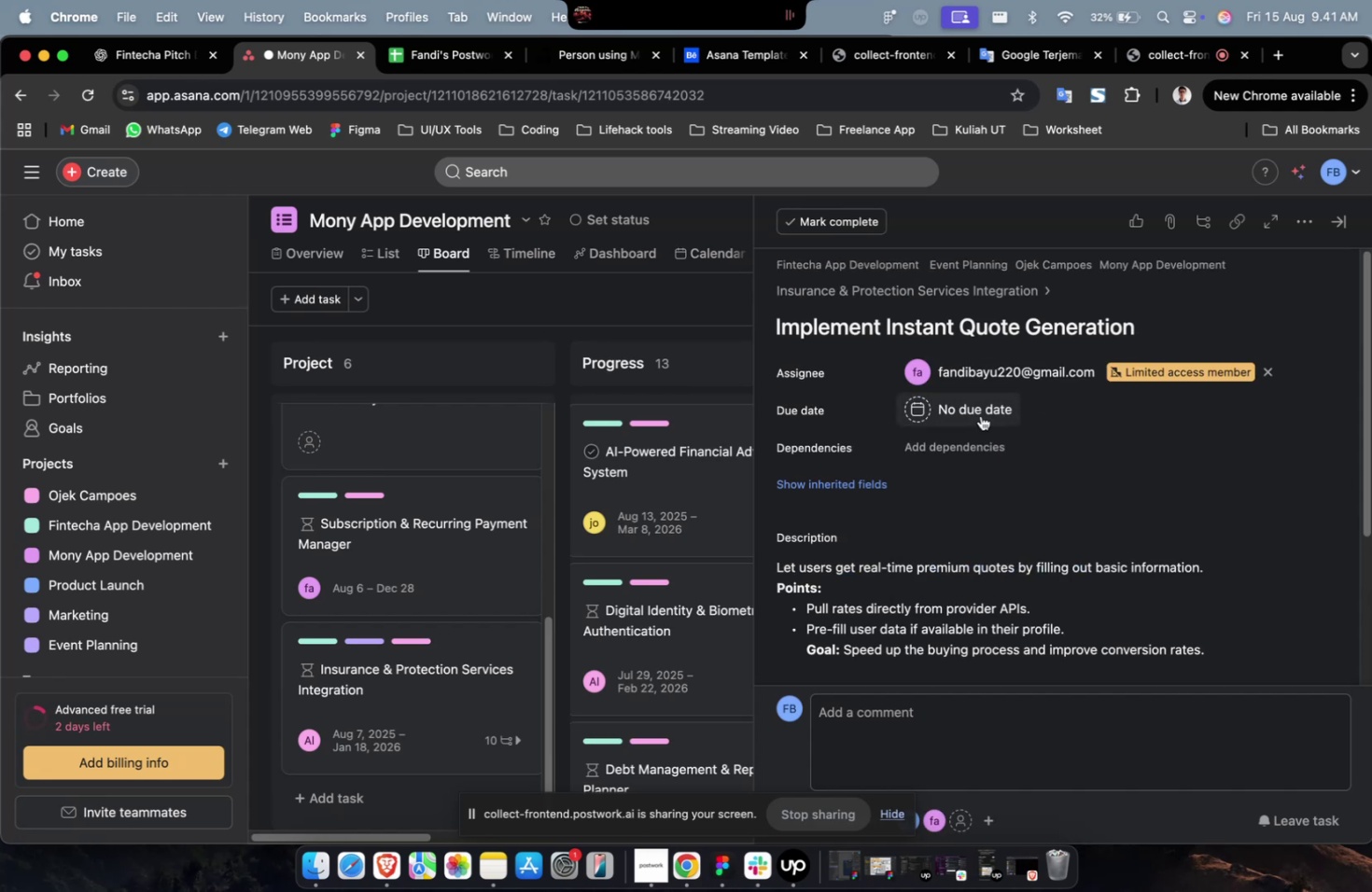 
triple_click([980, 415])
 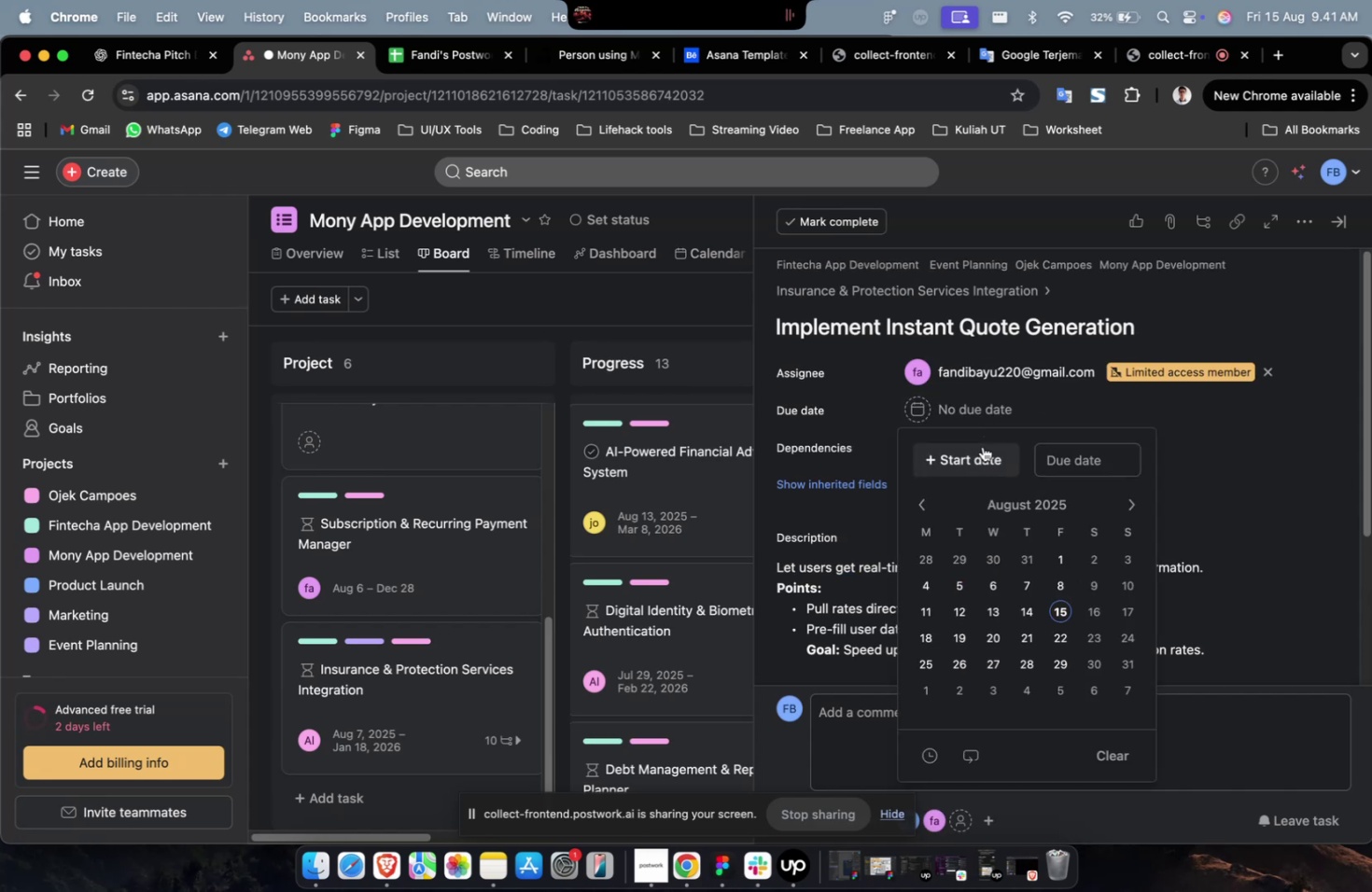 
triple_click([982, 446])
 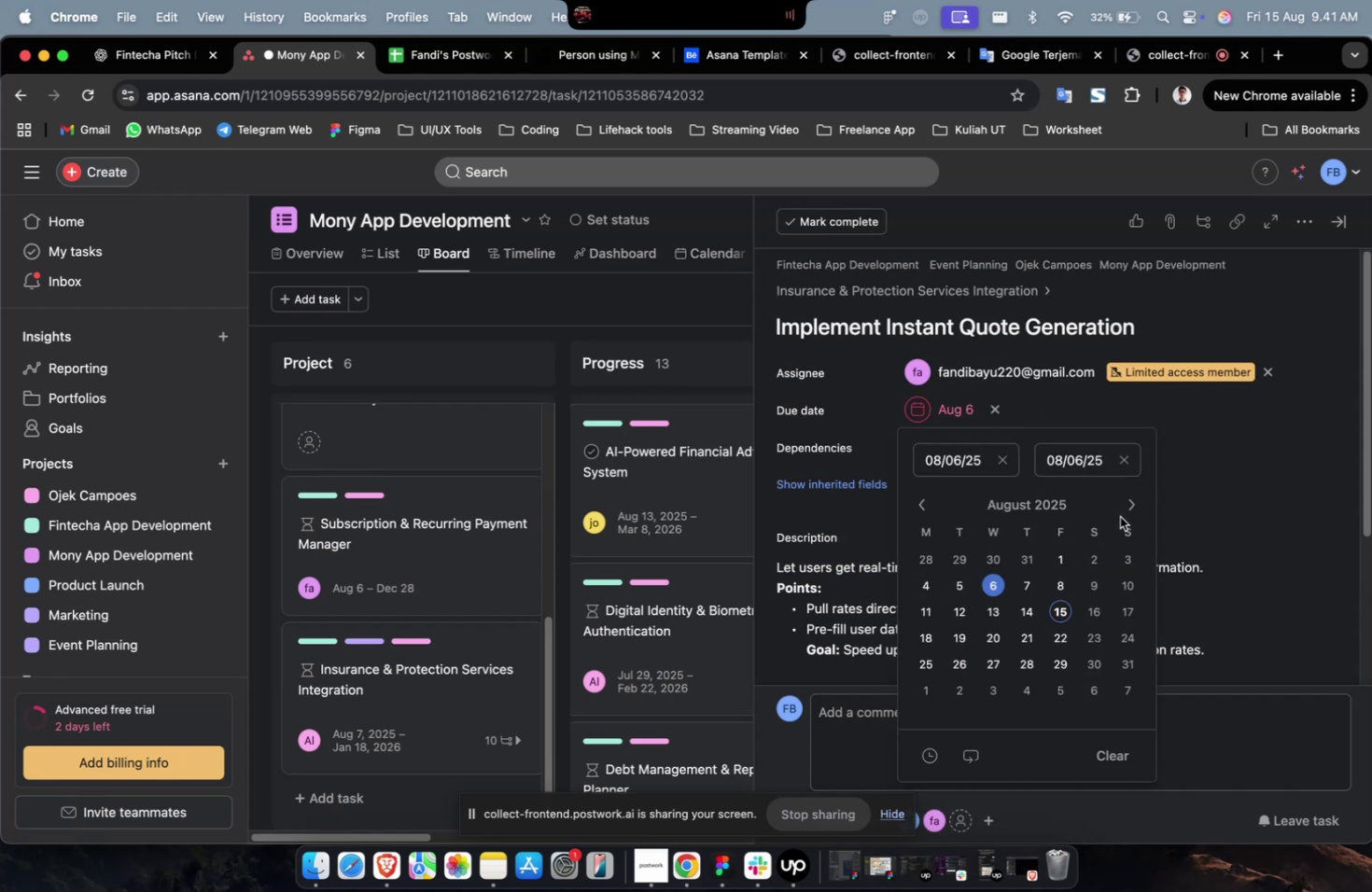 
triple_click([1127, 509])
 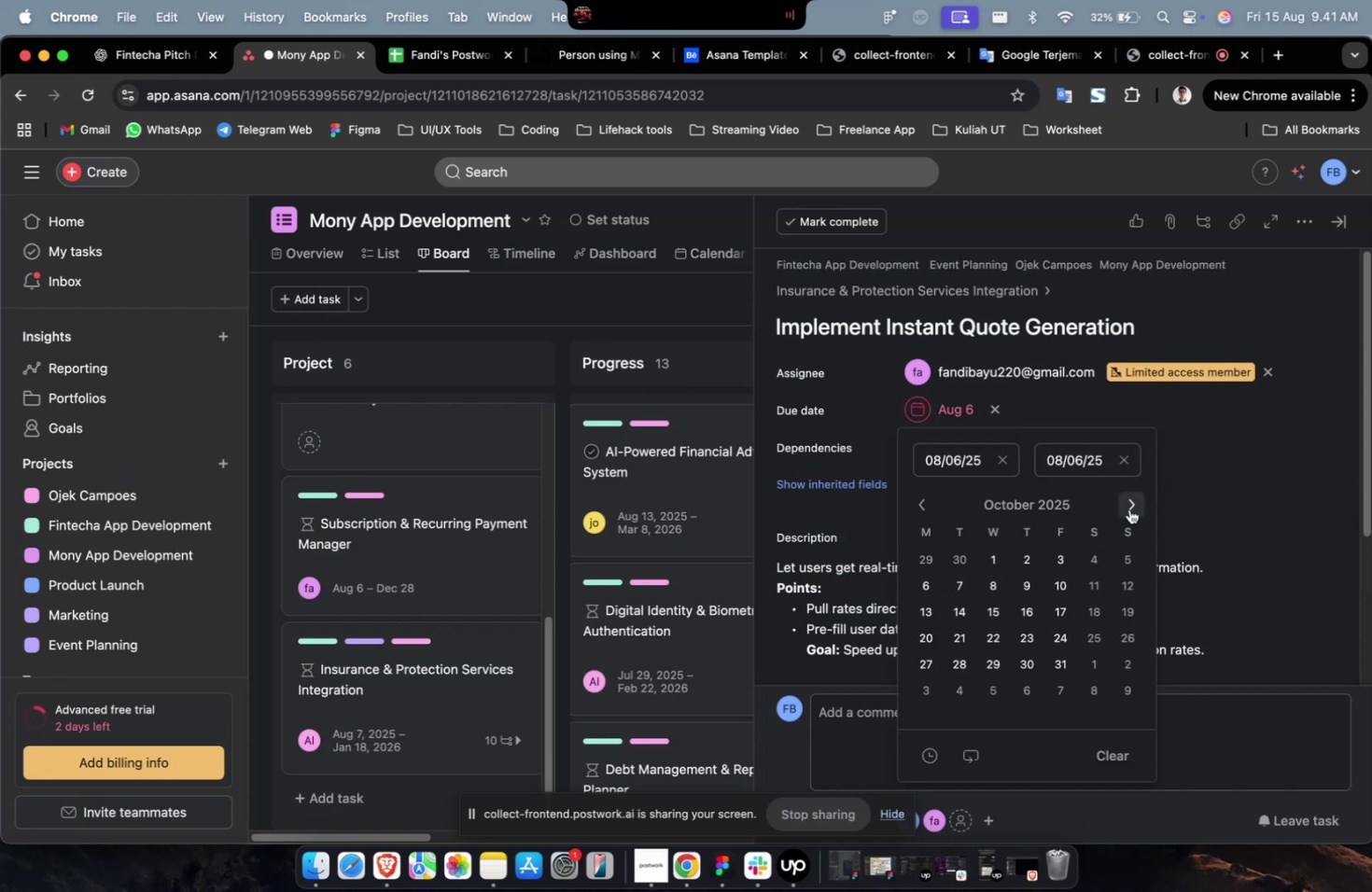 
triple_click([1128, 509])
 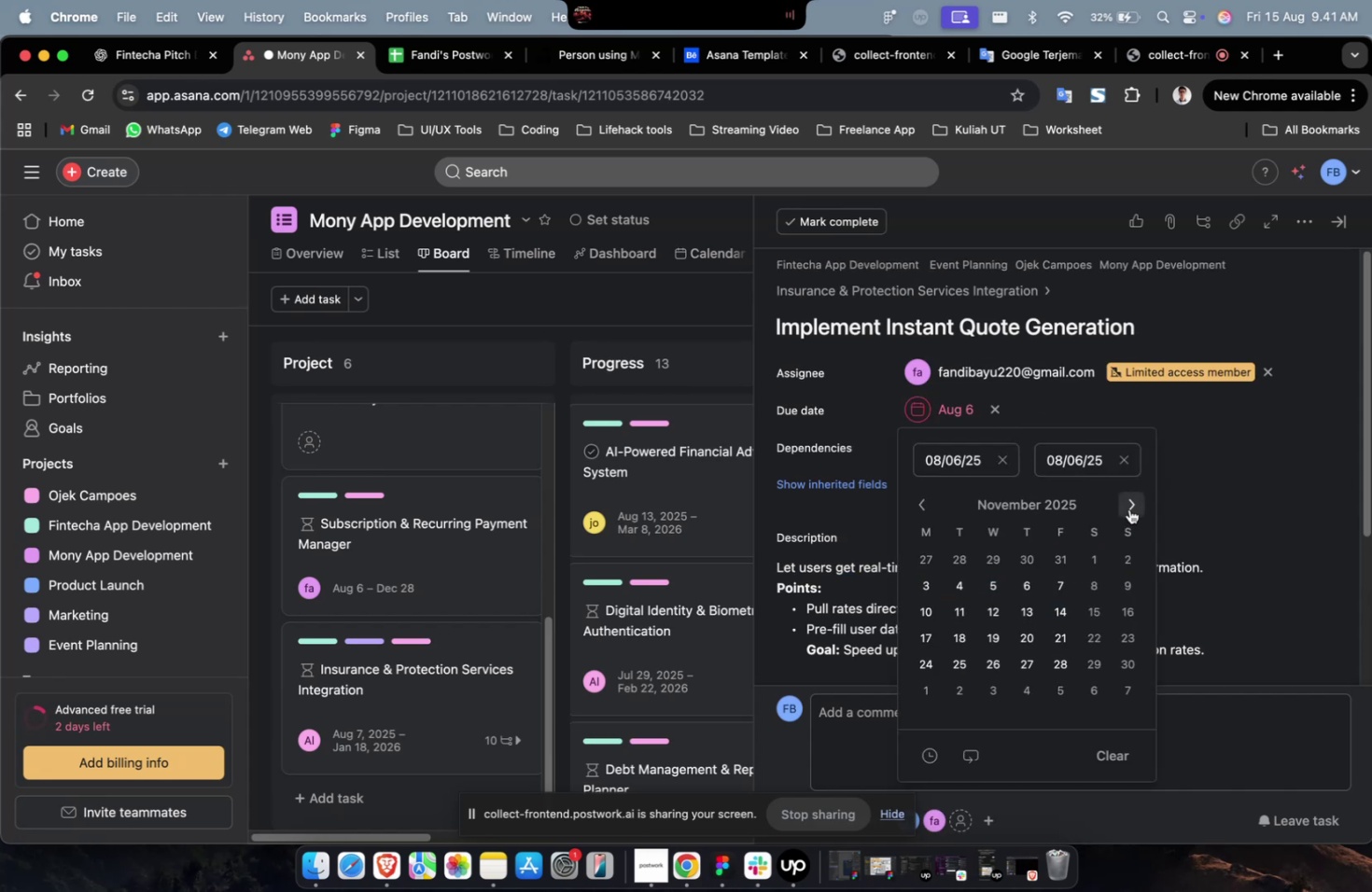 
triple_click([1128, 509])
 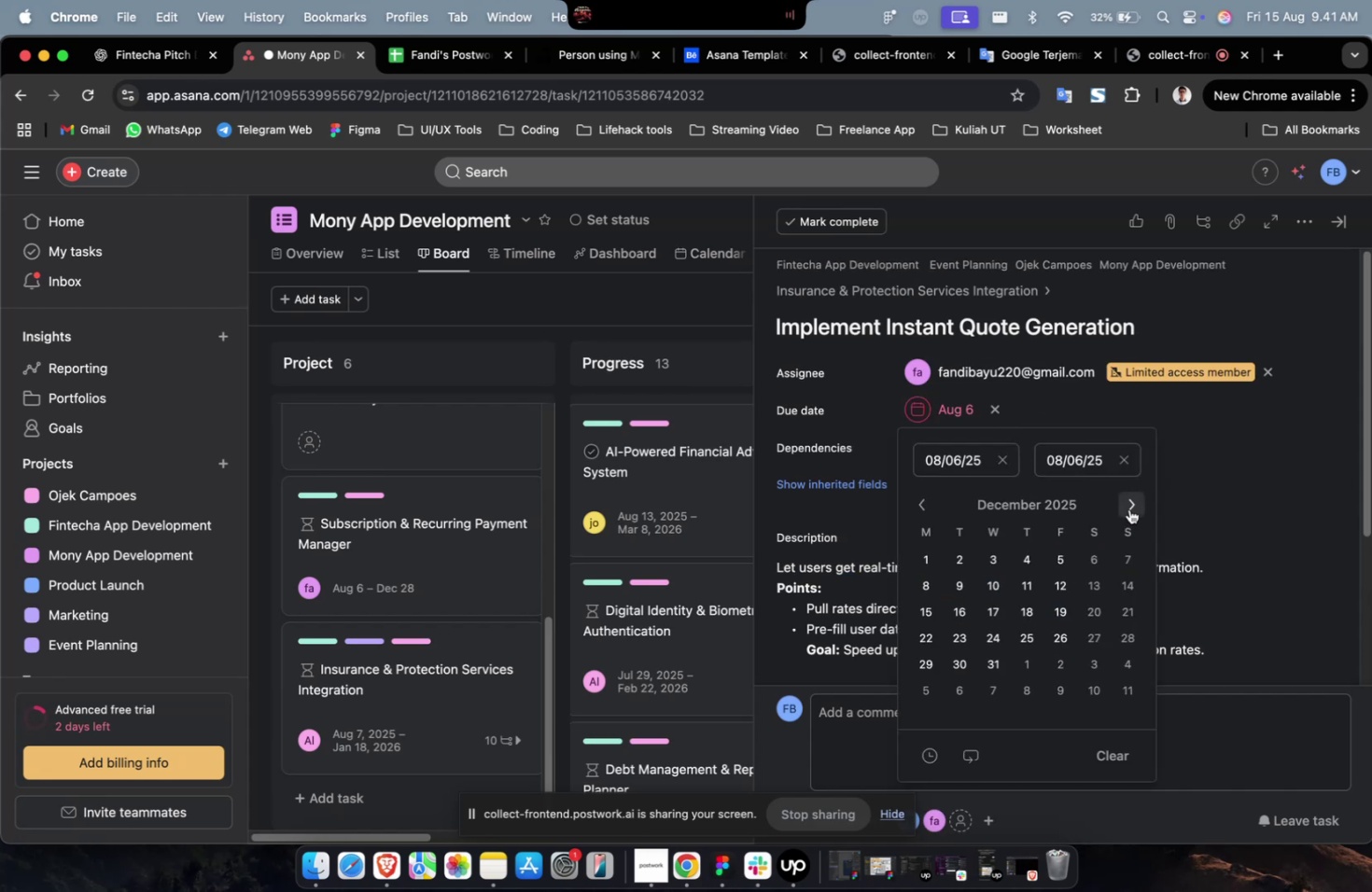 
triple_click([1128, 509])
 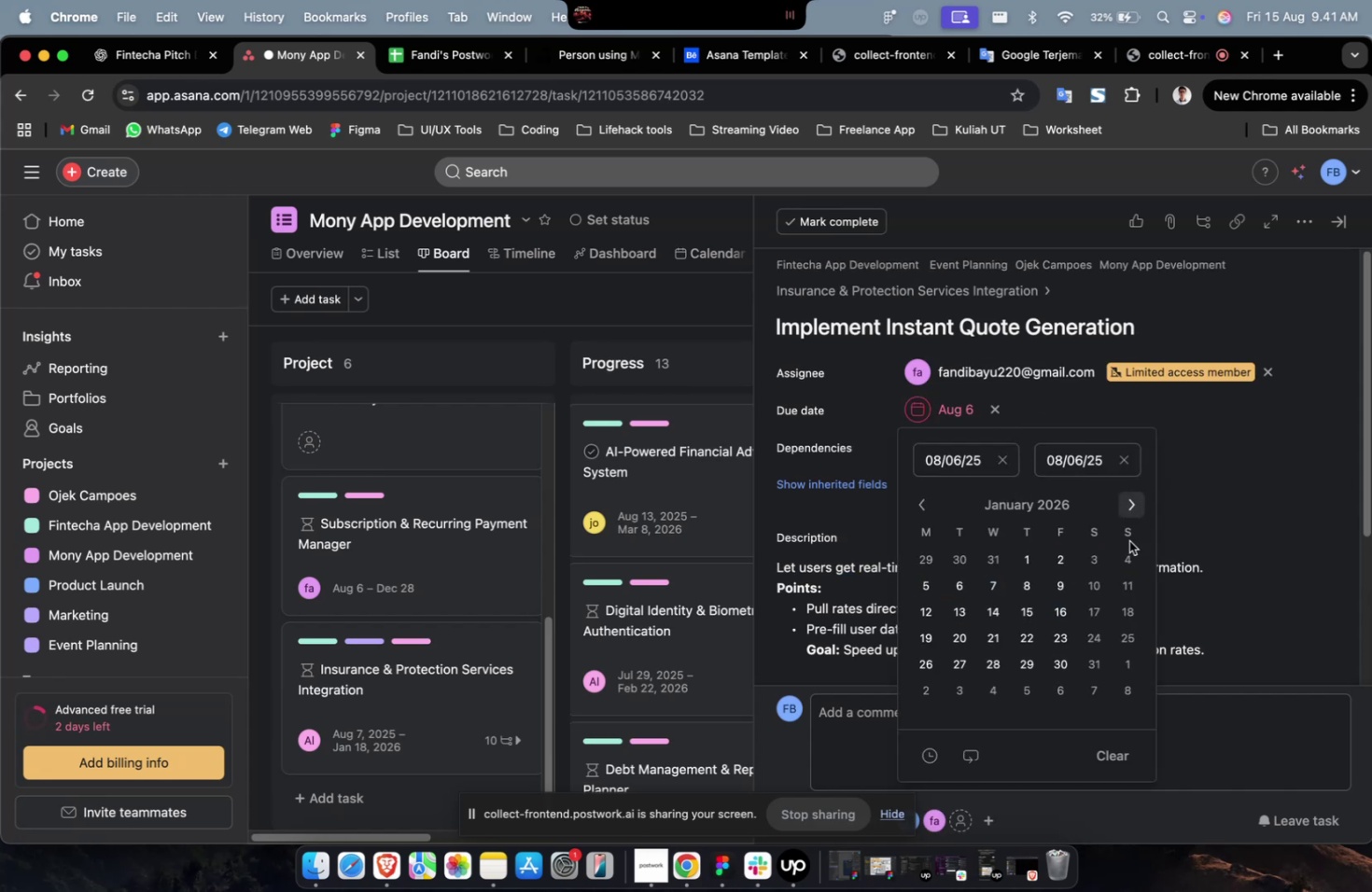 
triple_click([1128, 509])
 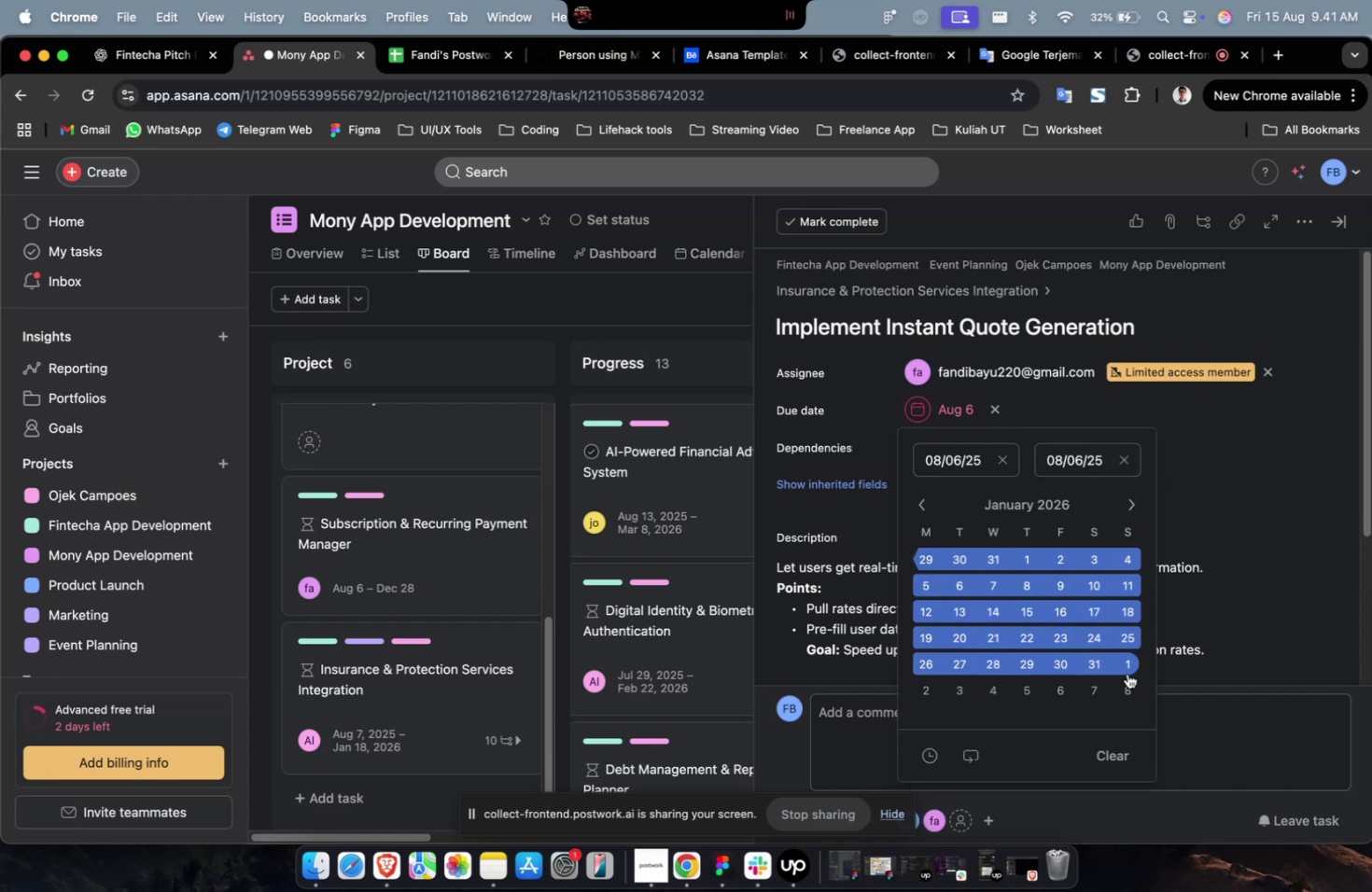 
triple_click([1127, 673])
 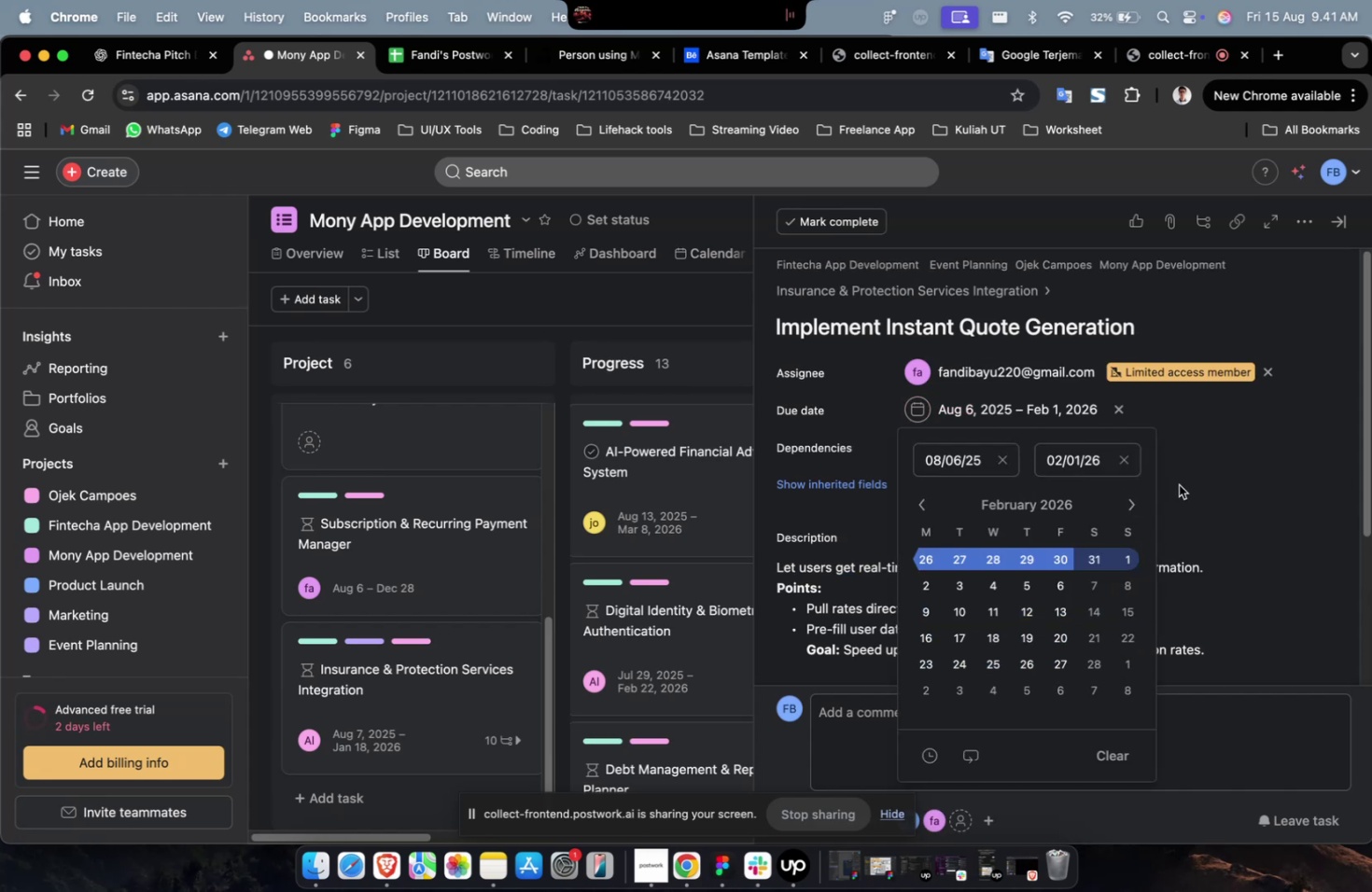 
triple_click([1178, 484])
 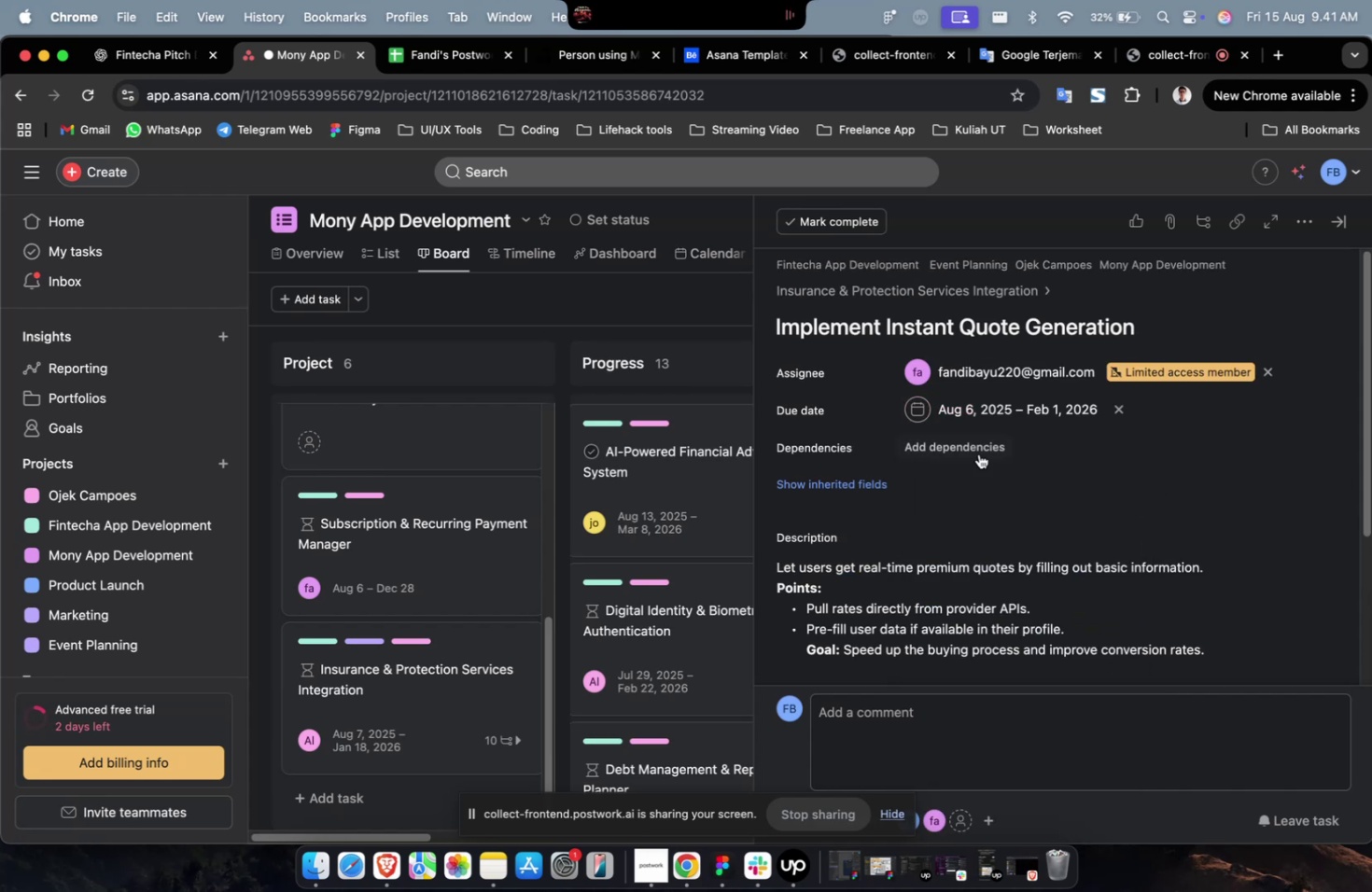 
triple_click([978, 453])
 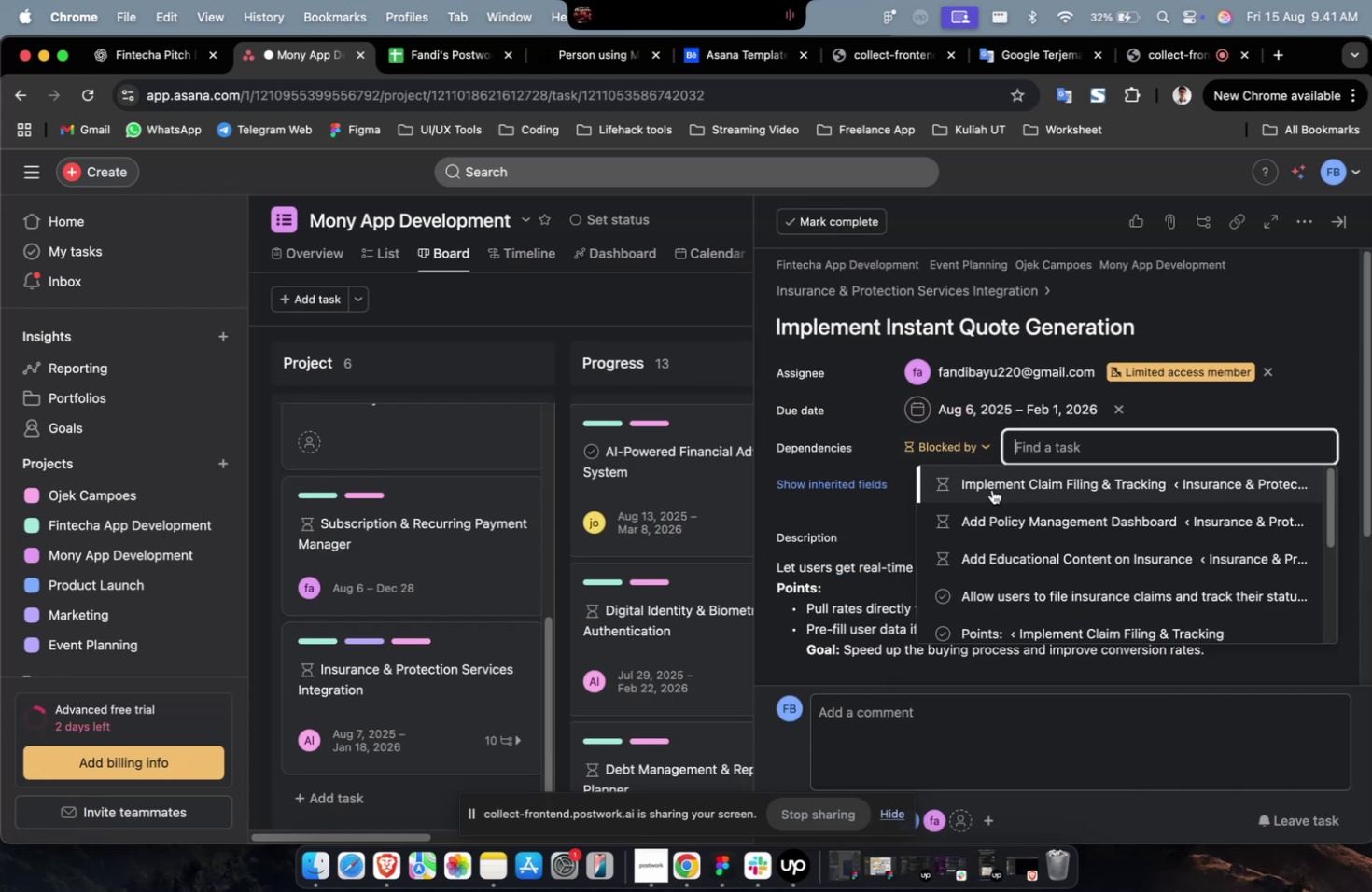 
triple_click([991, 489])
 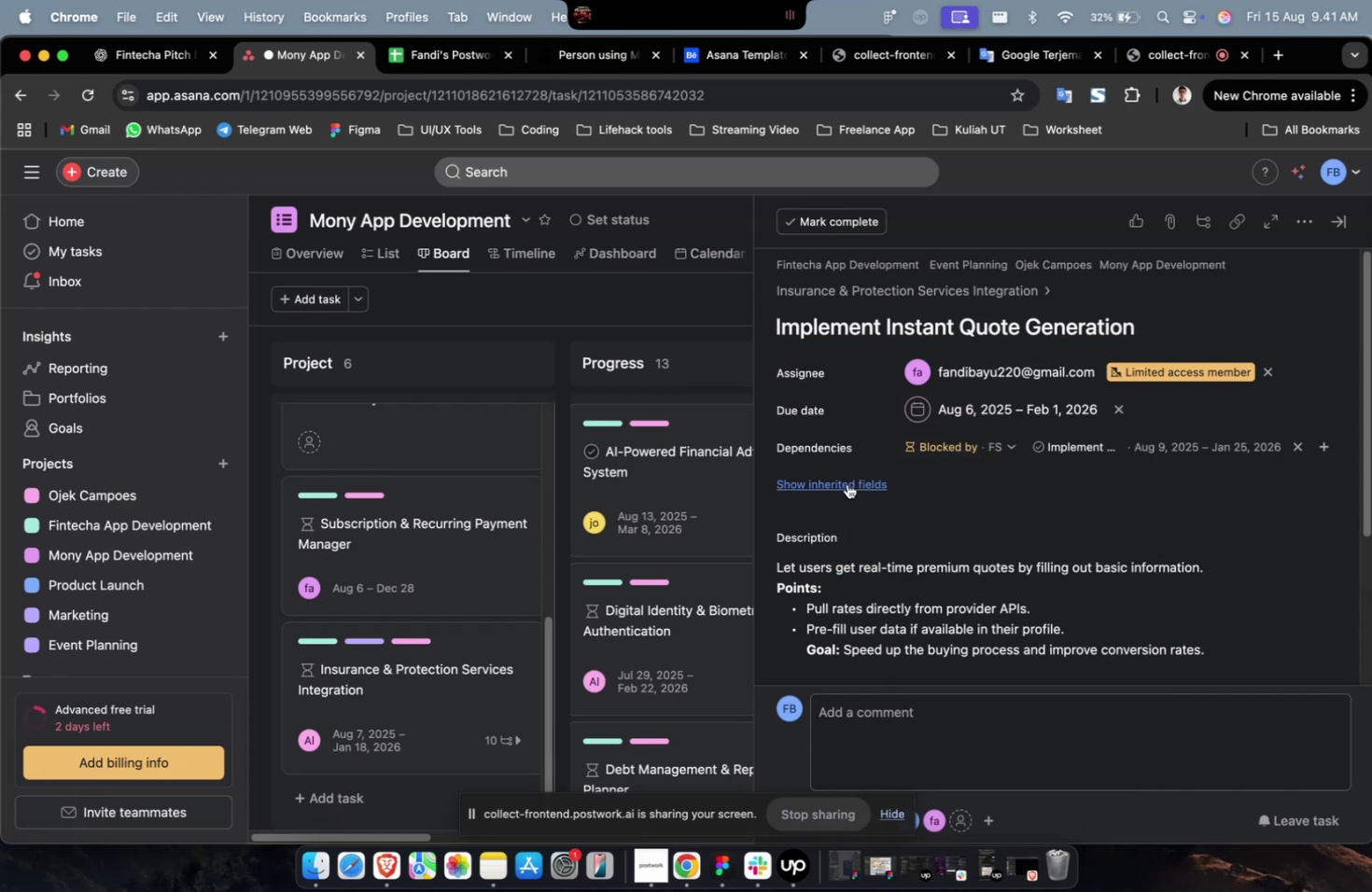 
triple_click([847, 483])
 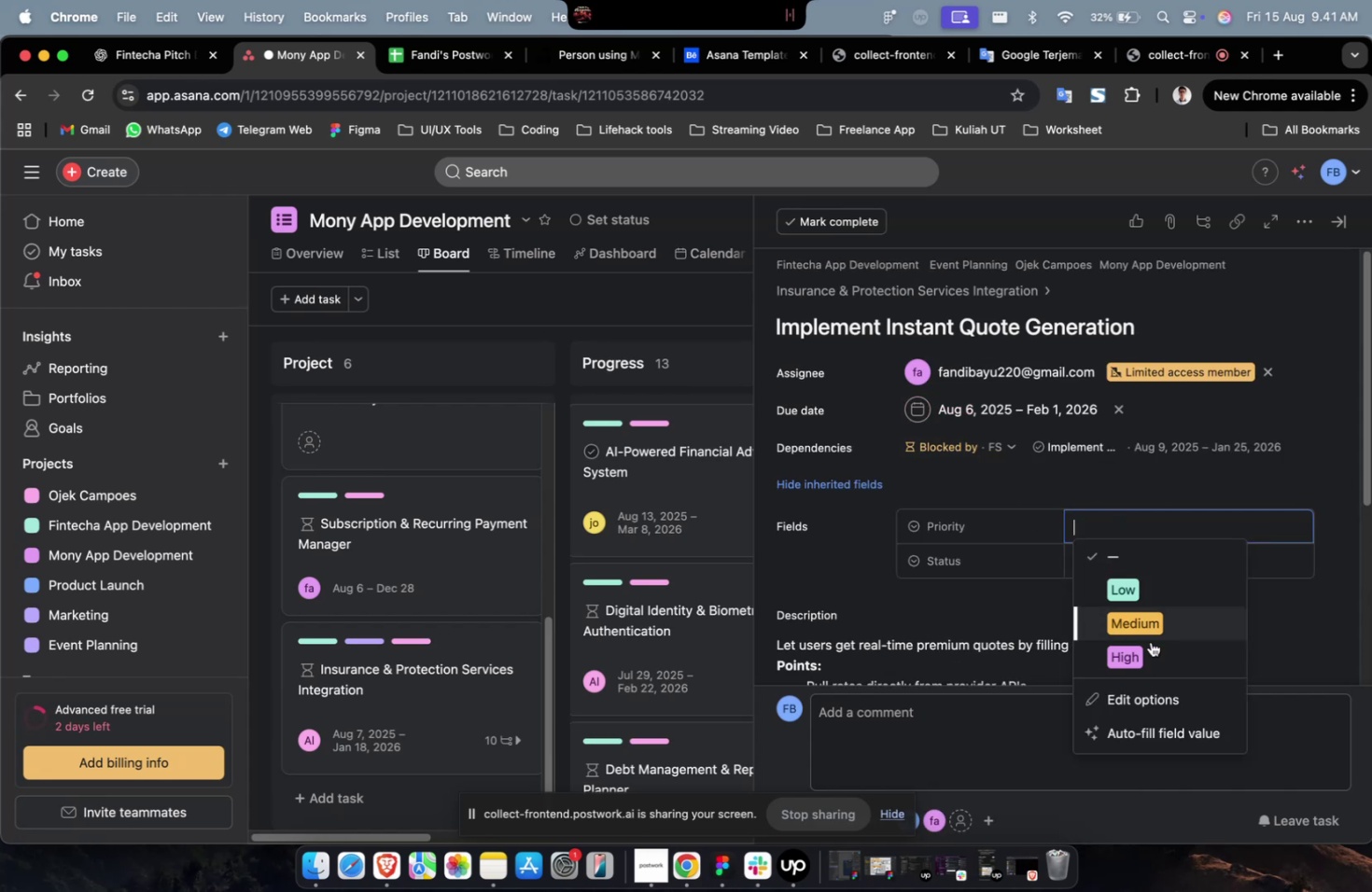 
triple_click([1152, 648])
 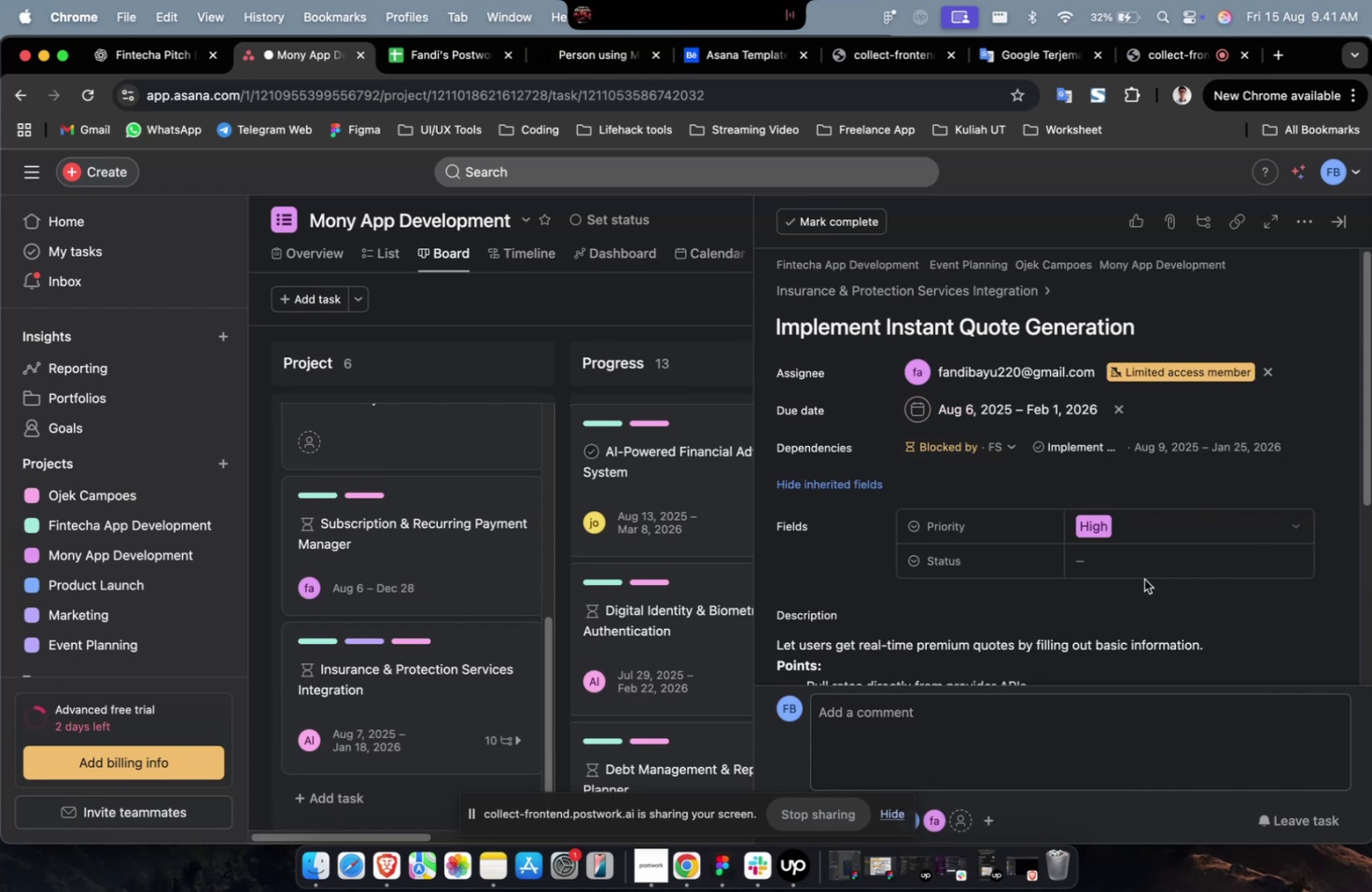 
triple_click([1143, 578])
 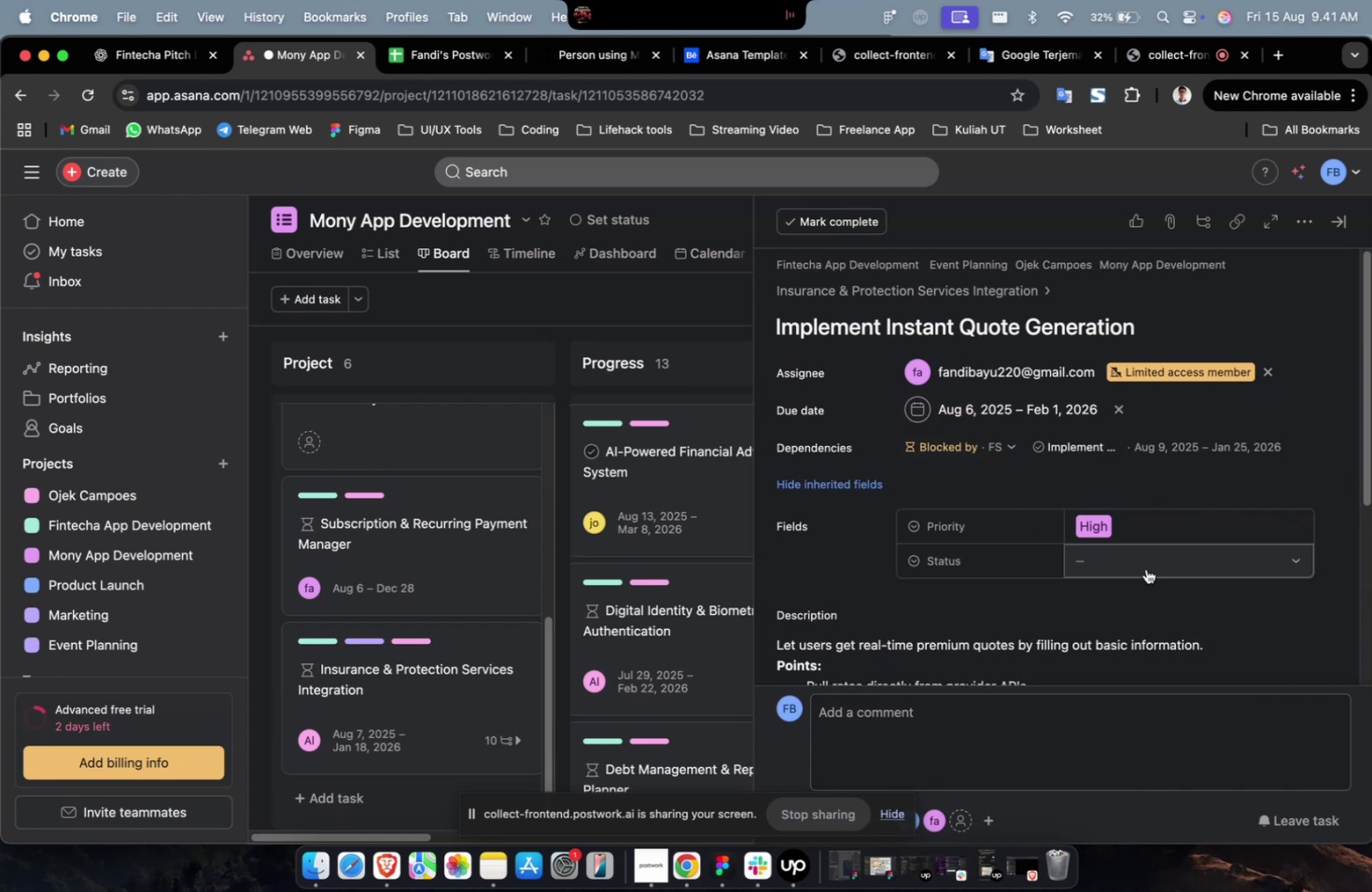 
triple_click([1145, 568])
 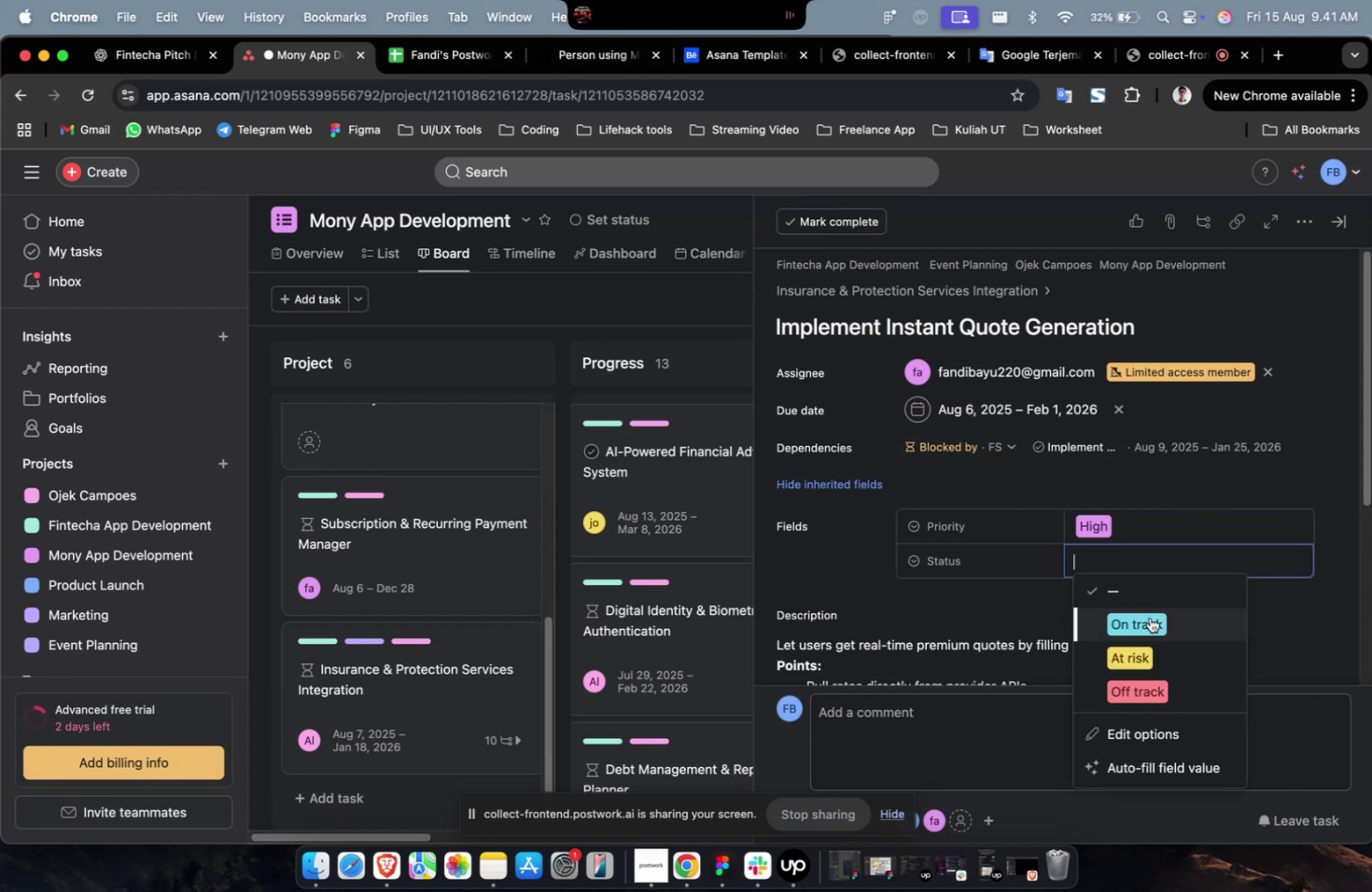 
triple_click([1149, 617])
 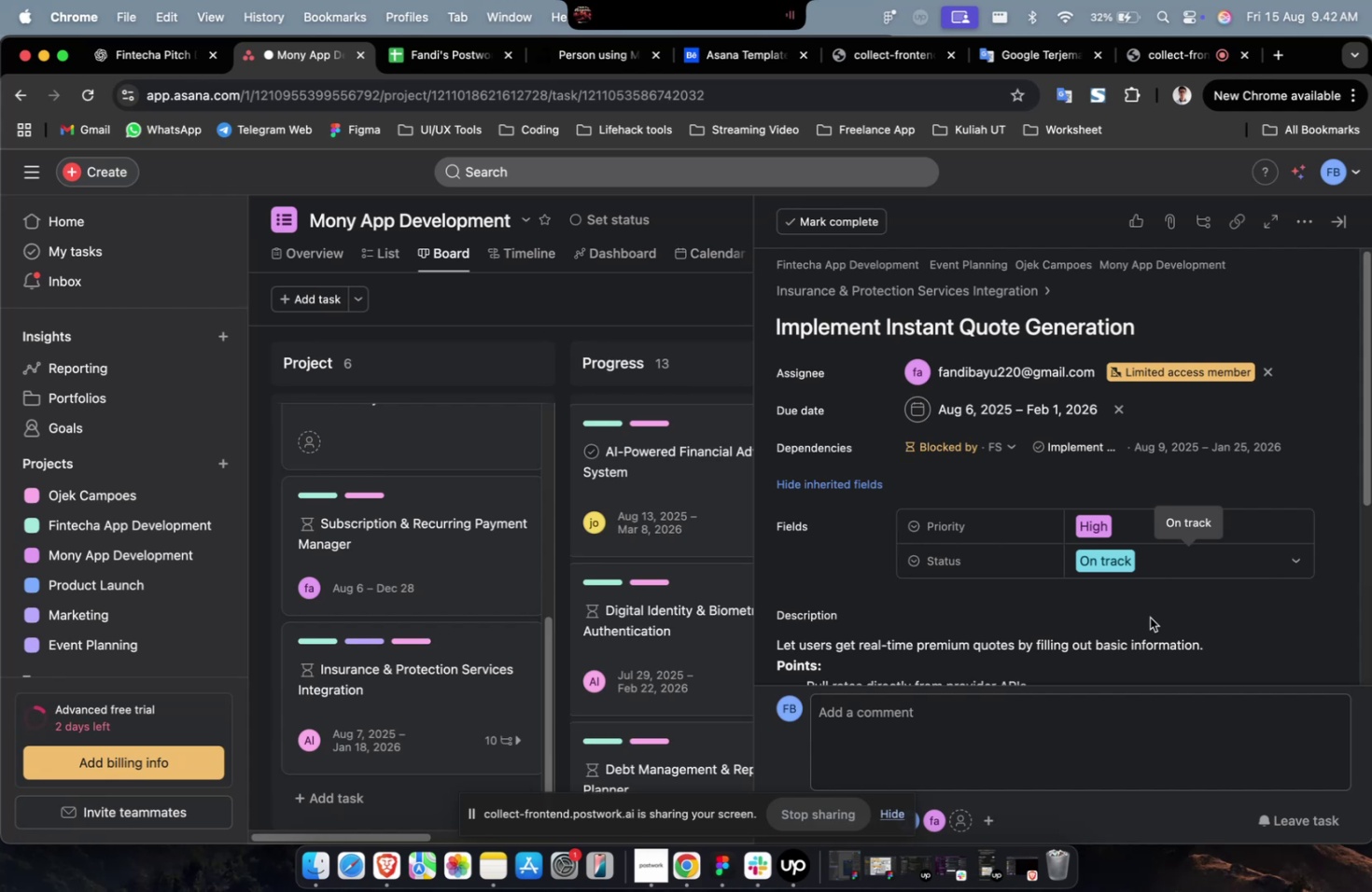 
wait(30.59)
 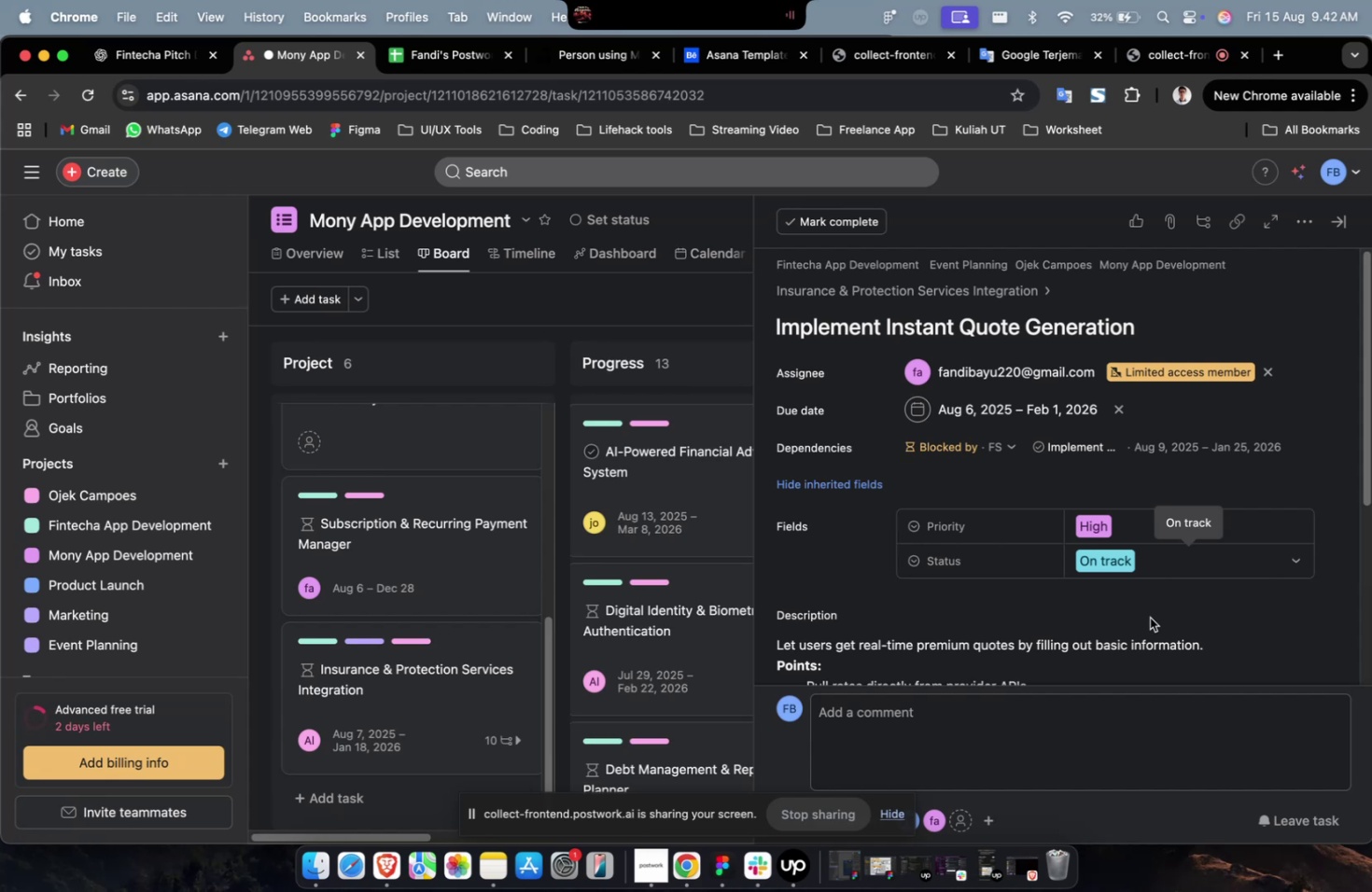 
scroll: coordinate [1158, 505], scroll_direction: down, amount: 11.0
 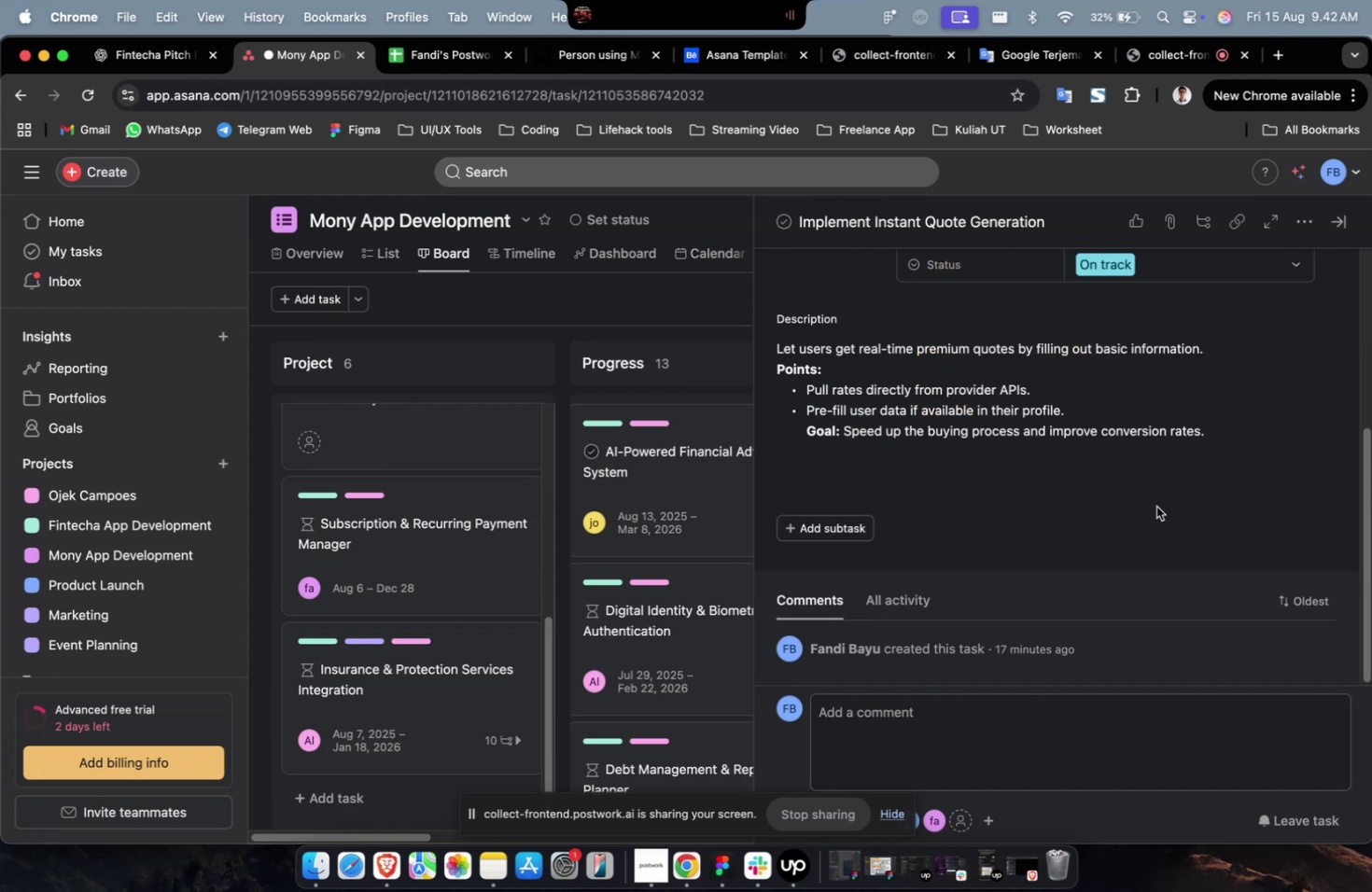 
scroll: coordinate [1142, 505], scroll_direction: up, amount: 9.0
 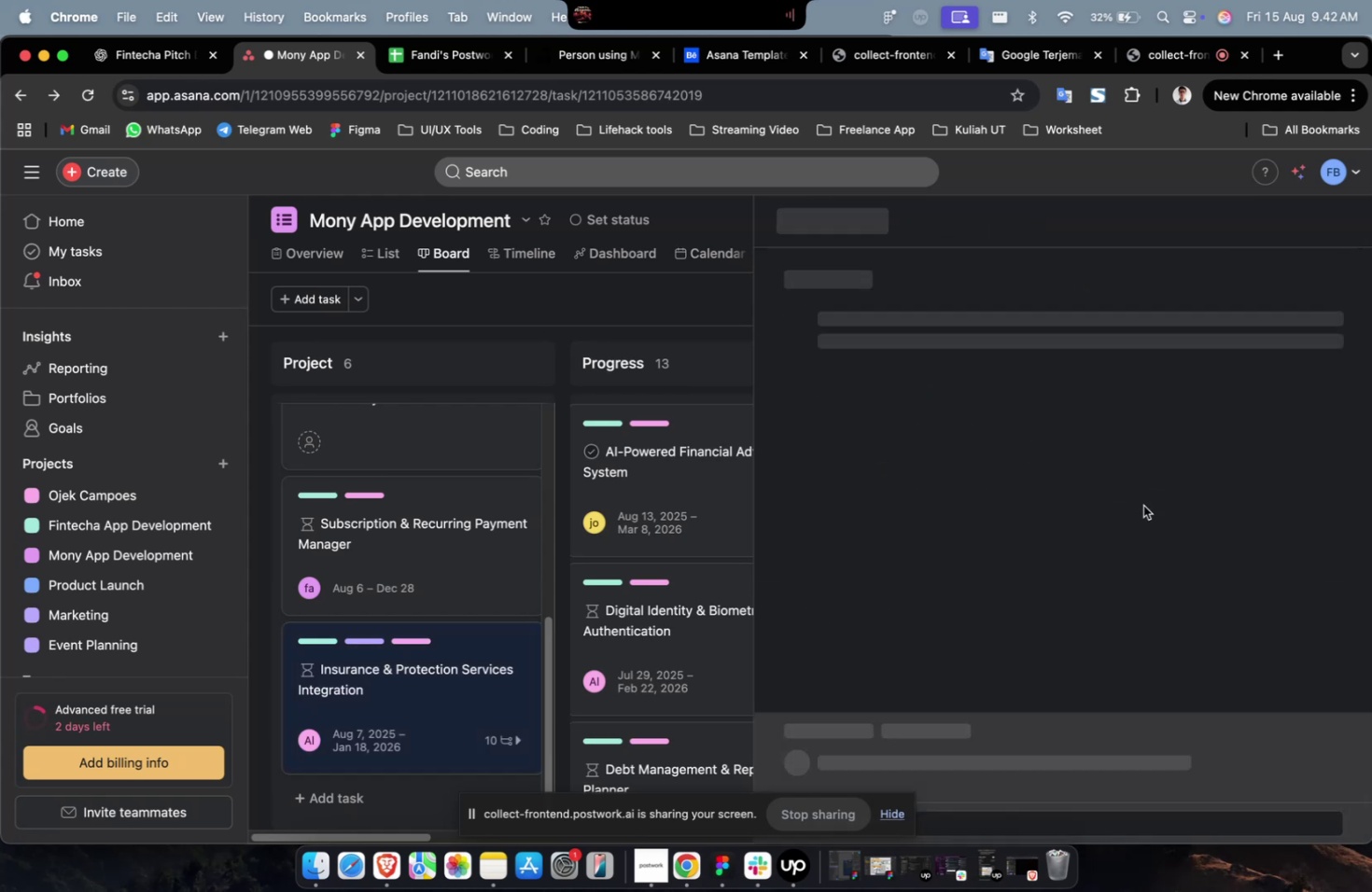 
scroll: coordinate [1076, 501], scroll_direction: down, amount: 26.0
 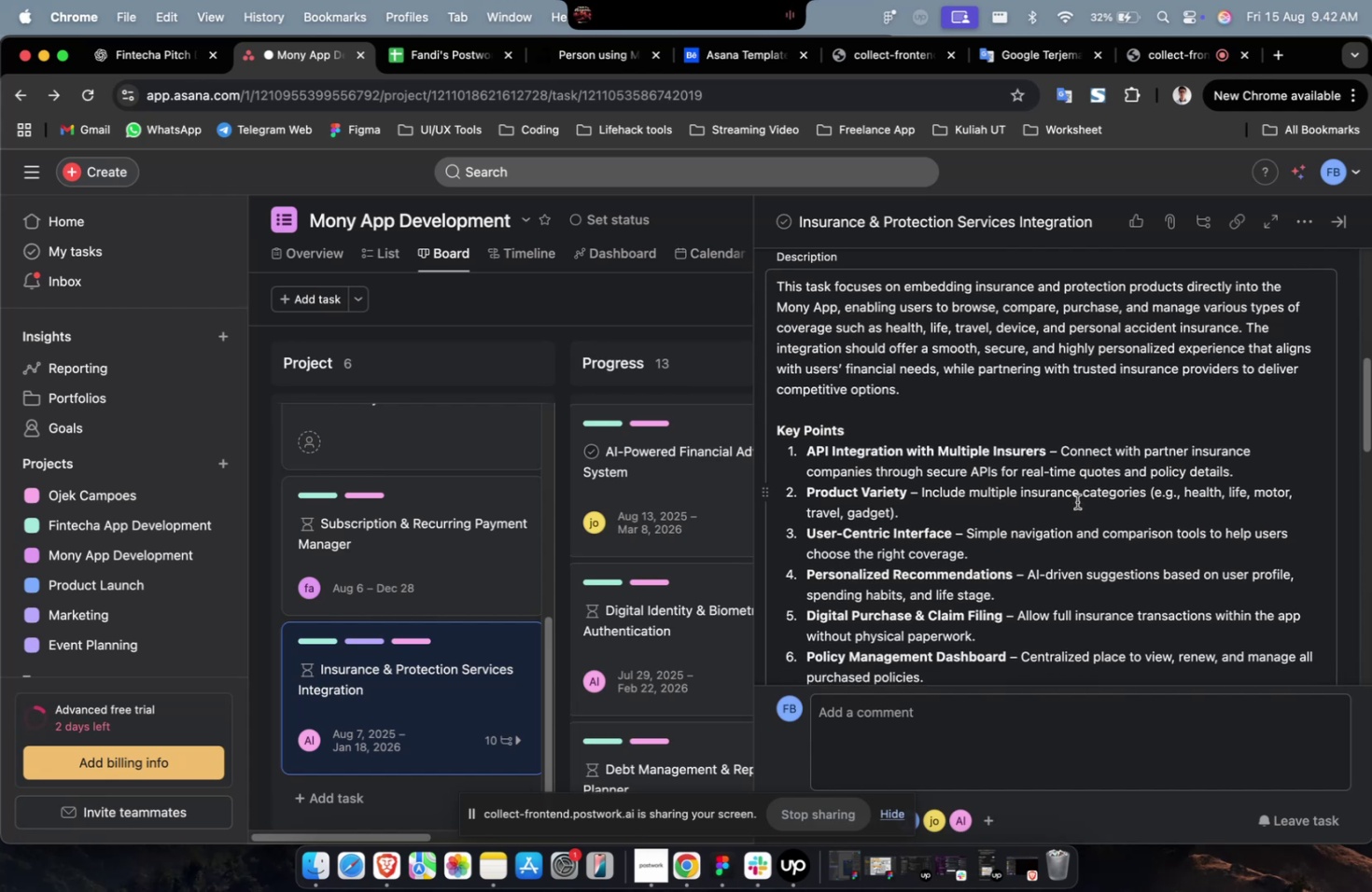 
wait(5.05)
 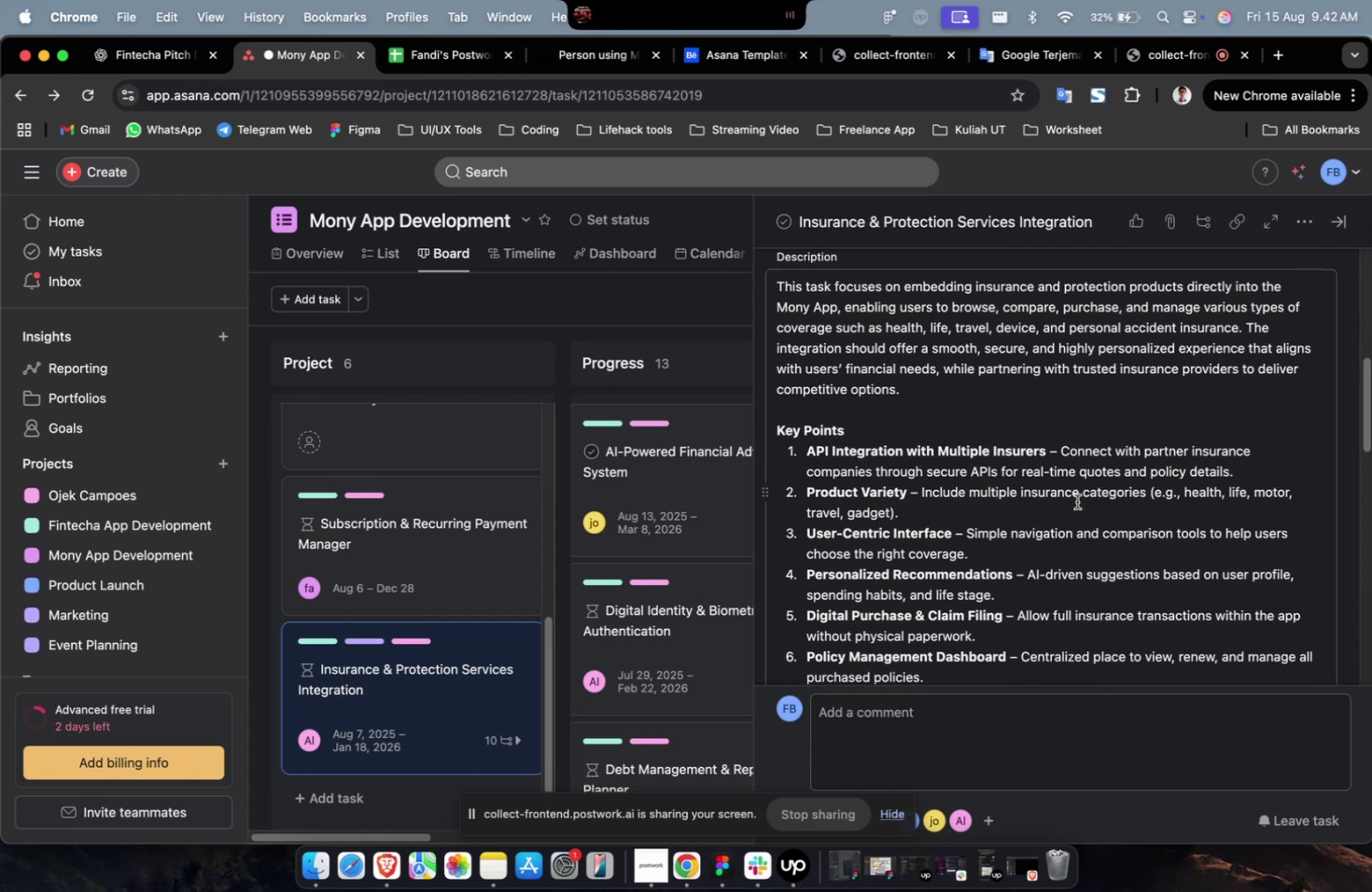 
scroll: coordinate [1076, 501], scroll_direction: down, amount: 1.0
 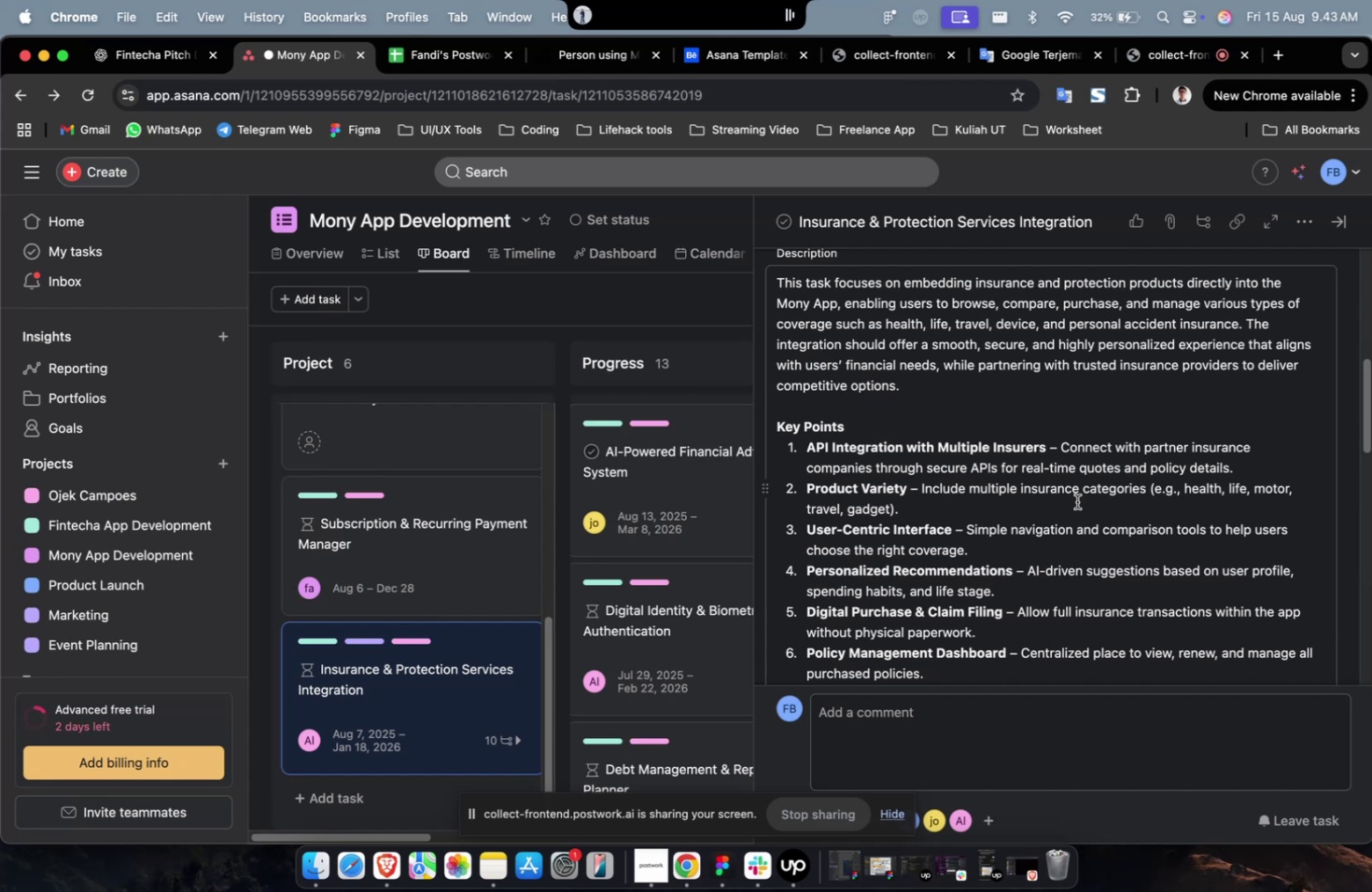 
wait(38.14)
 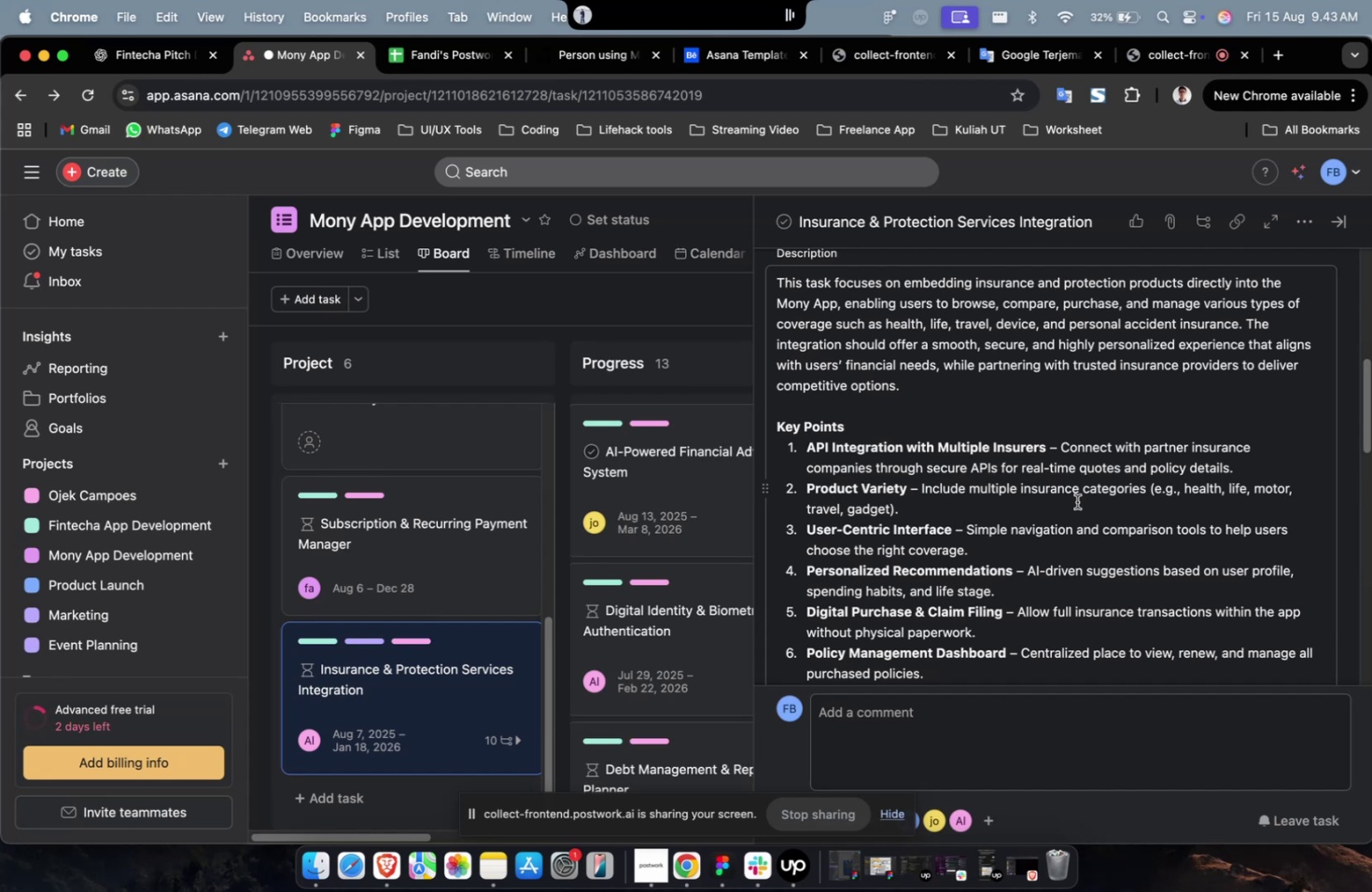 
scroll: coordinate [1077, 425], scroll_direction: down, amount: 32.0
 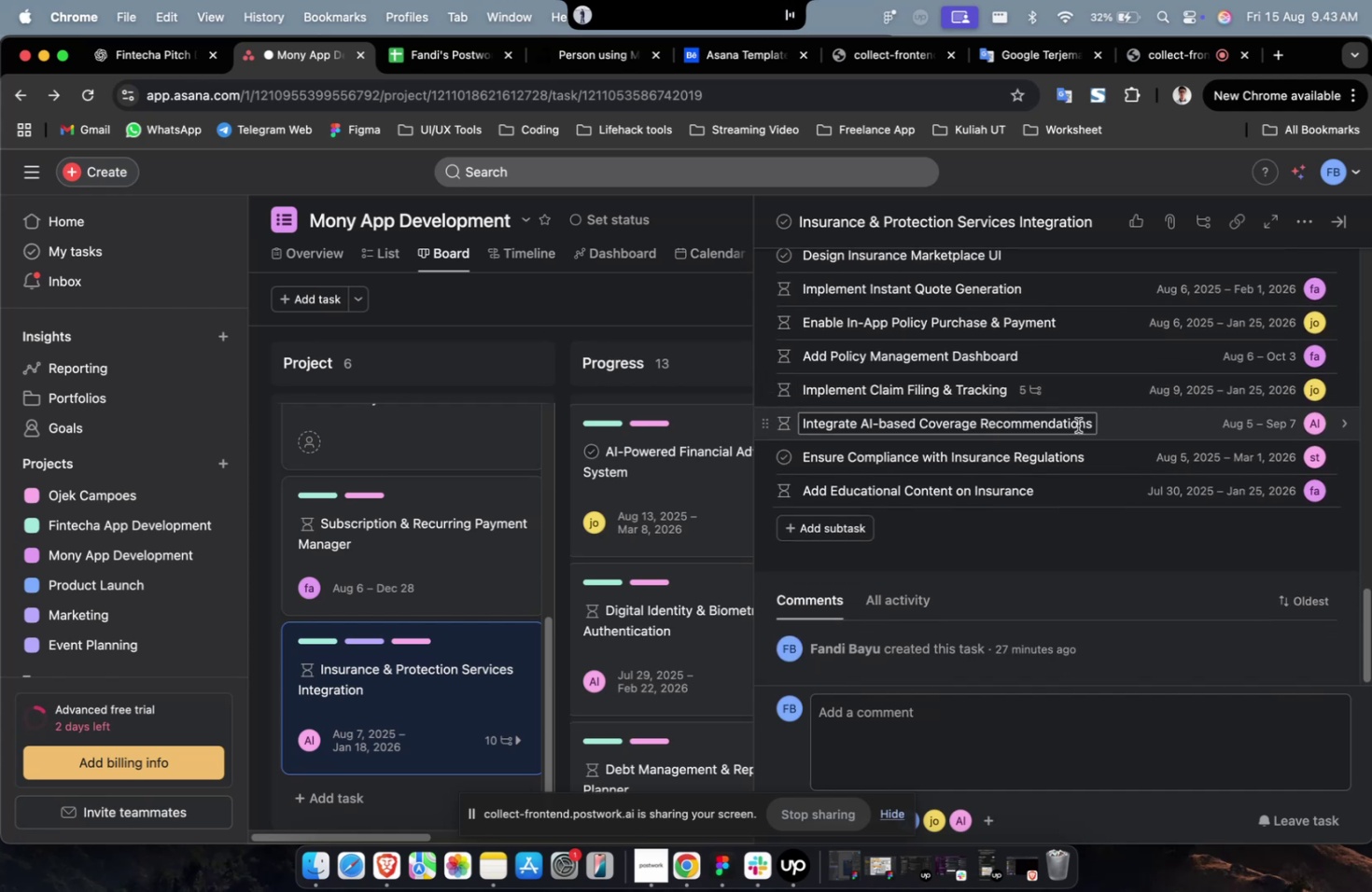 
scroll: coordinate [1077, 425], scroll_direction: down, amount: 3.0
 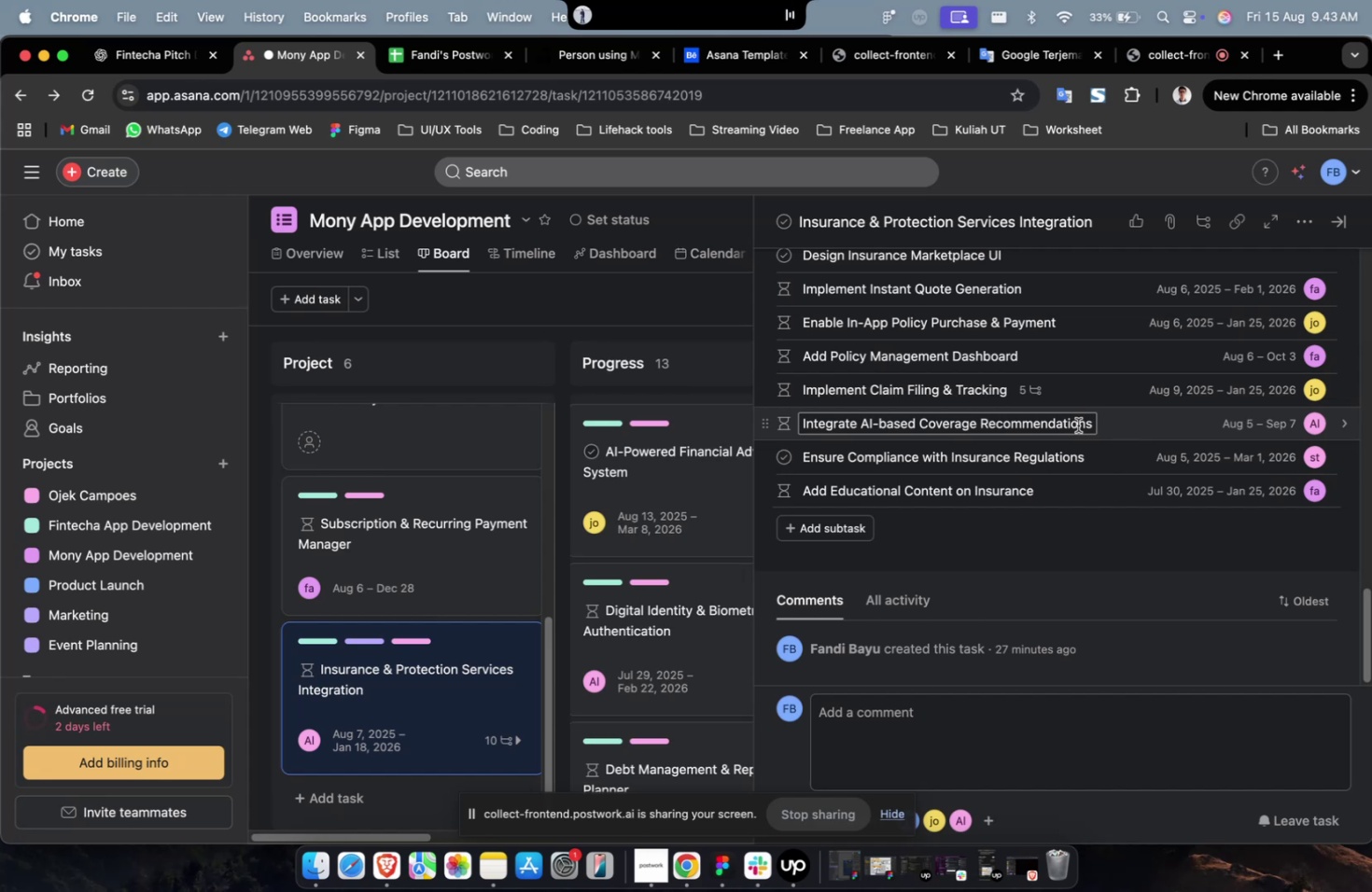 
wait(5.94)
 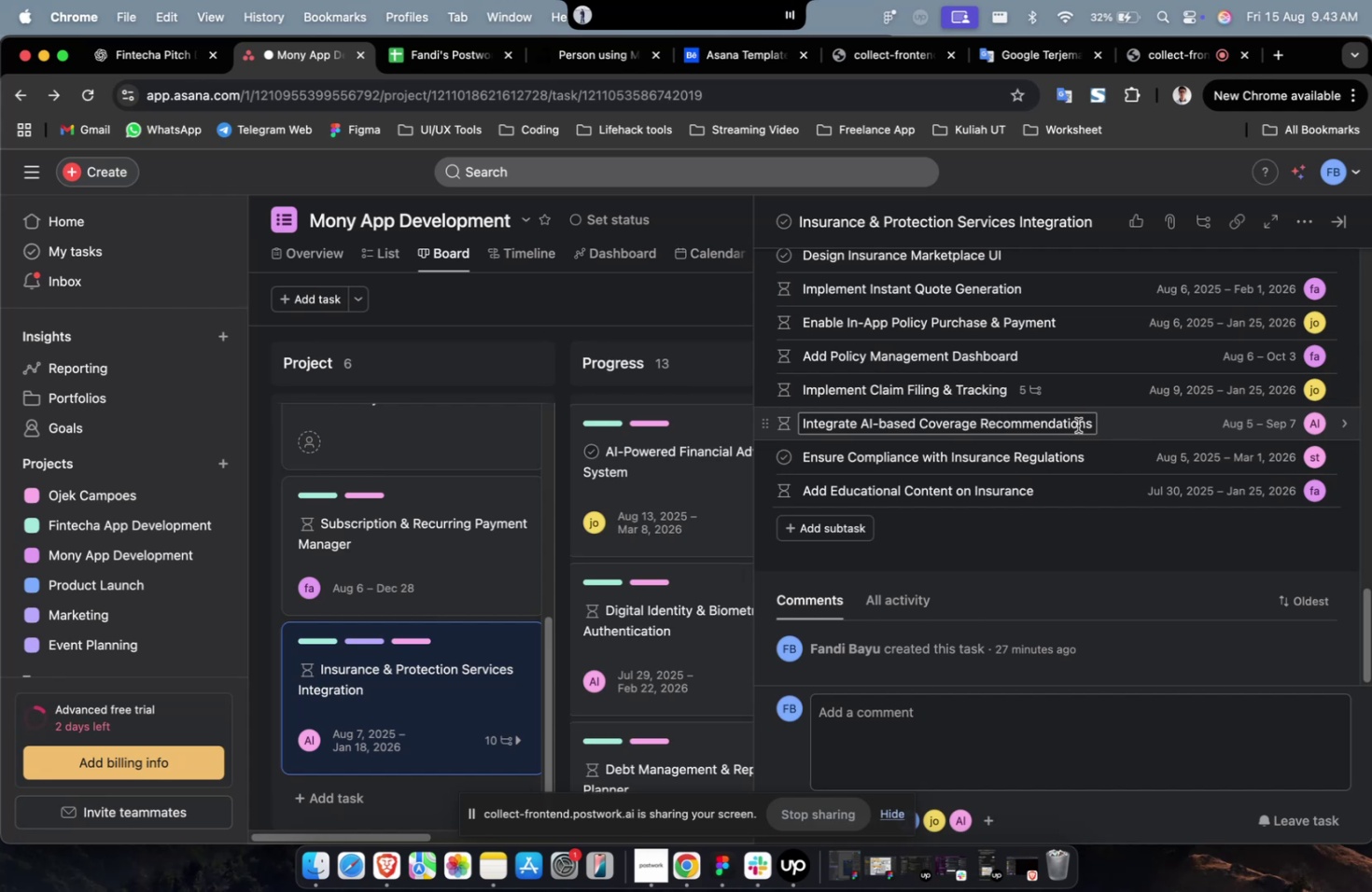 
scroll: coordinate [1077, 425], scroll_direction: down, amount: 1.0
 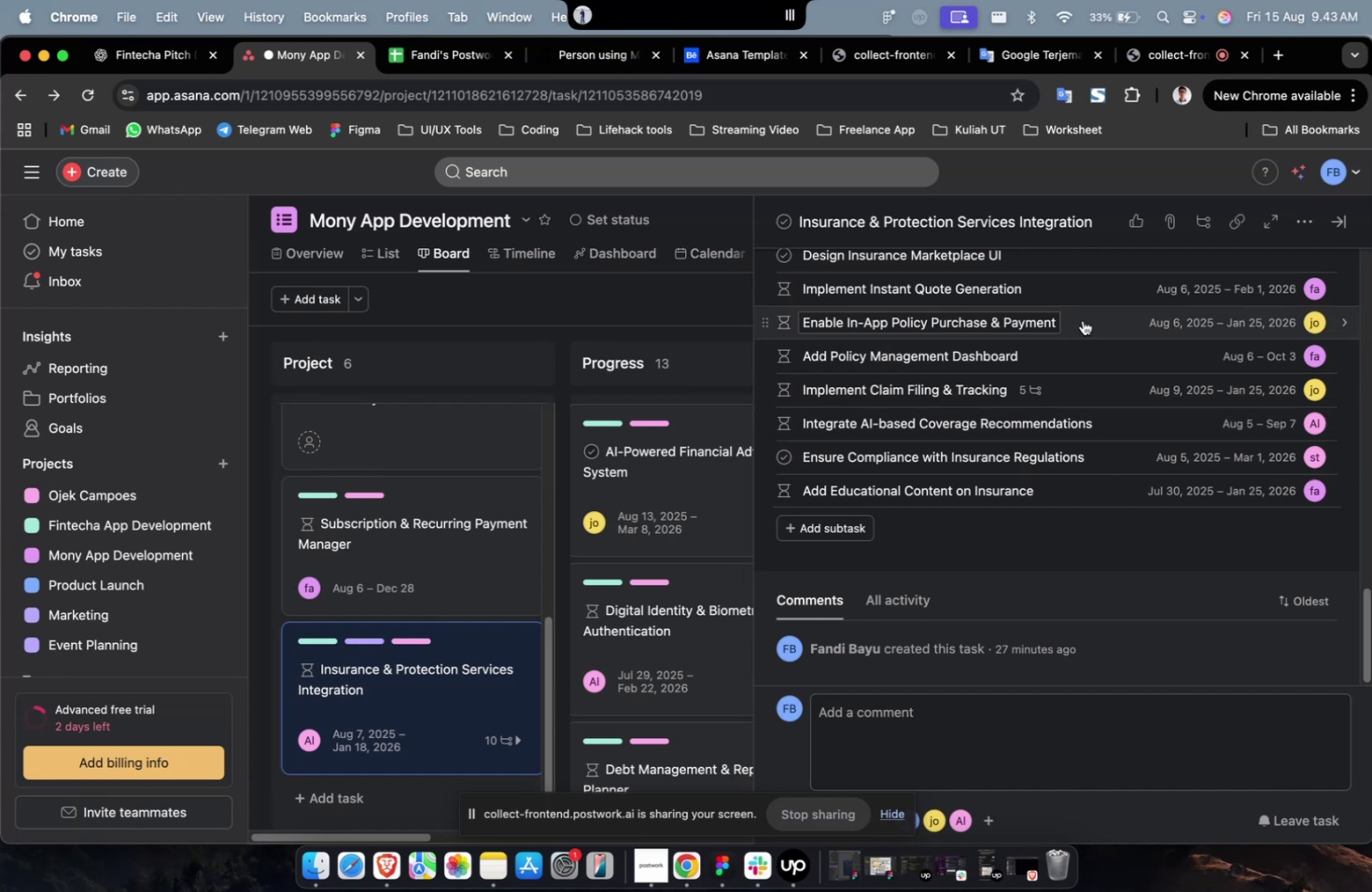 
scroll: coordinate [1072, 423], scroll_direction: up, amount: 5.0
 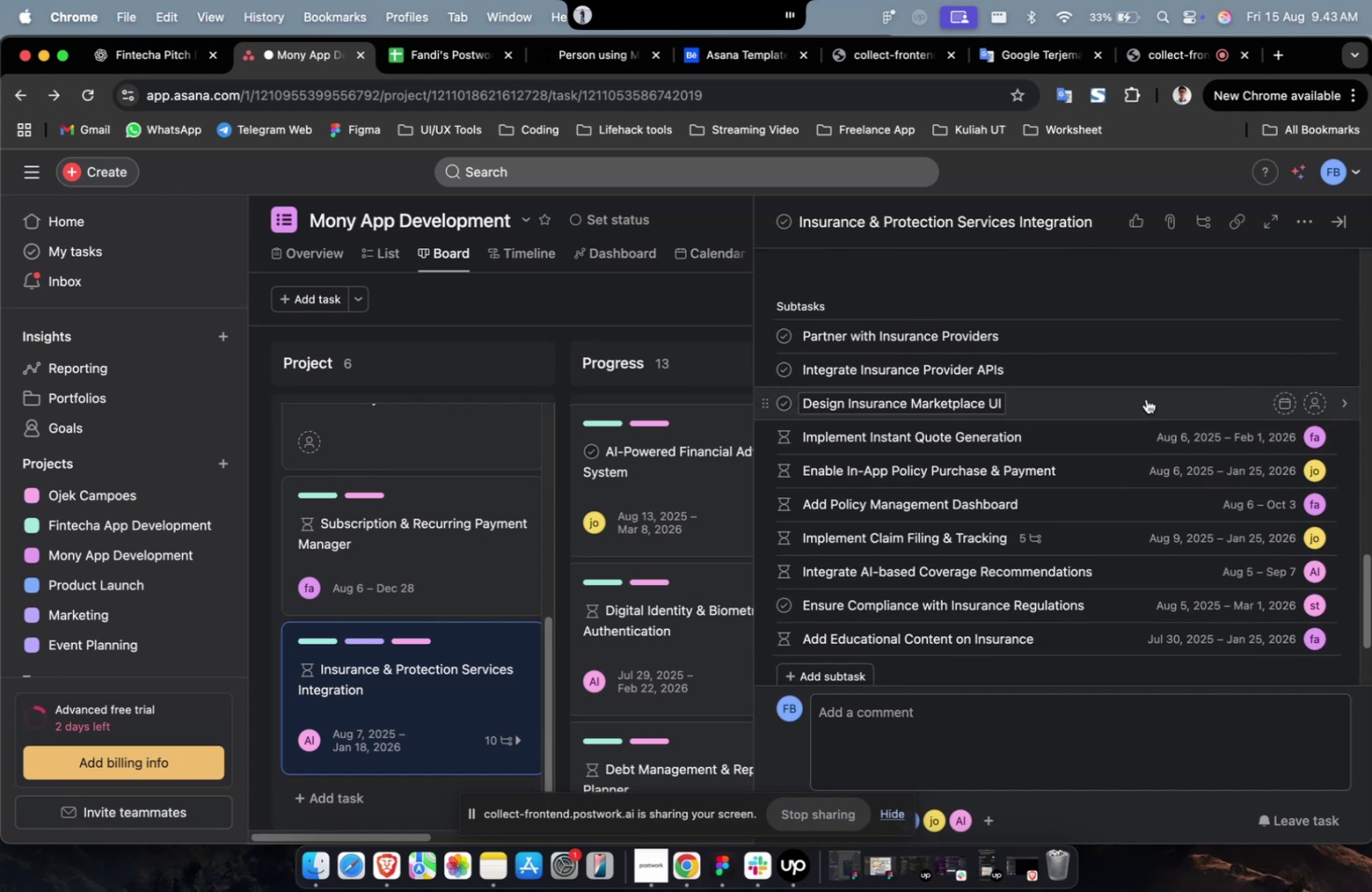 
left_click([1145, 398])
 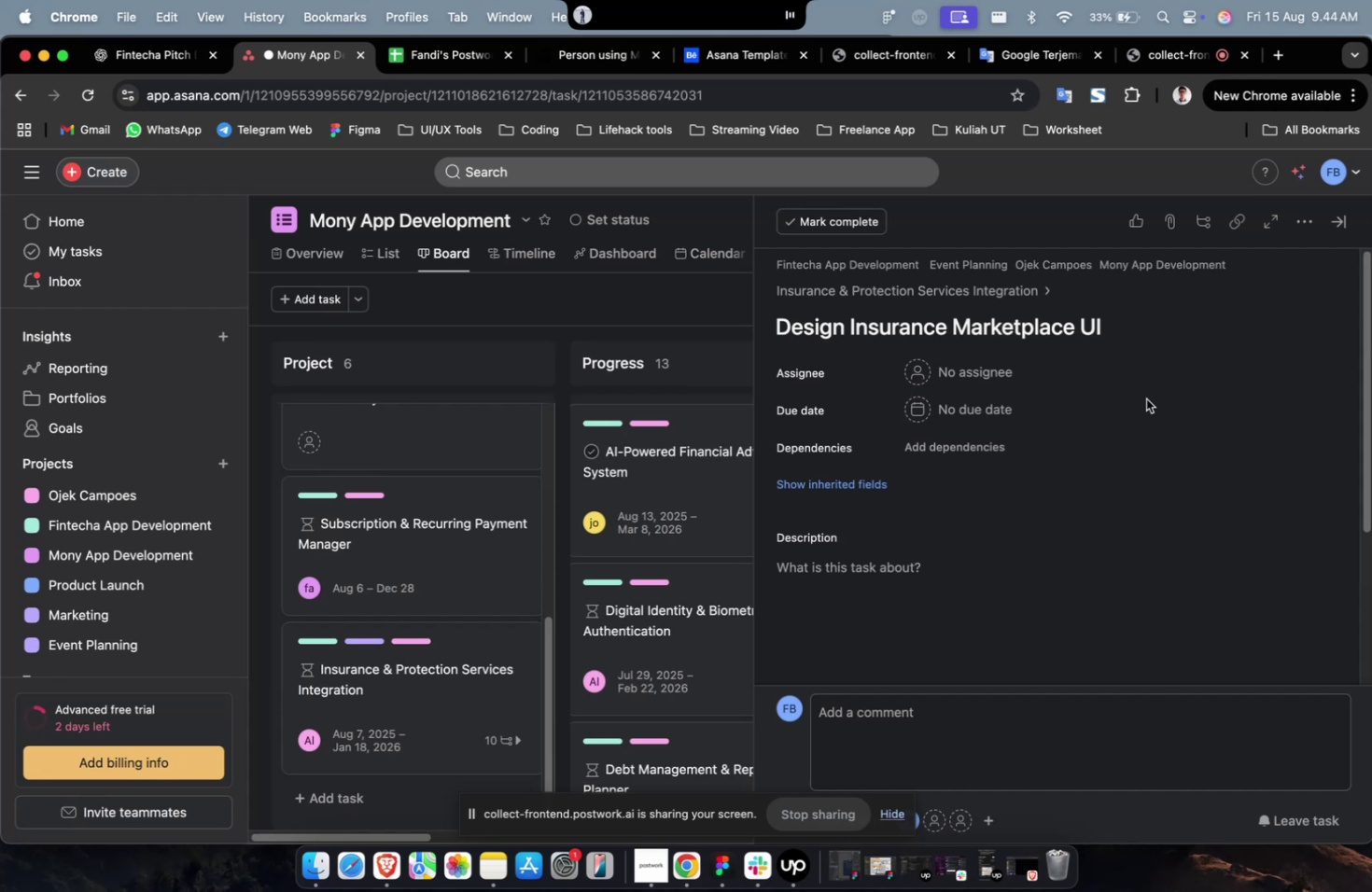 
wait(44.13)
 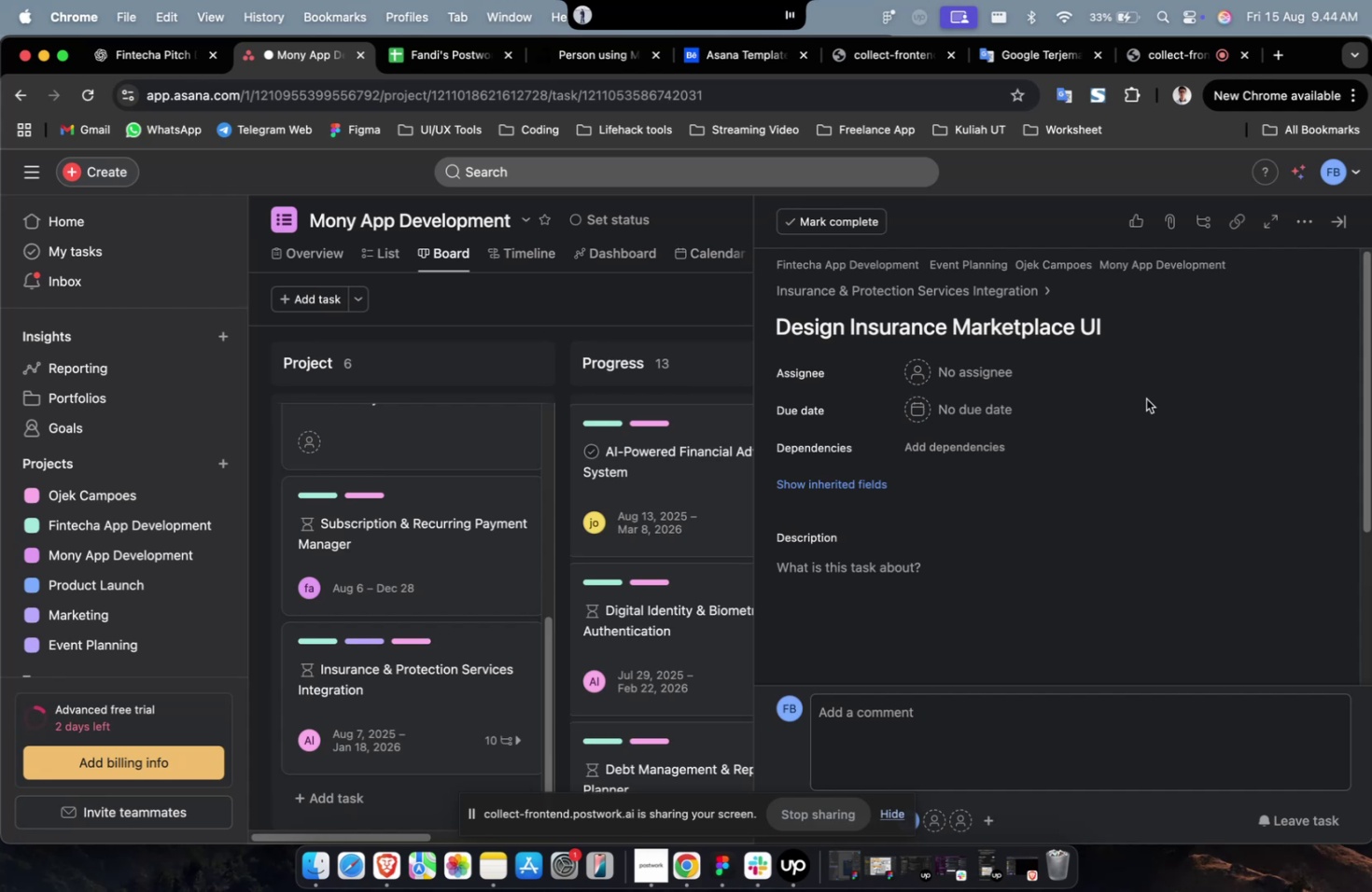 
scroll: coordinate [1145, 398], scroll_direction: down, amount: 5.0
 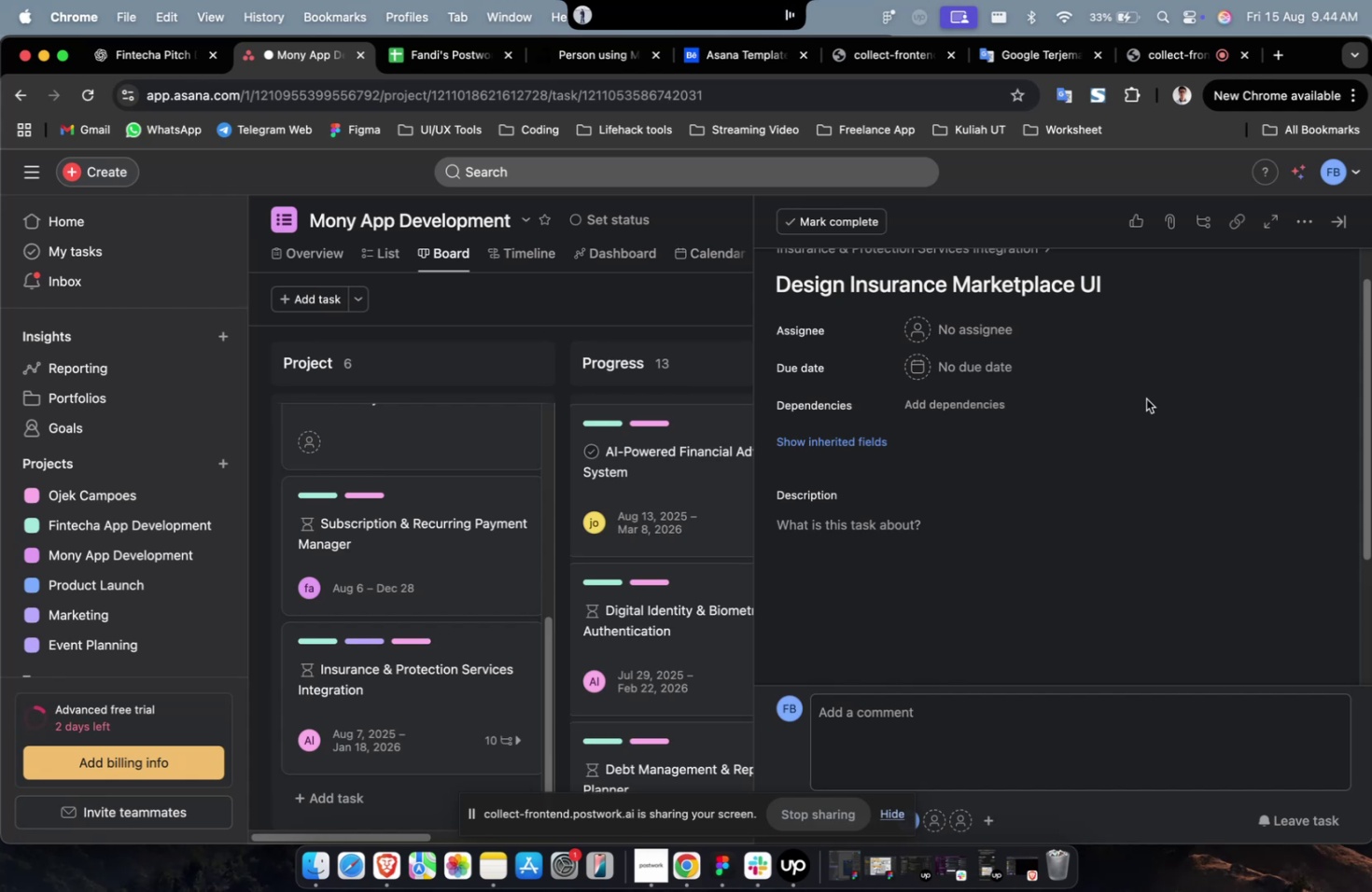 
wait(16.0)
 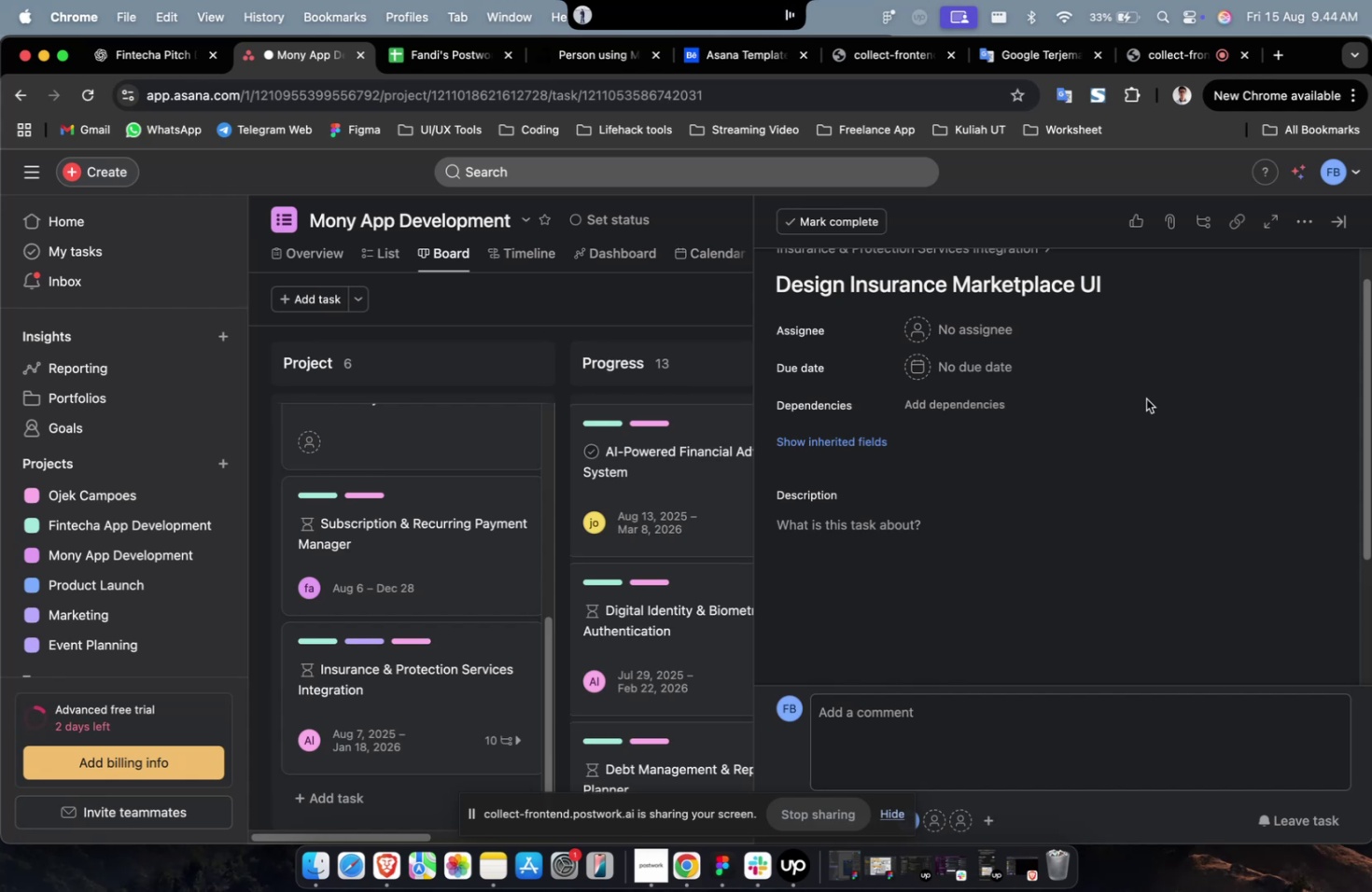 
scroll: coordinate [1146, 392], scroll_direction: down, amount: 11.0
 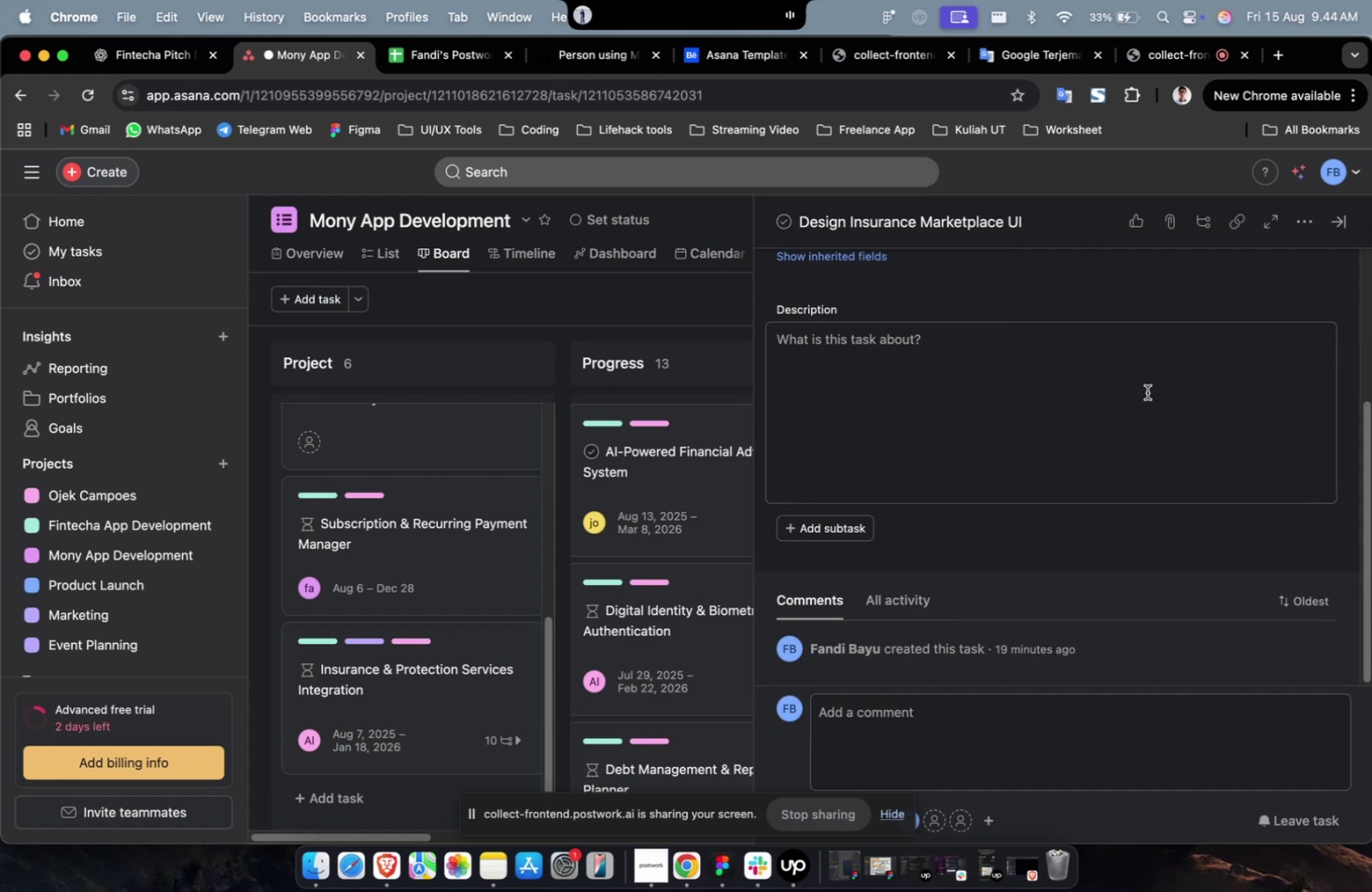 
scroll: coordinate [990, 395], scroll_direction: up, amount: 12.0
 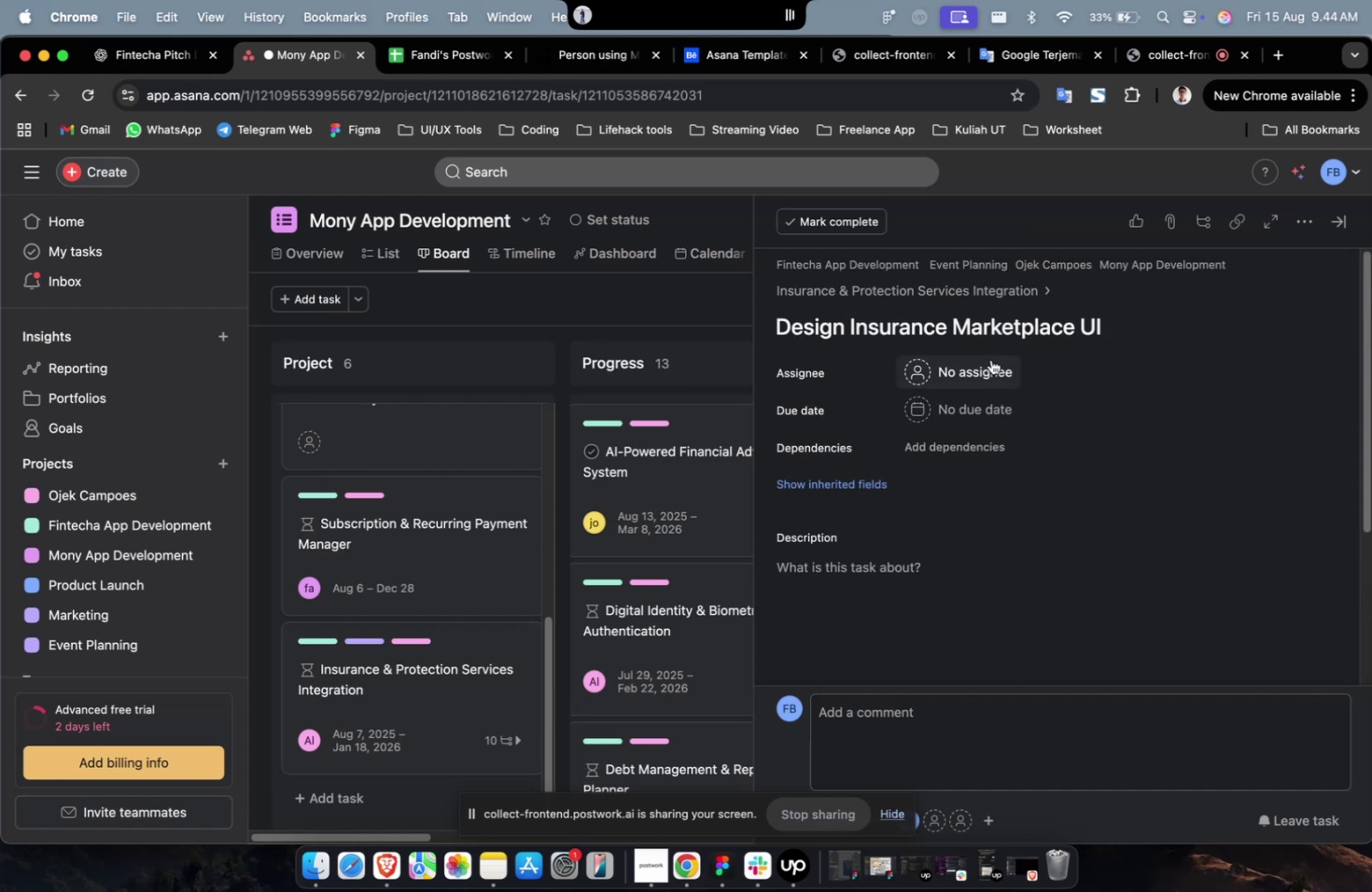 
left_click([989, 359])
 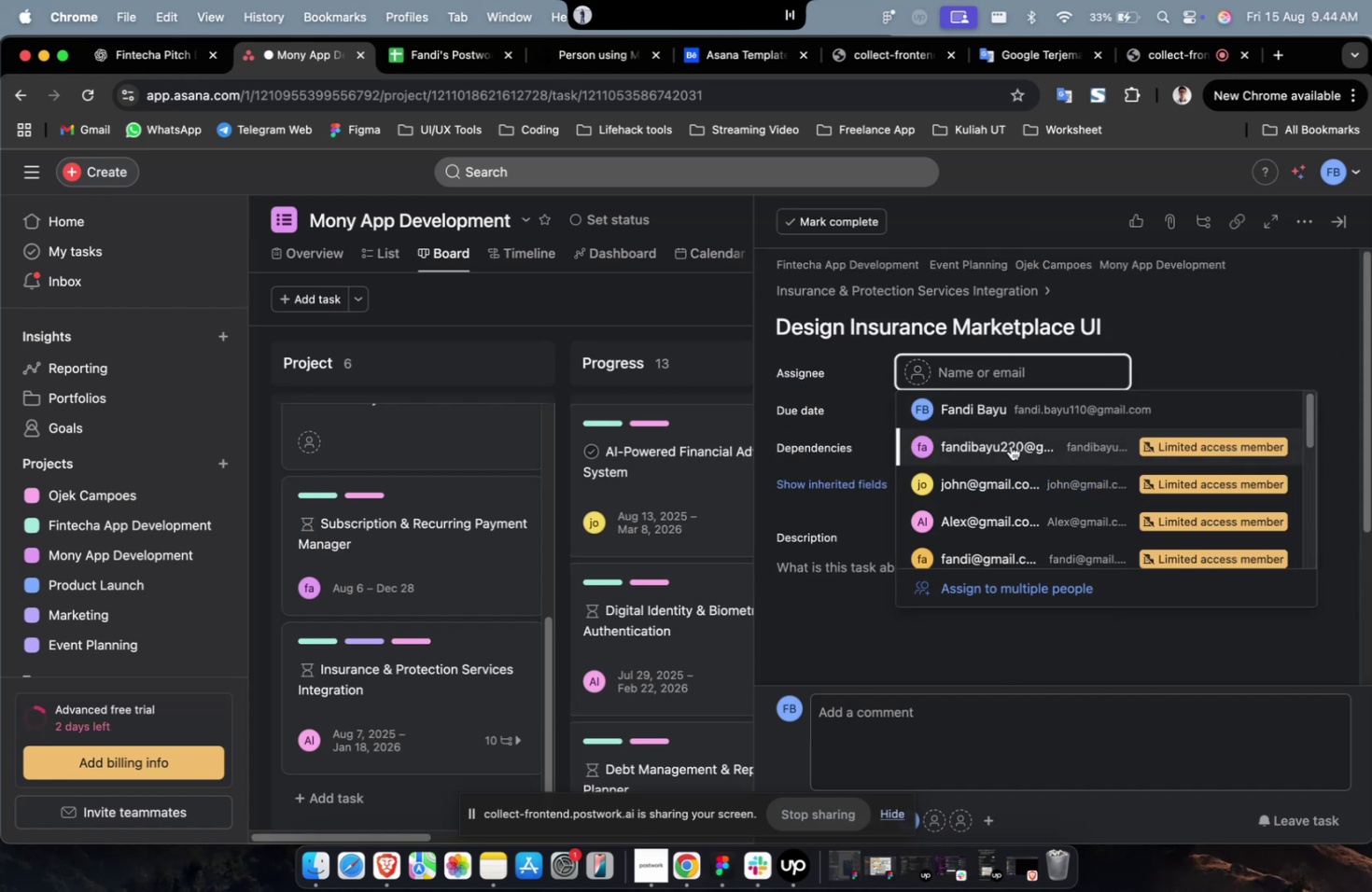 
double_click([1010, 445])
 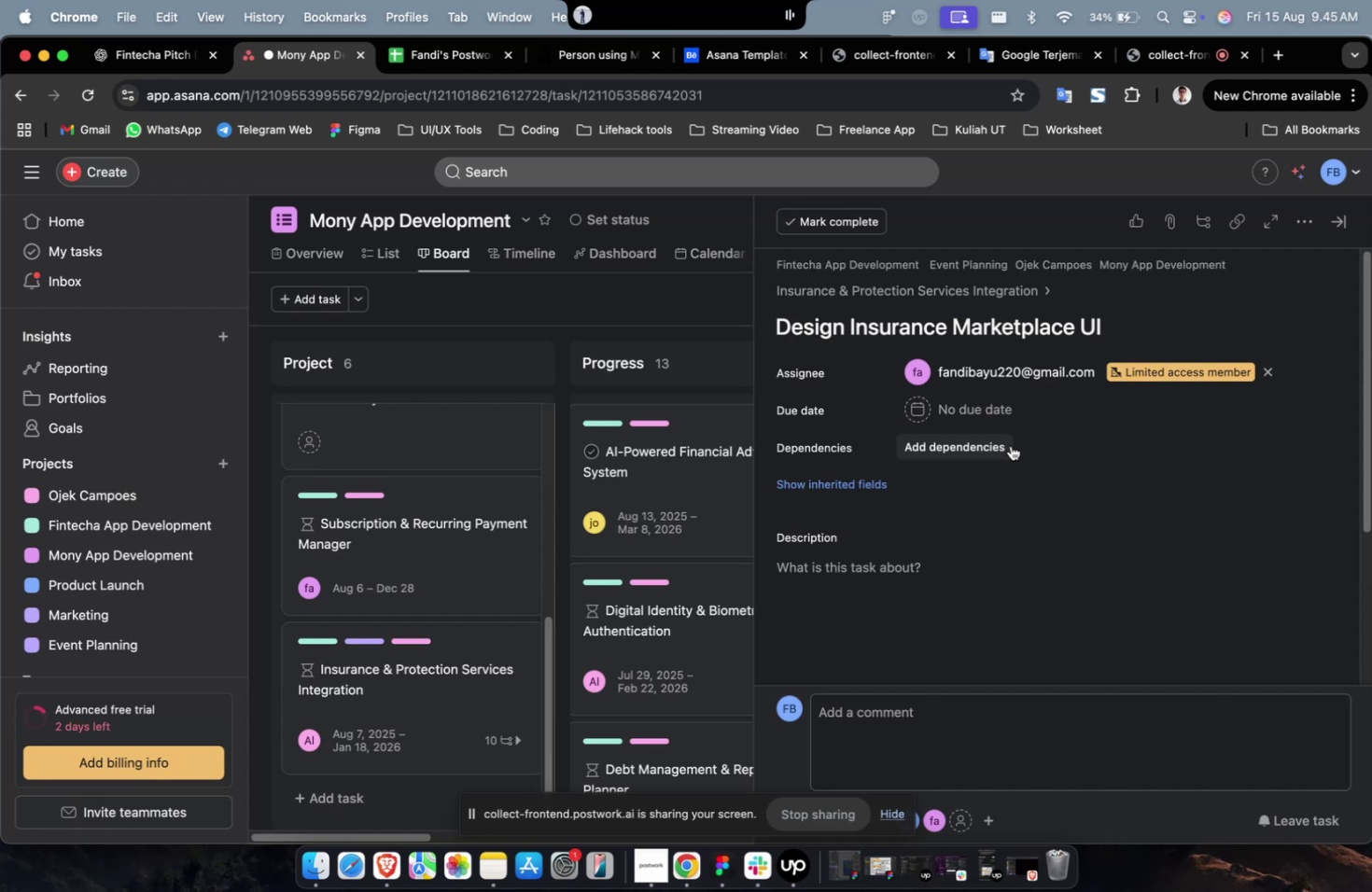 
wait(48.71)
 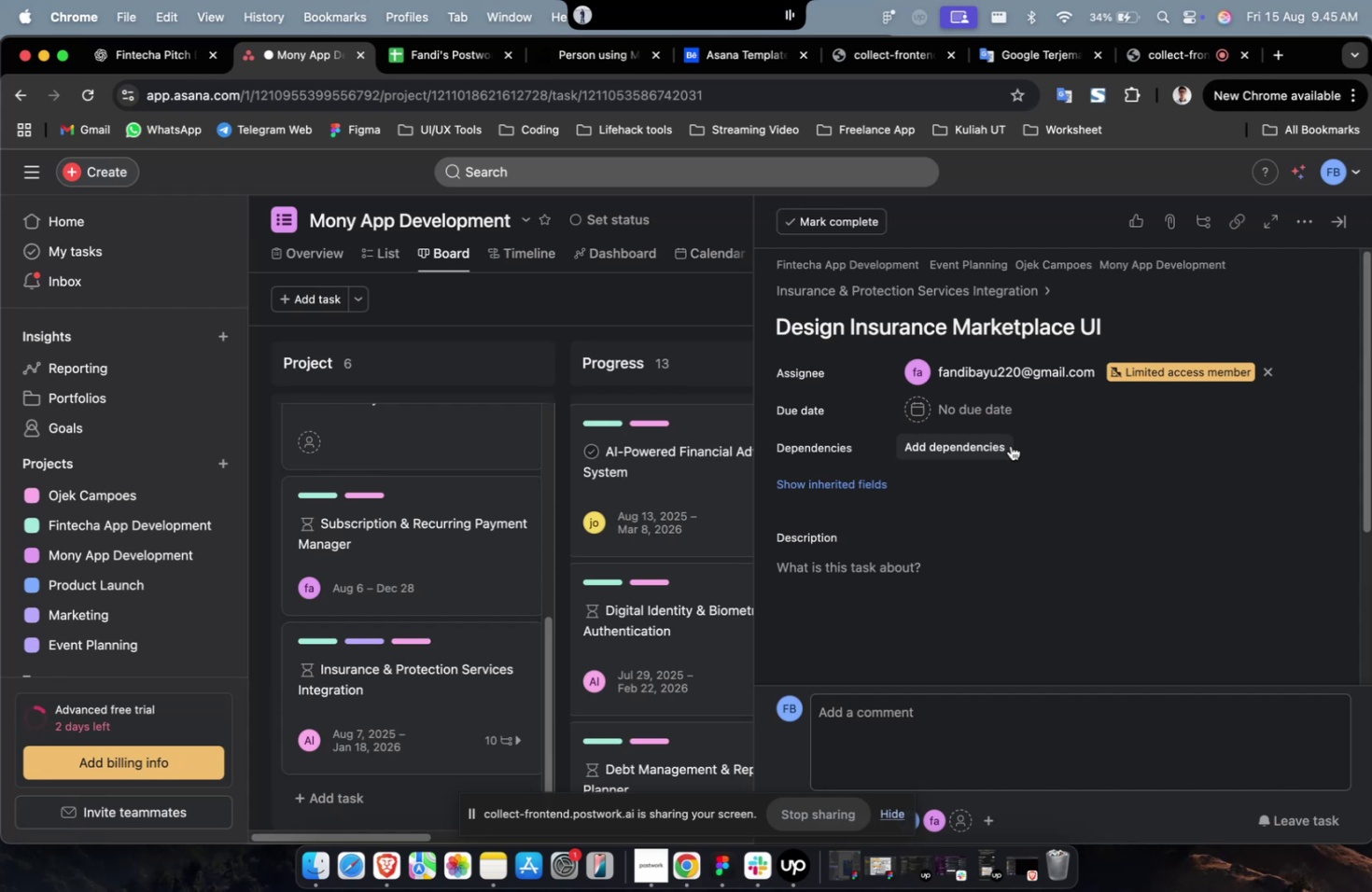 
scroll: coordinate [1010, 445], scroll_direction: up, amount: 2.0
 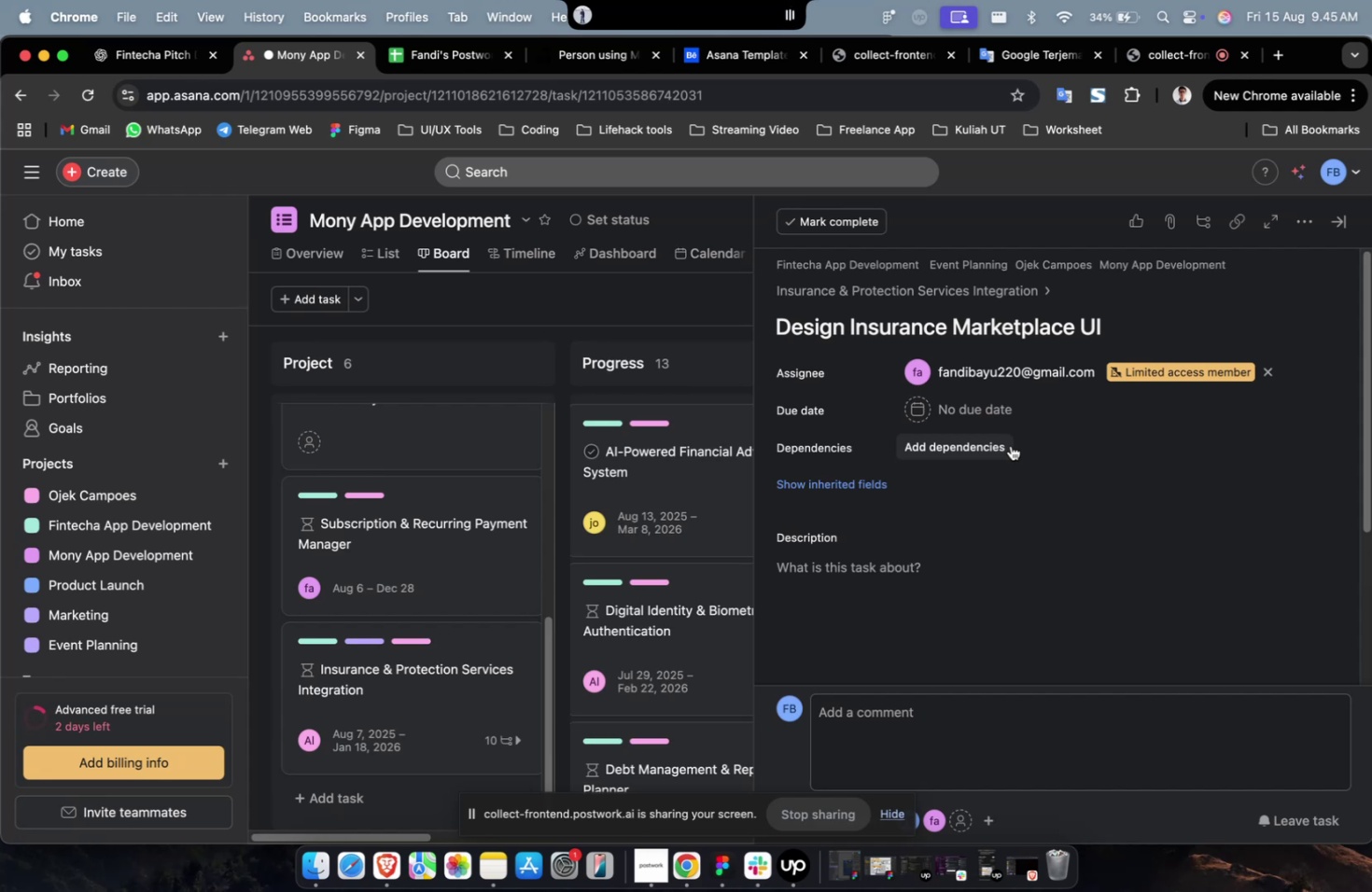 
scroll: coordinate [1010, 445], scroll_direction: down, amount: 1.0
 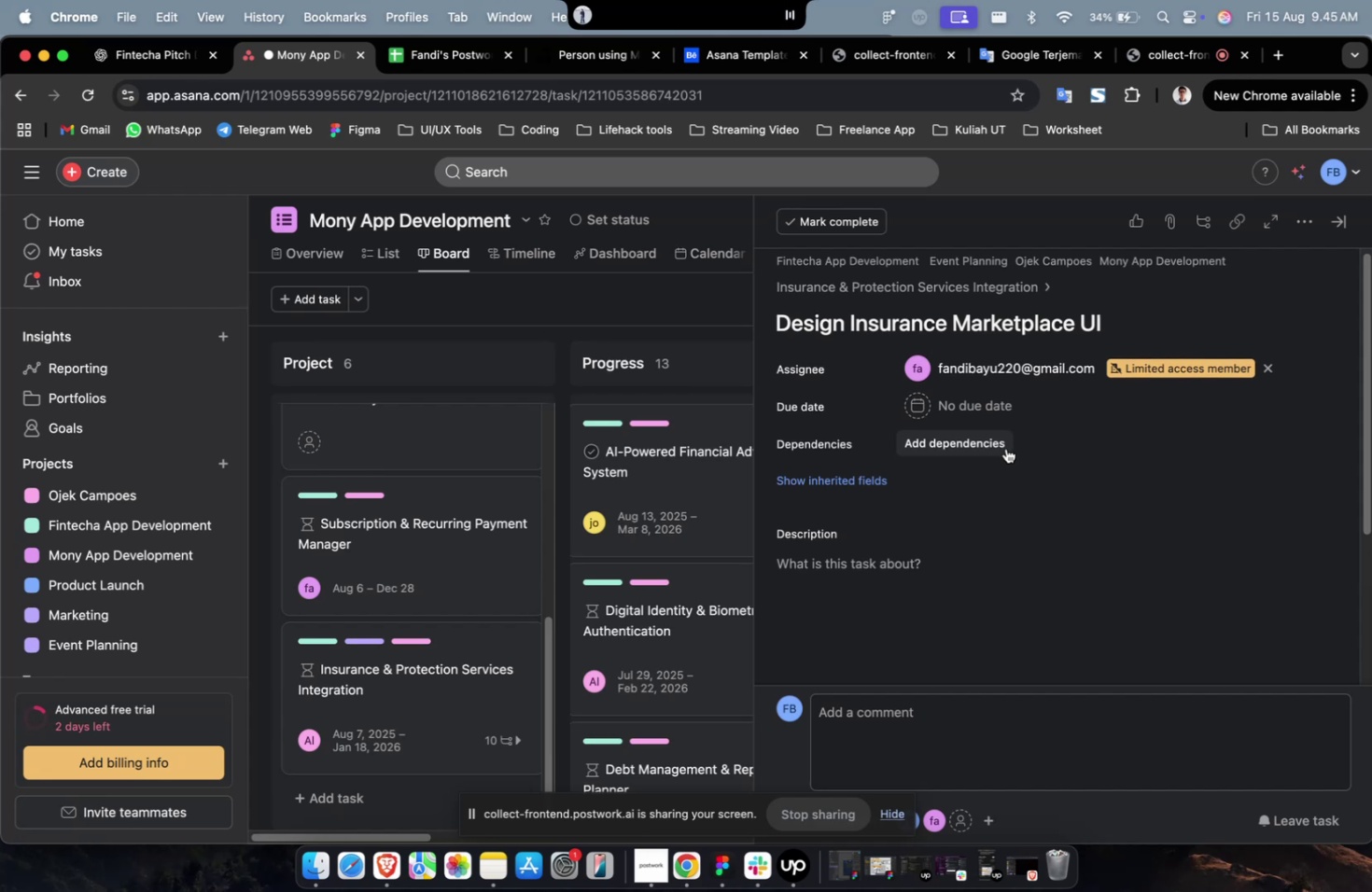 
scroll: coordinate [1005, 448], scroll_direction: up, amount: 2.0
 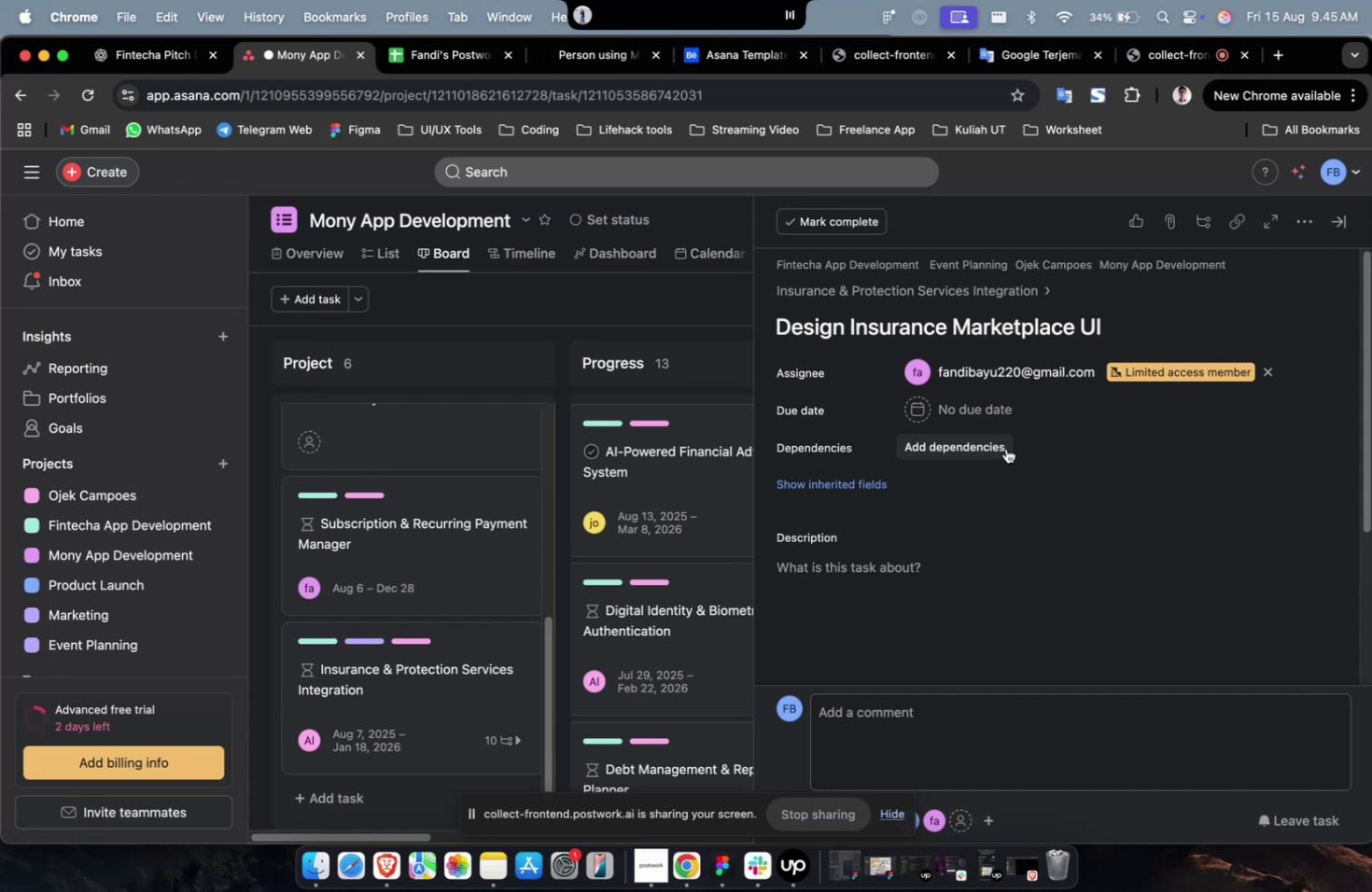 
scroll: coordinate [1005, 448], scroll_direction: down, amount: 2.0
 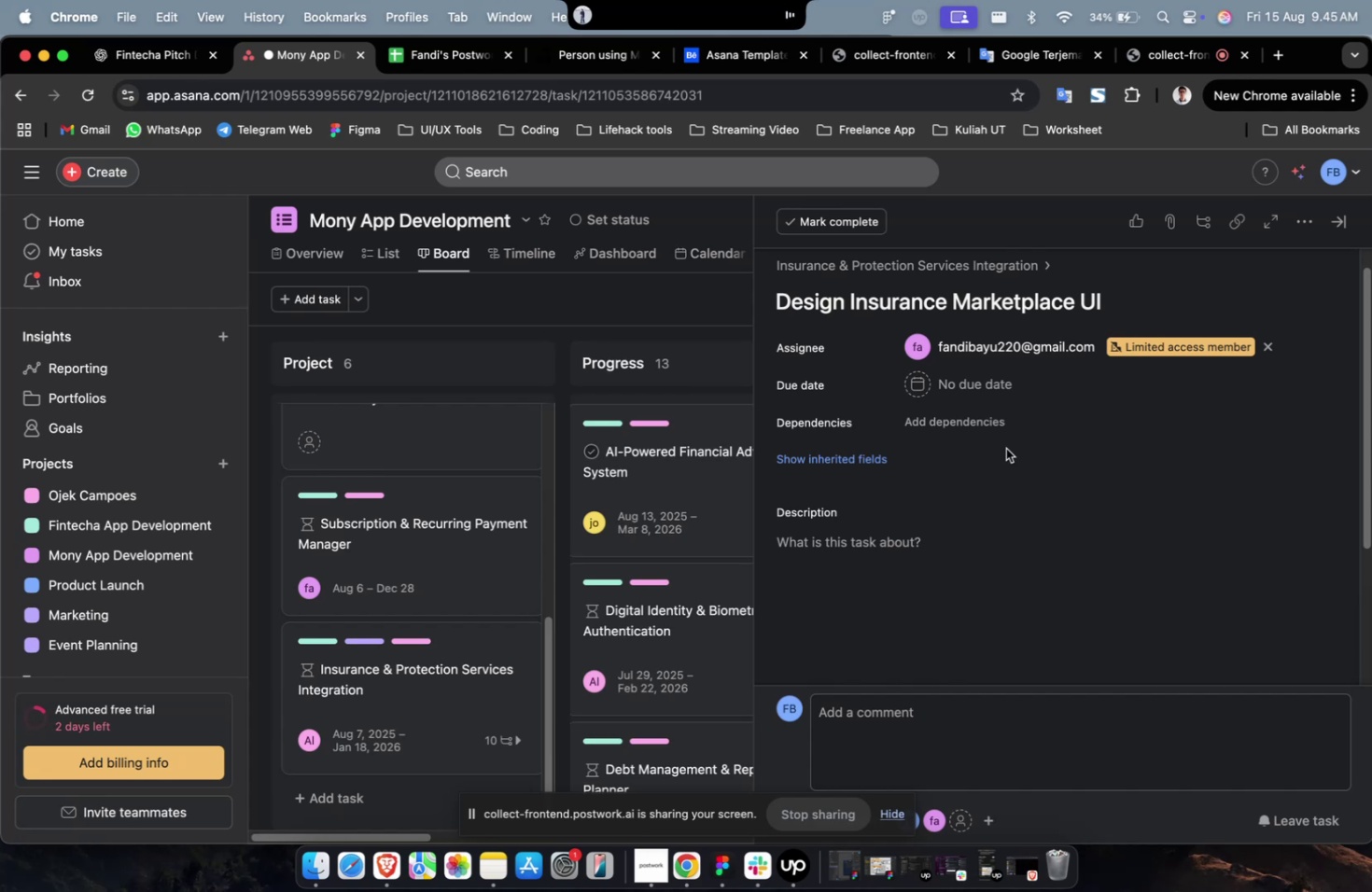 
wait(16.26)
 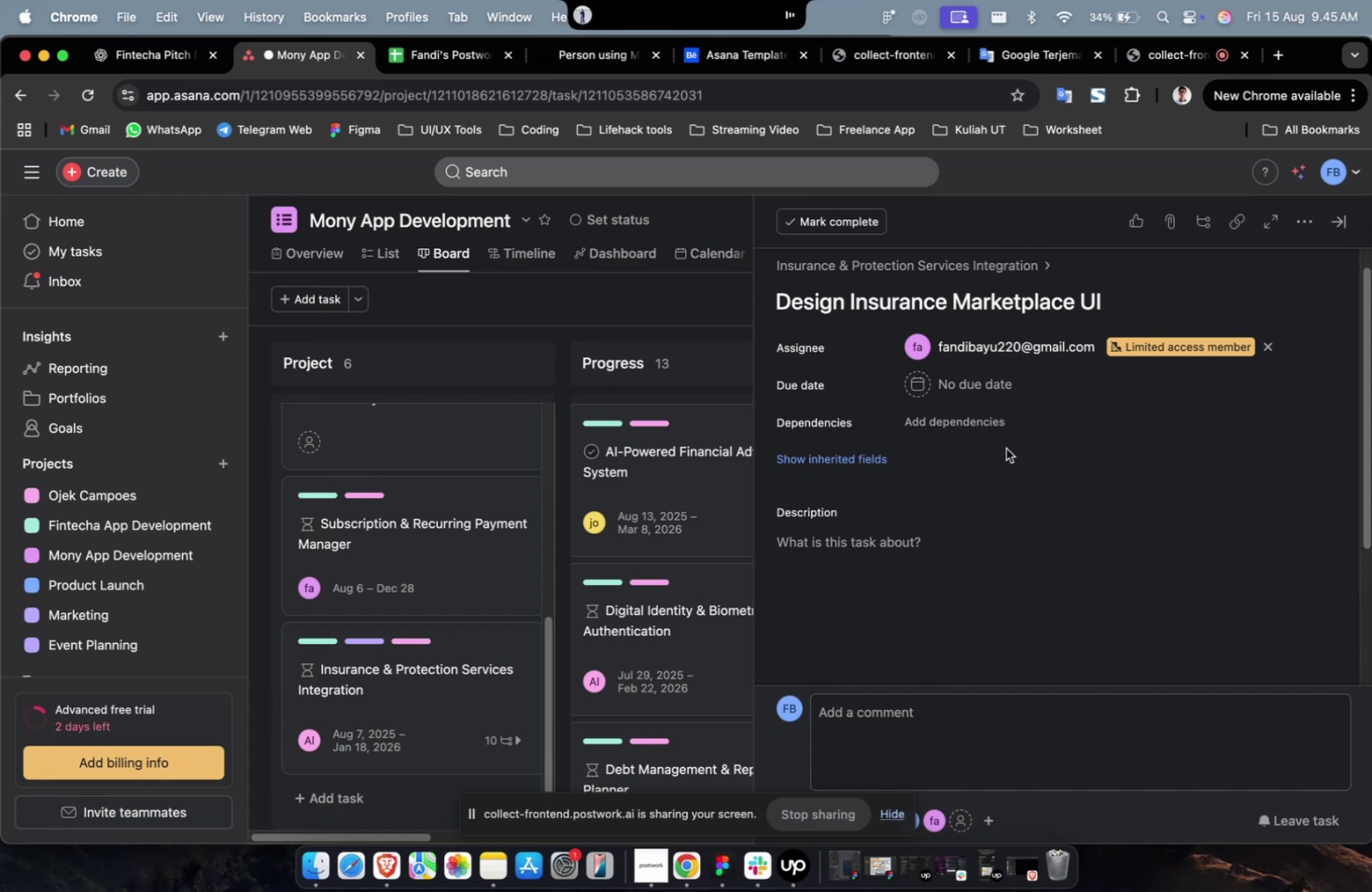 
scroll: coordinate [1005, 448], scroll_direction: down, amount: 2.0
 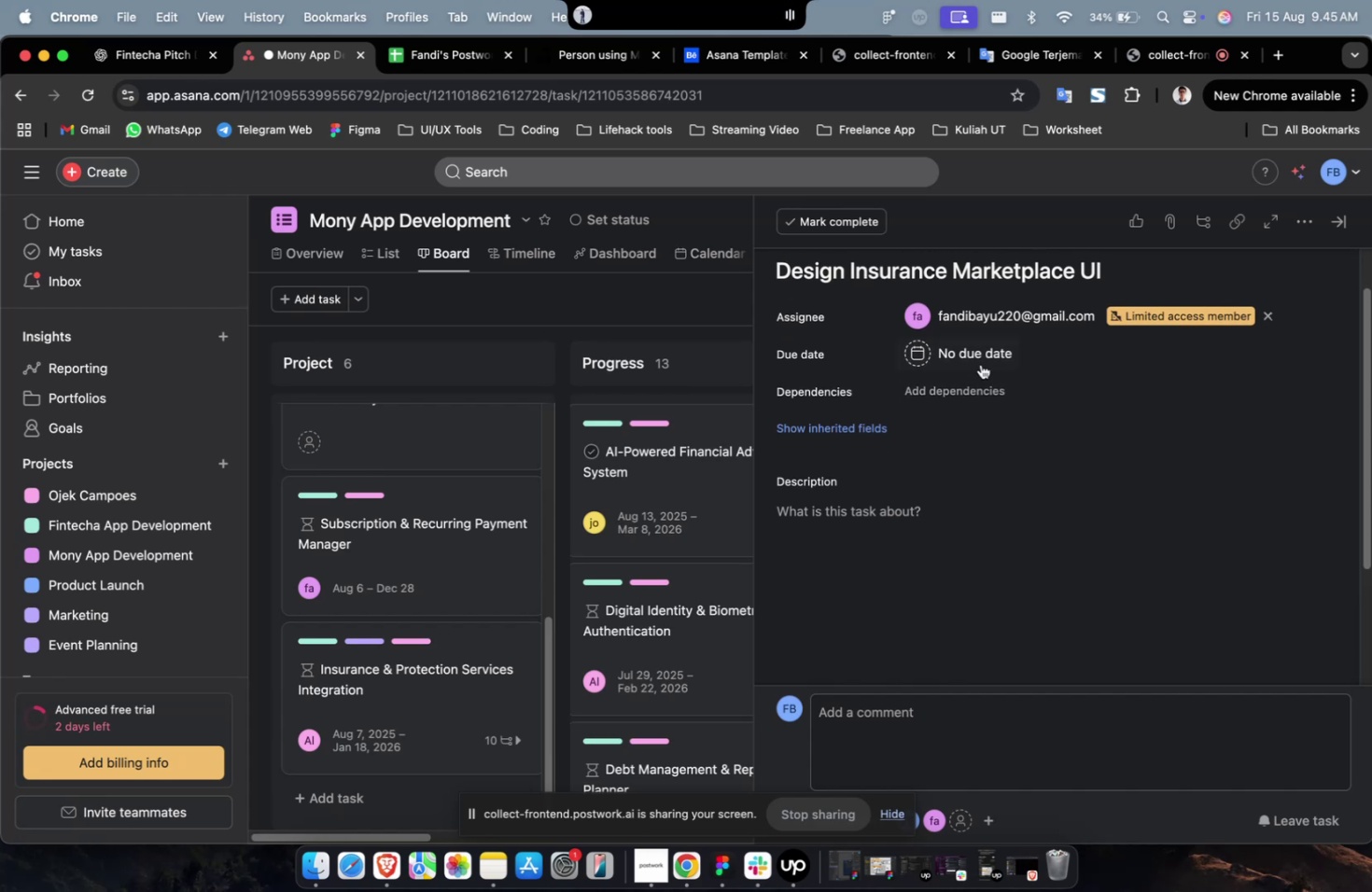 
left_click([980, 364])
 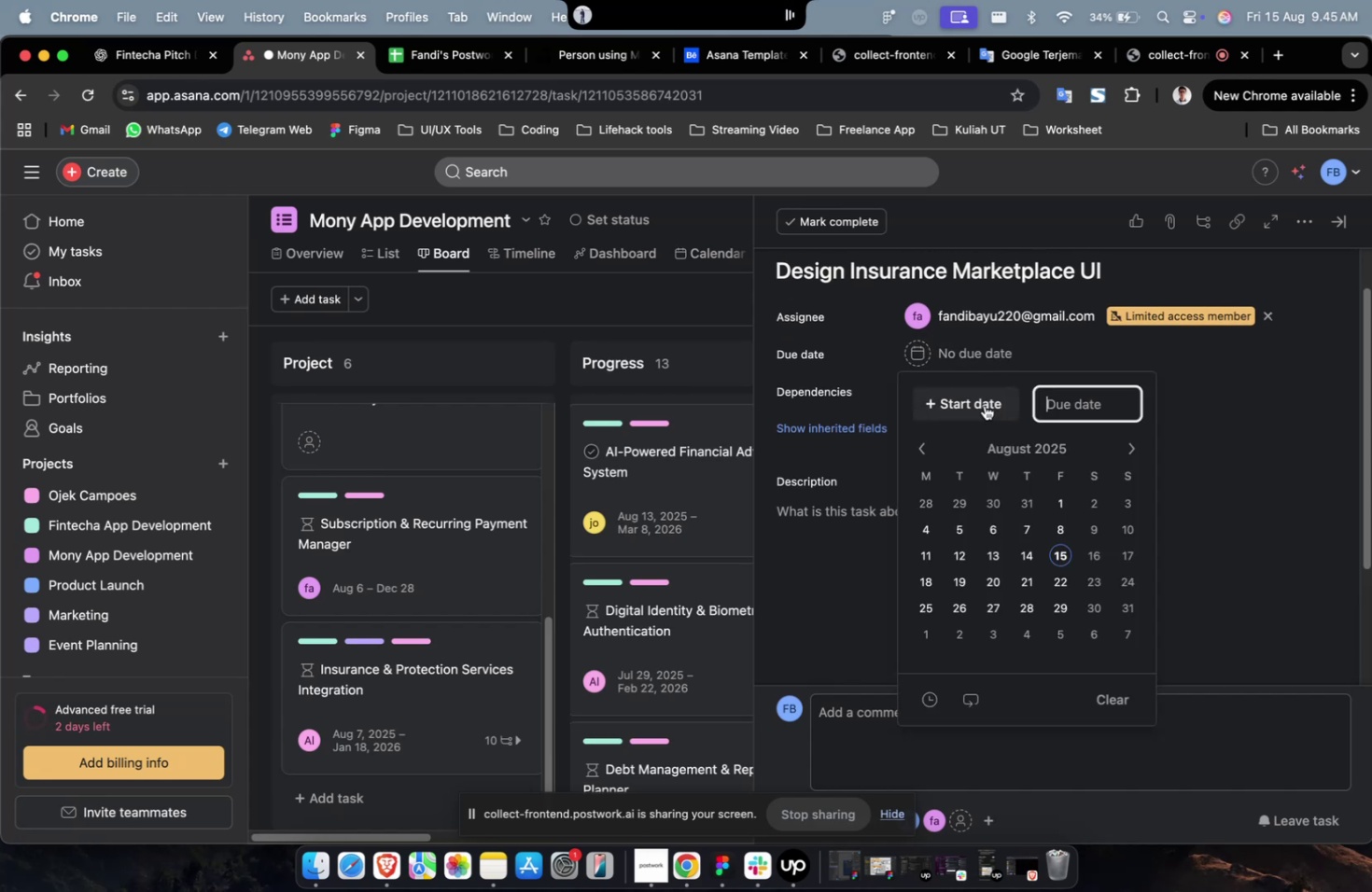 
double_click([984, 405])
 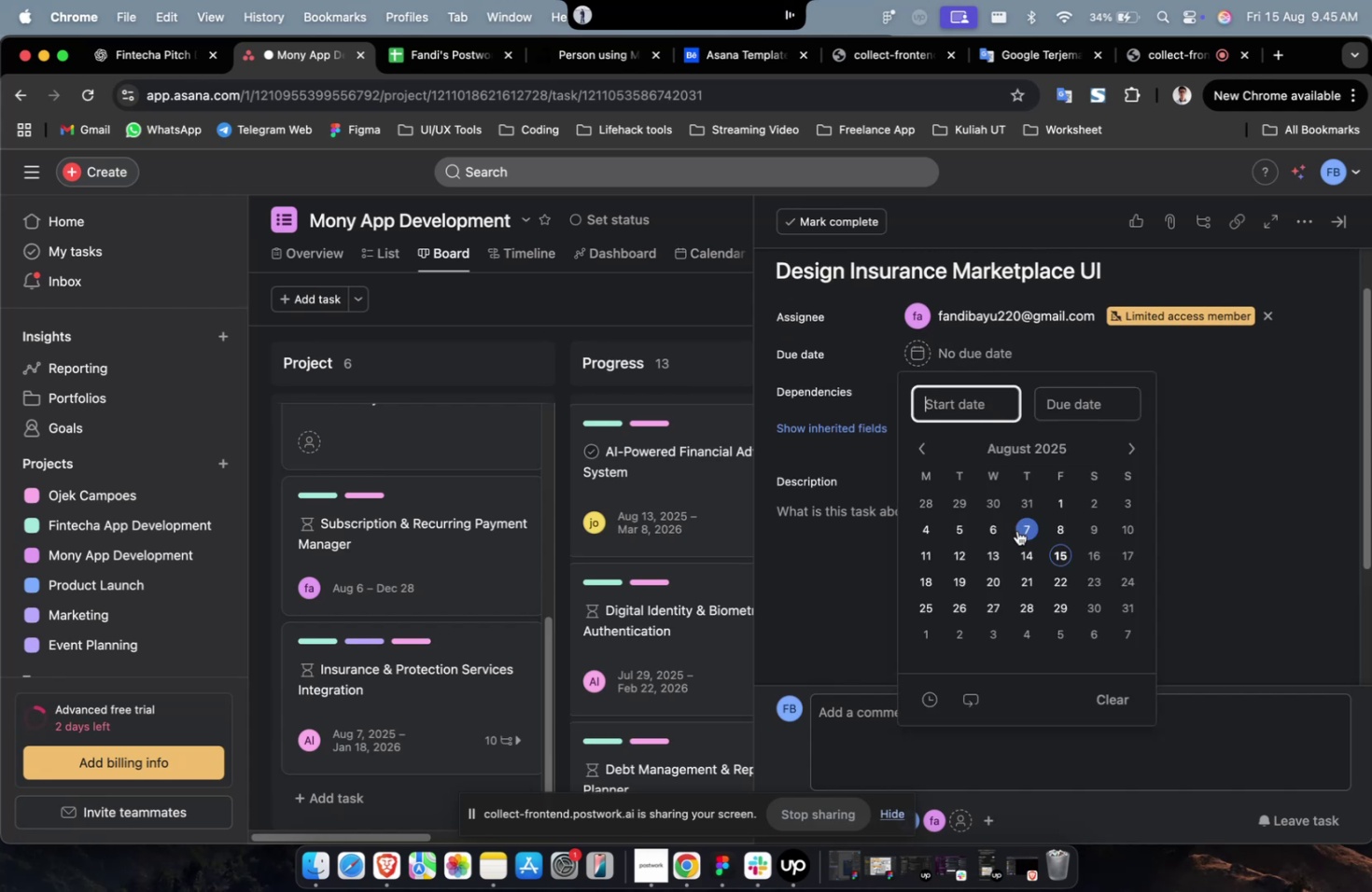 
triple_click([1016, 530])
 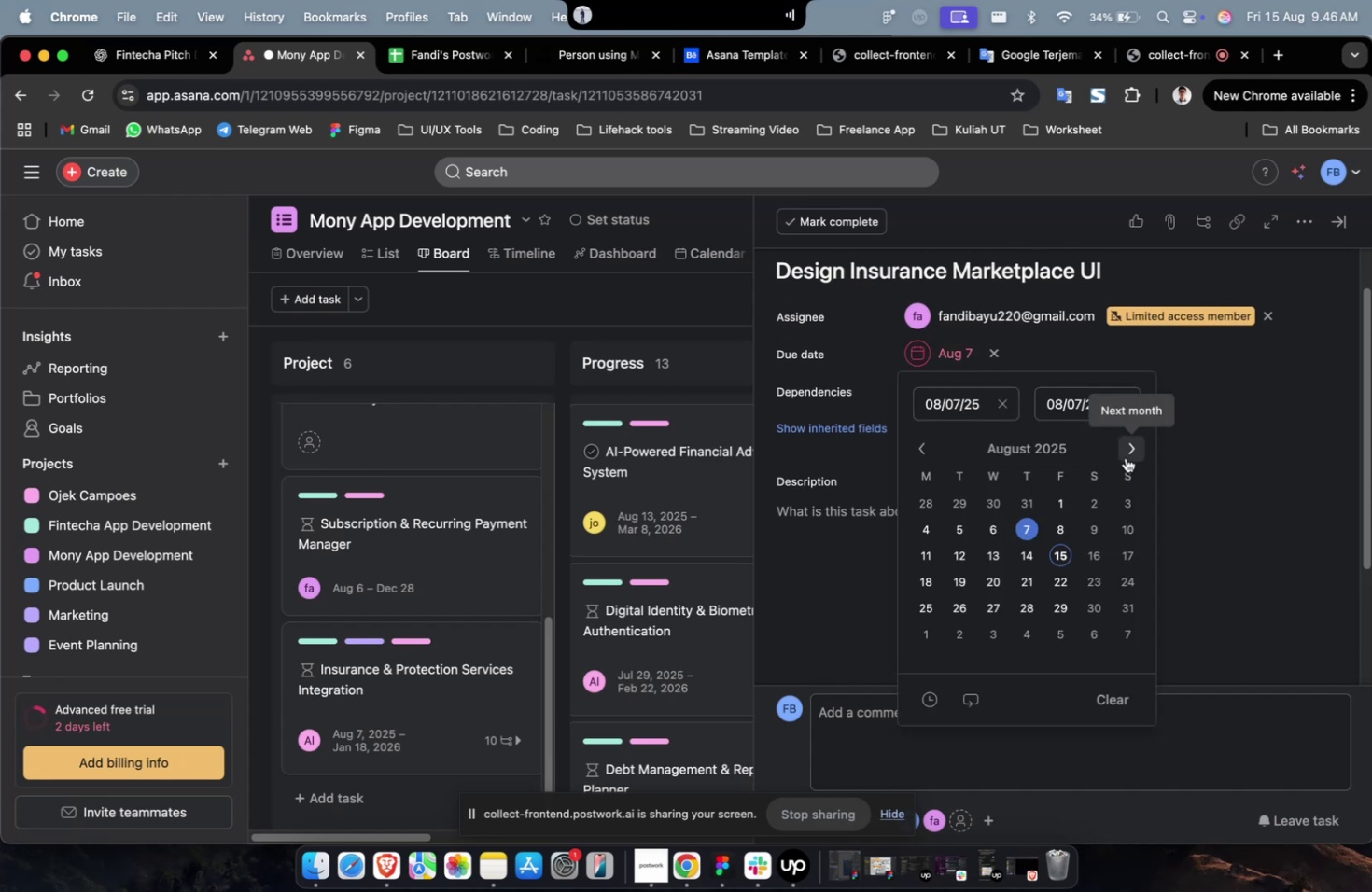 
double_click([1127, 453])
 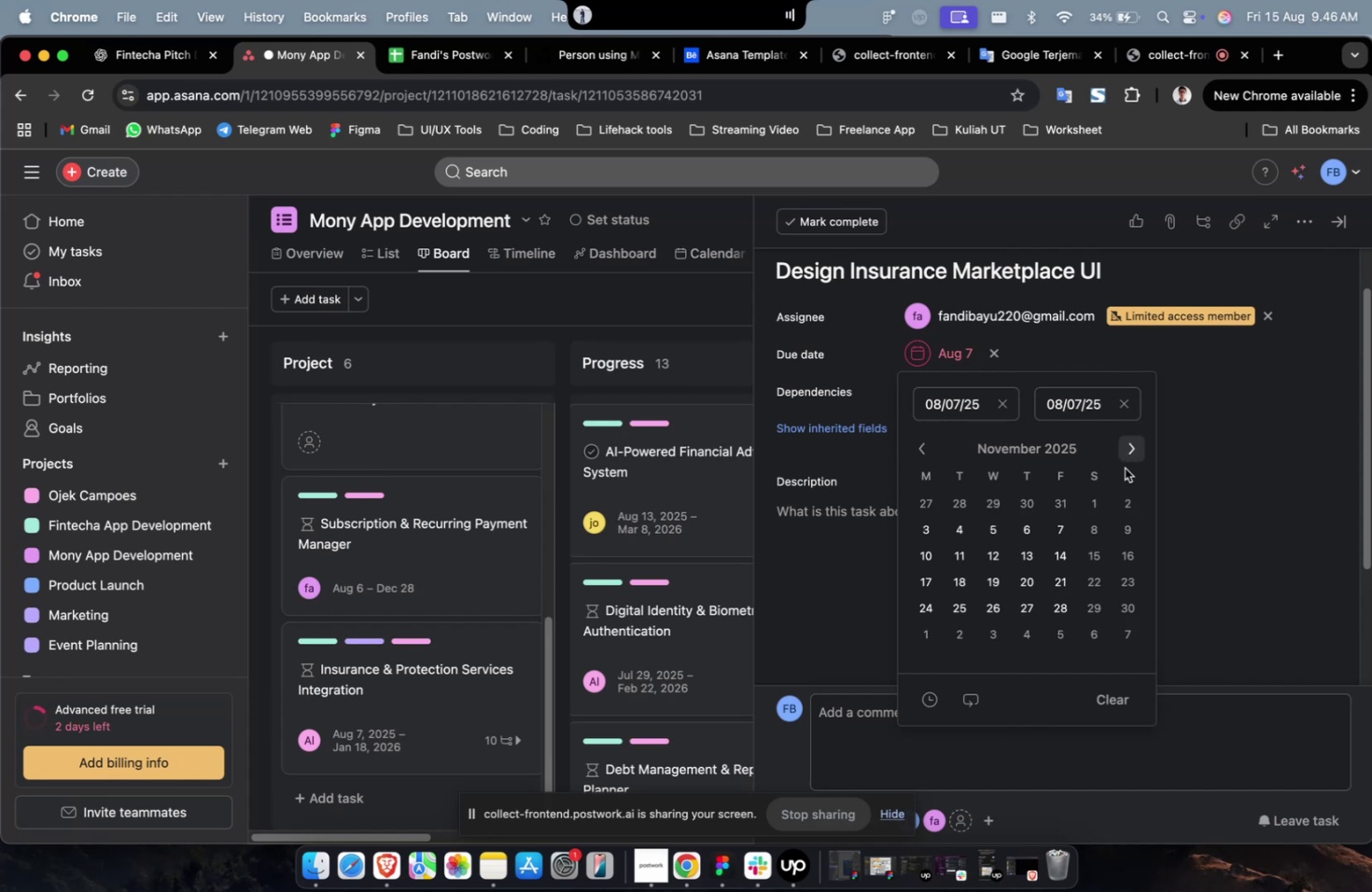 
triple_click([1127, 453])
 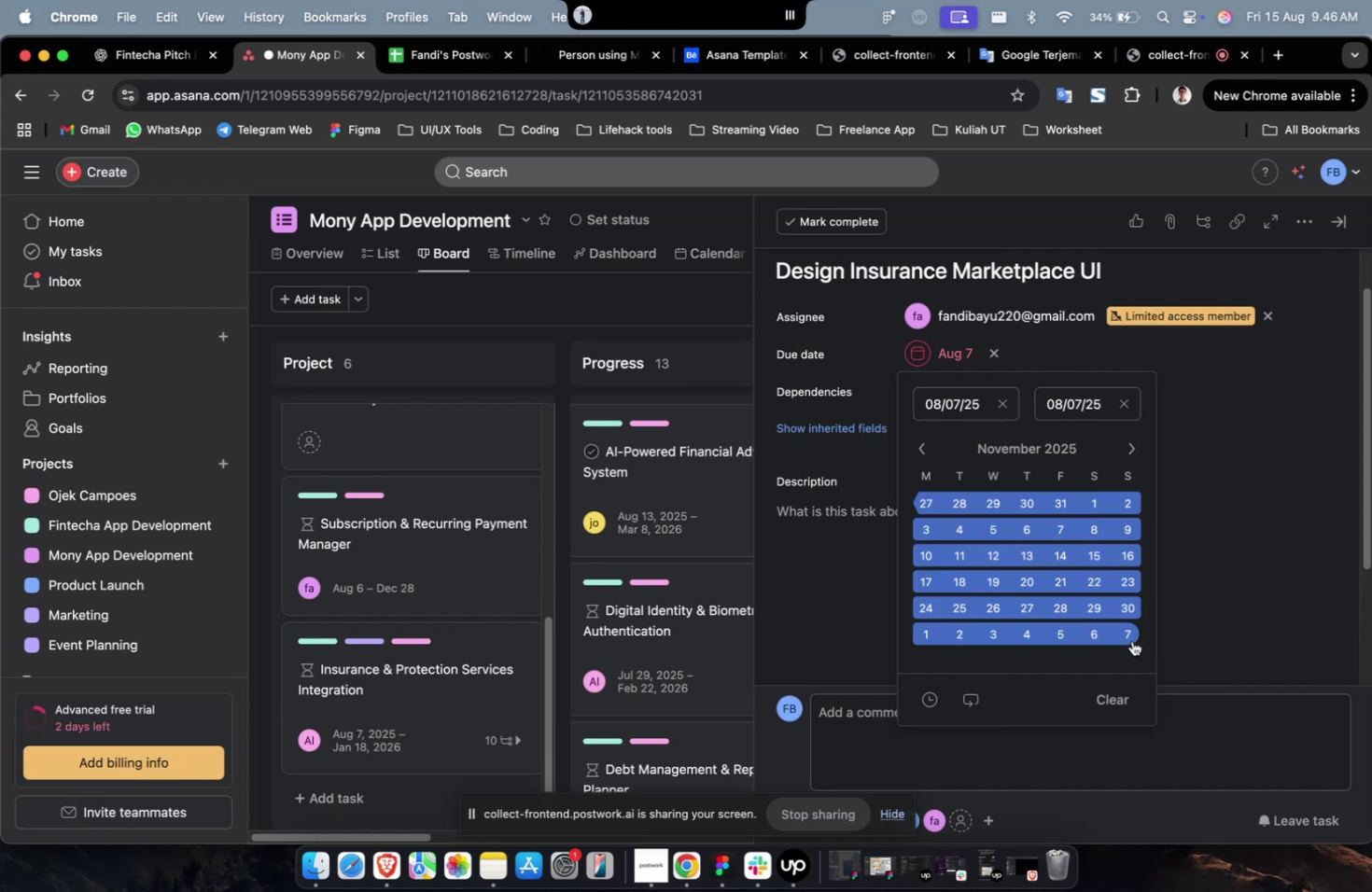 
triple_click([1131, 640])
 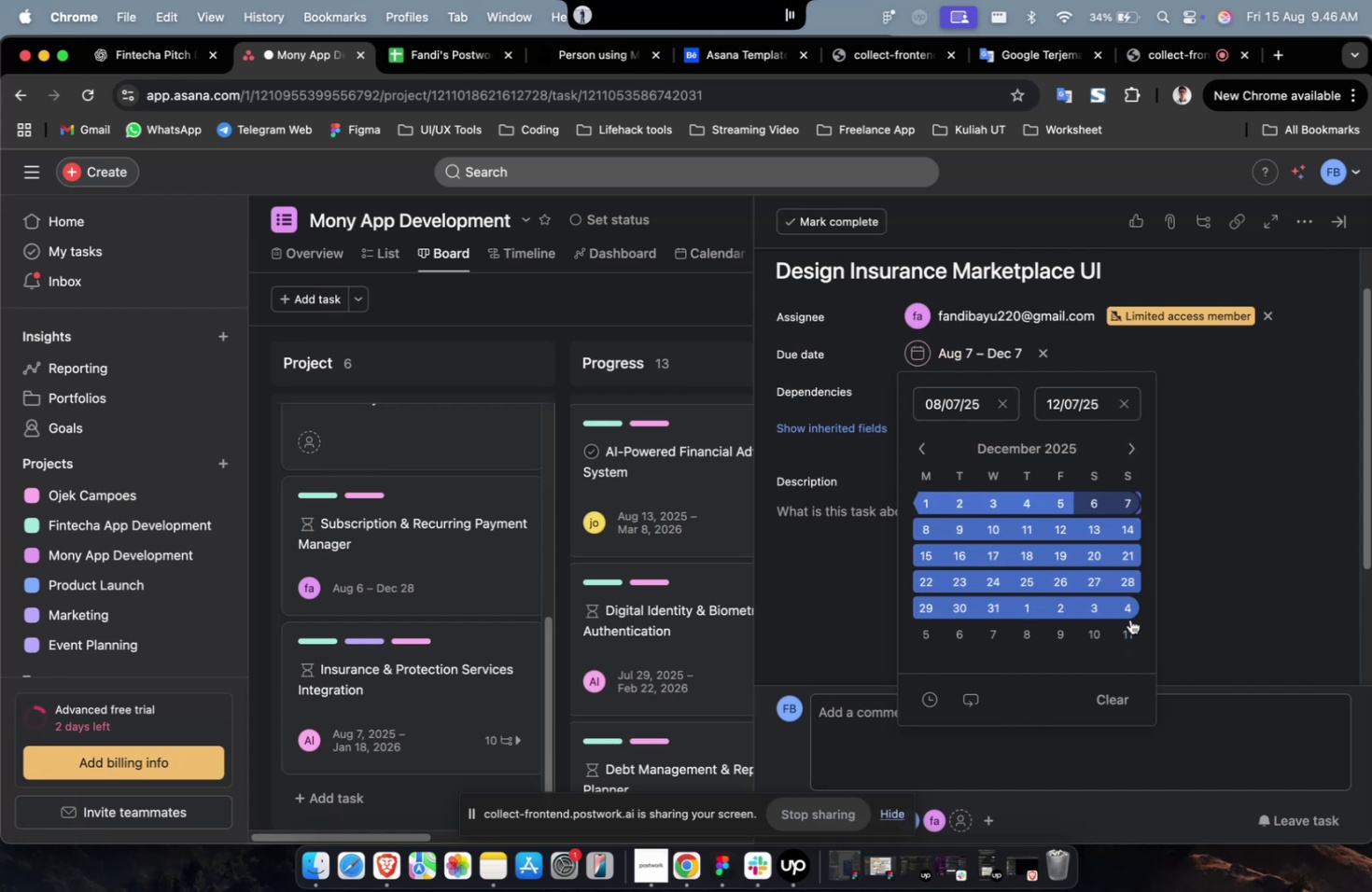 
wait(8.07)
 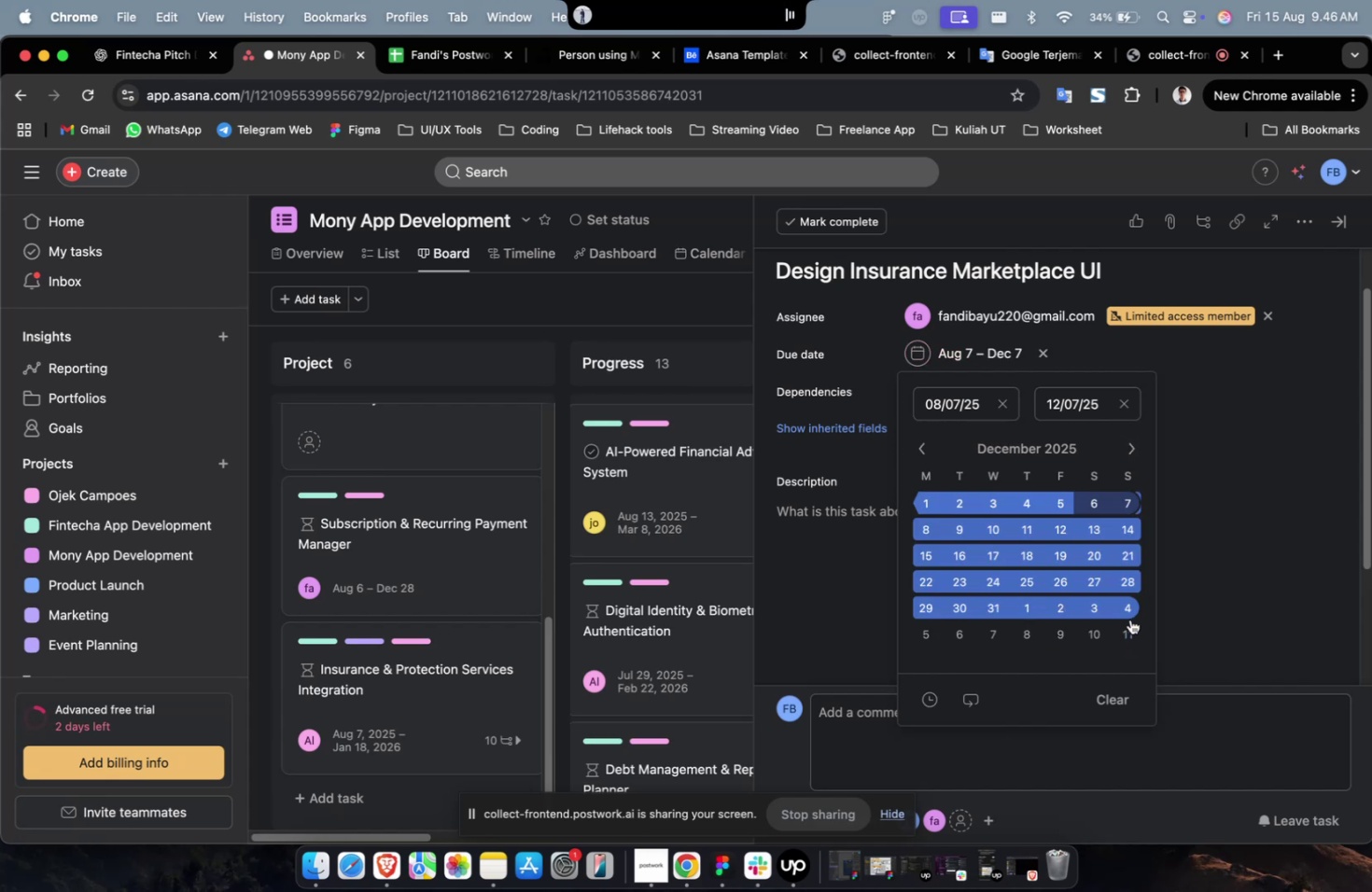 
left_click([1220, 493])
 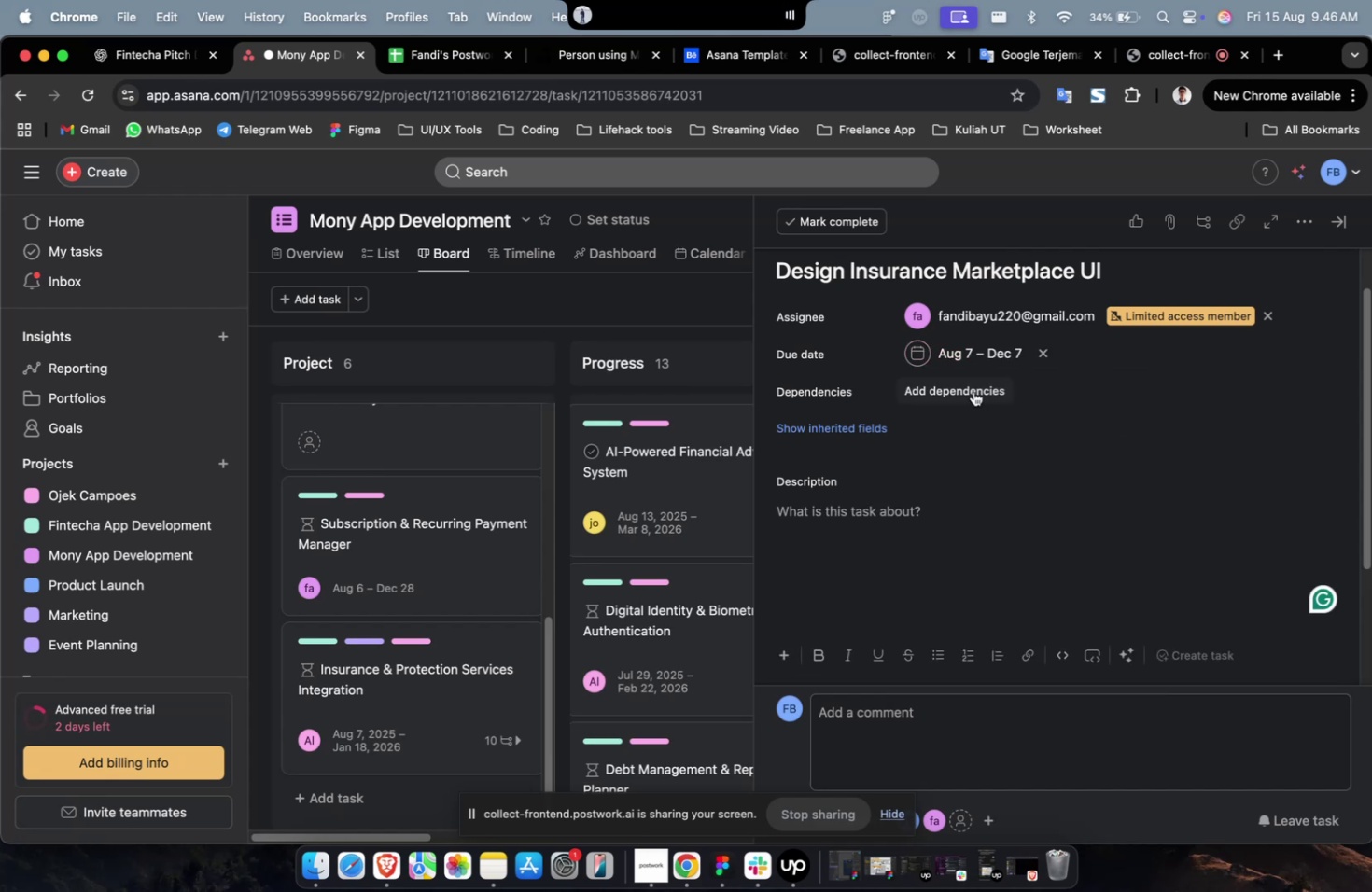 
double_click([973, 391])
 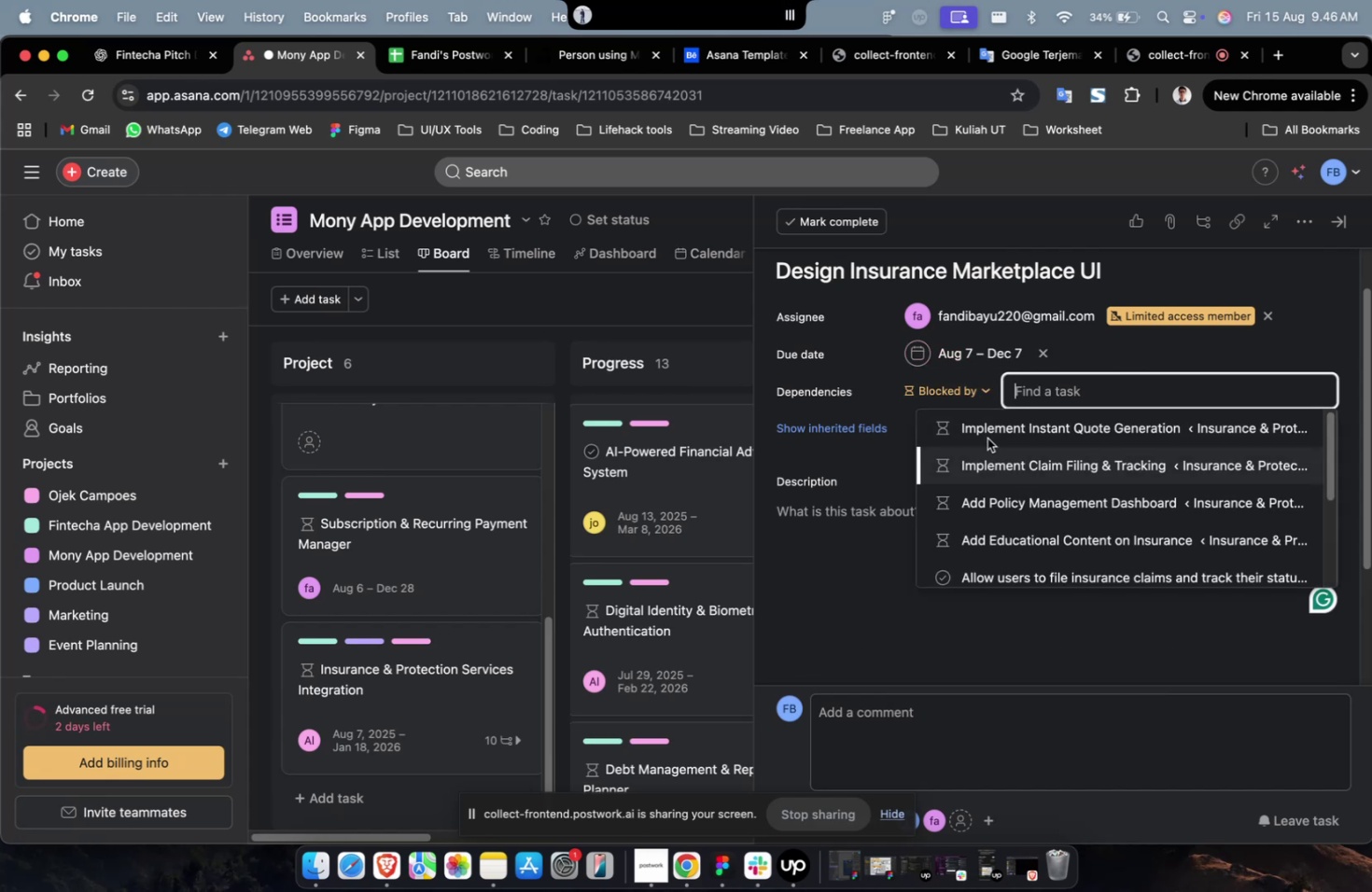 
triple_click([987, 438])
 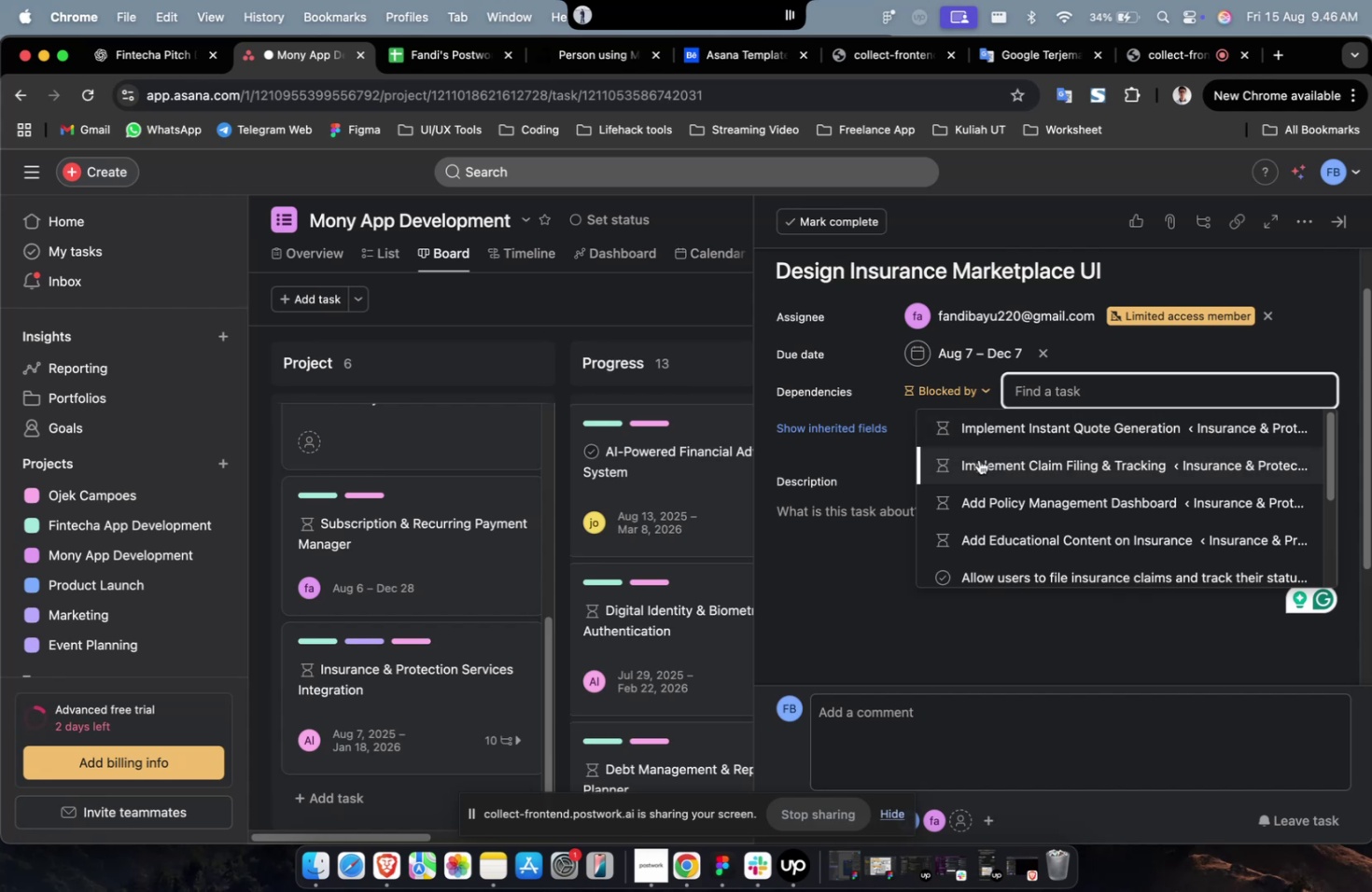 
triple_click([978, 459])
 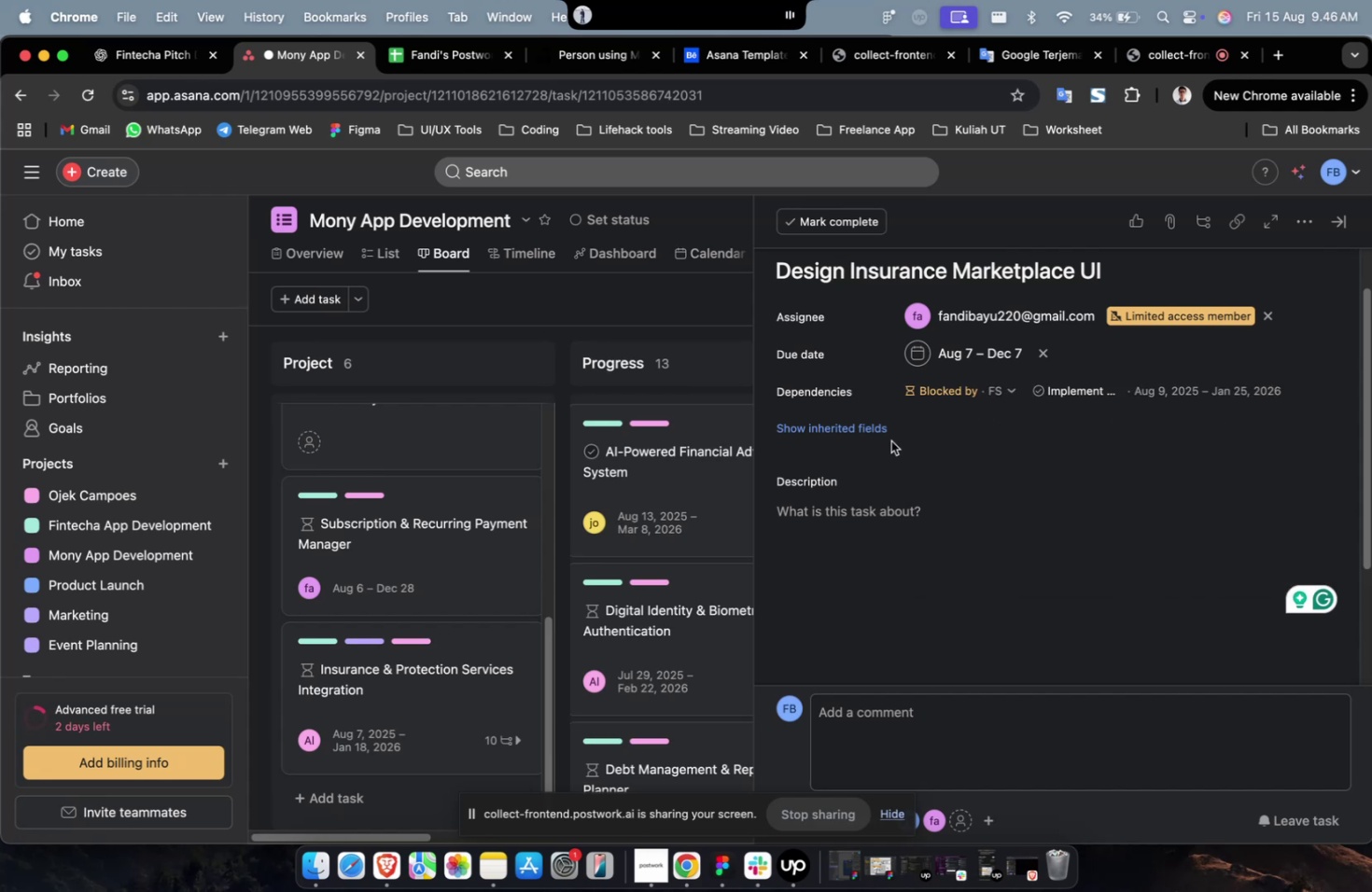 
triple_click([890, 440])
 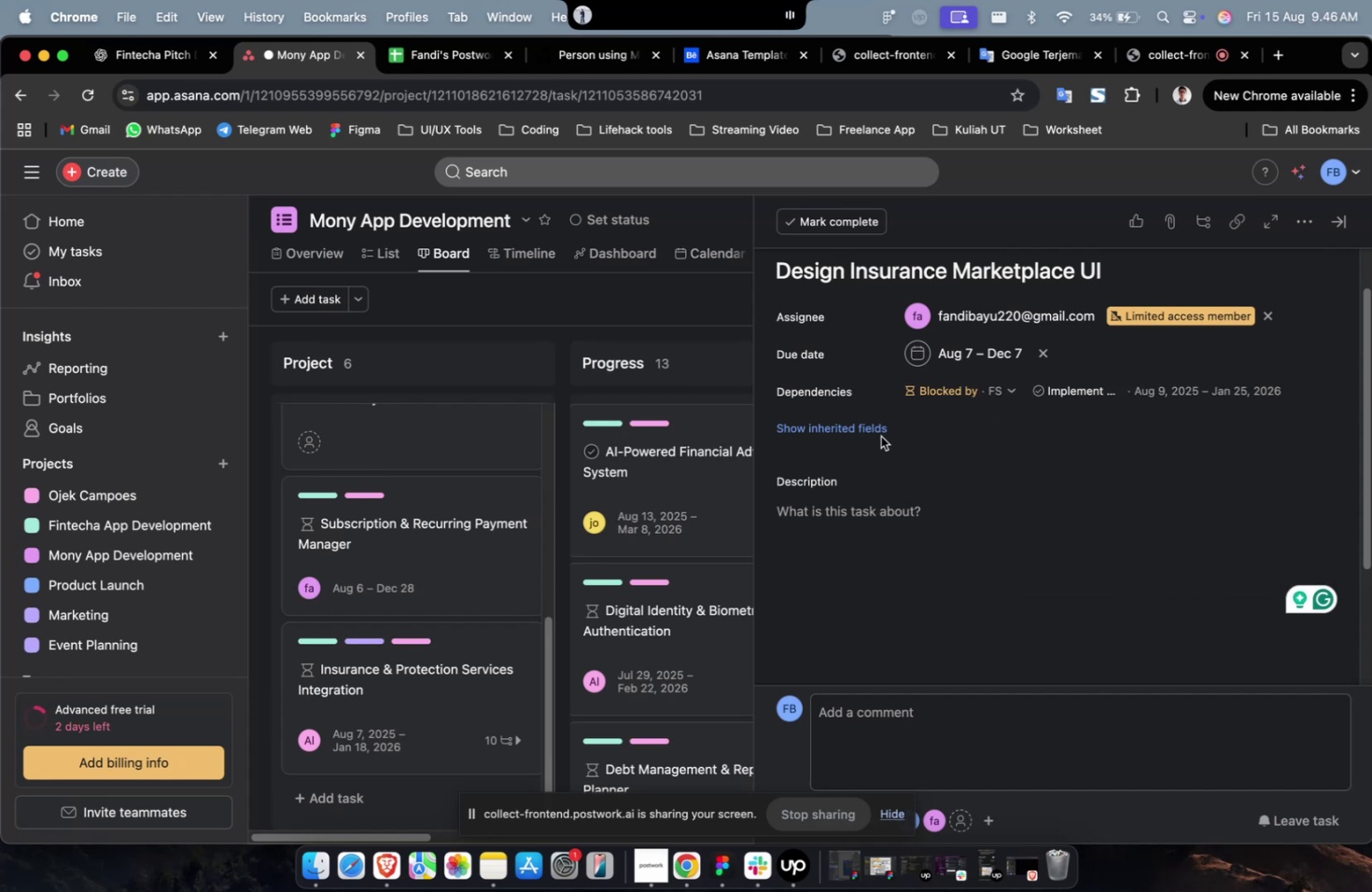 
triple_click([880, 436])
 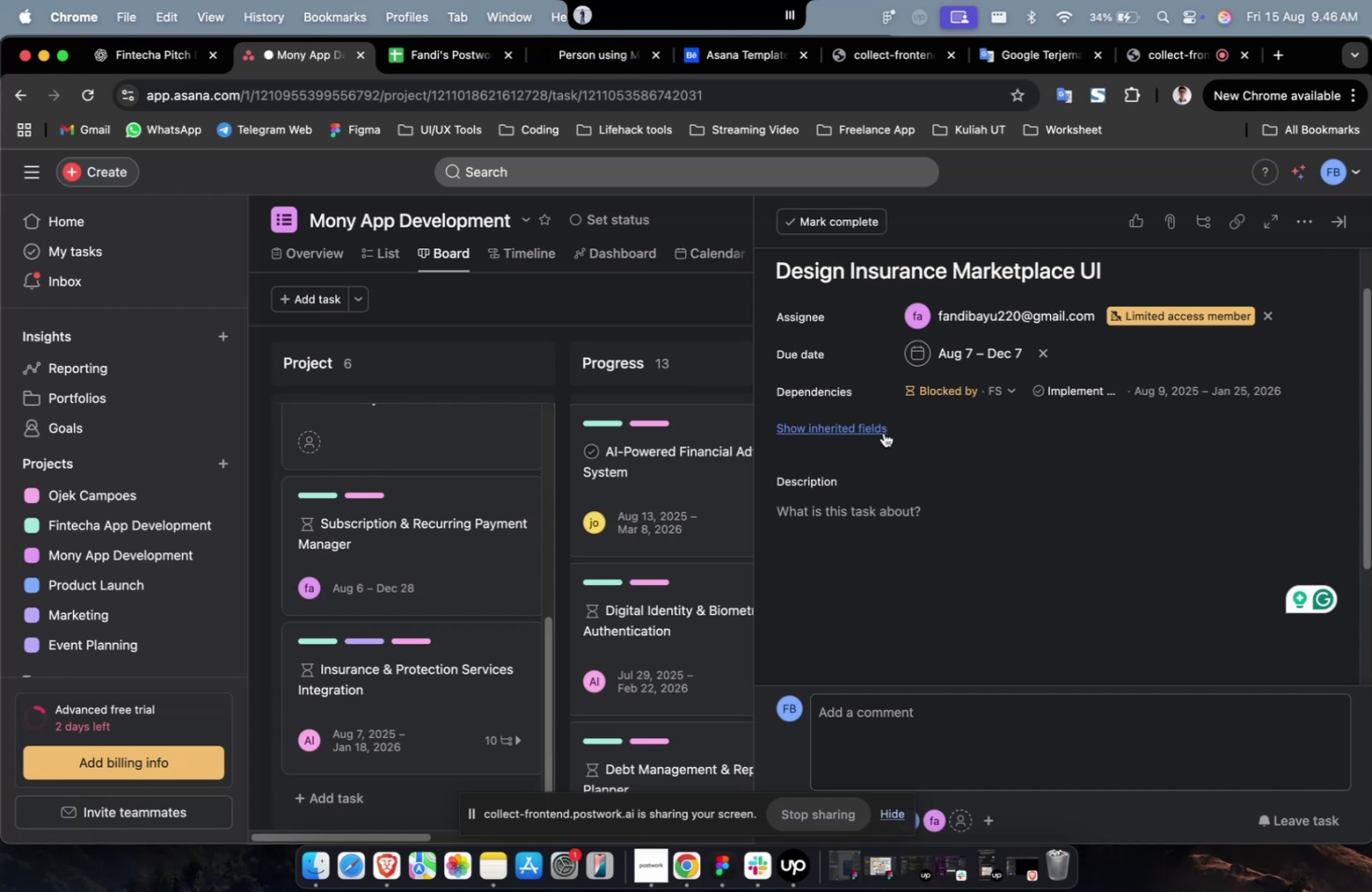 
triple_click([860, 426])
 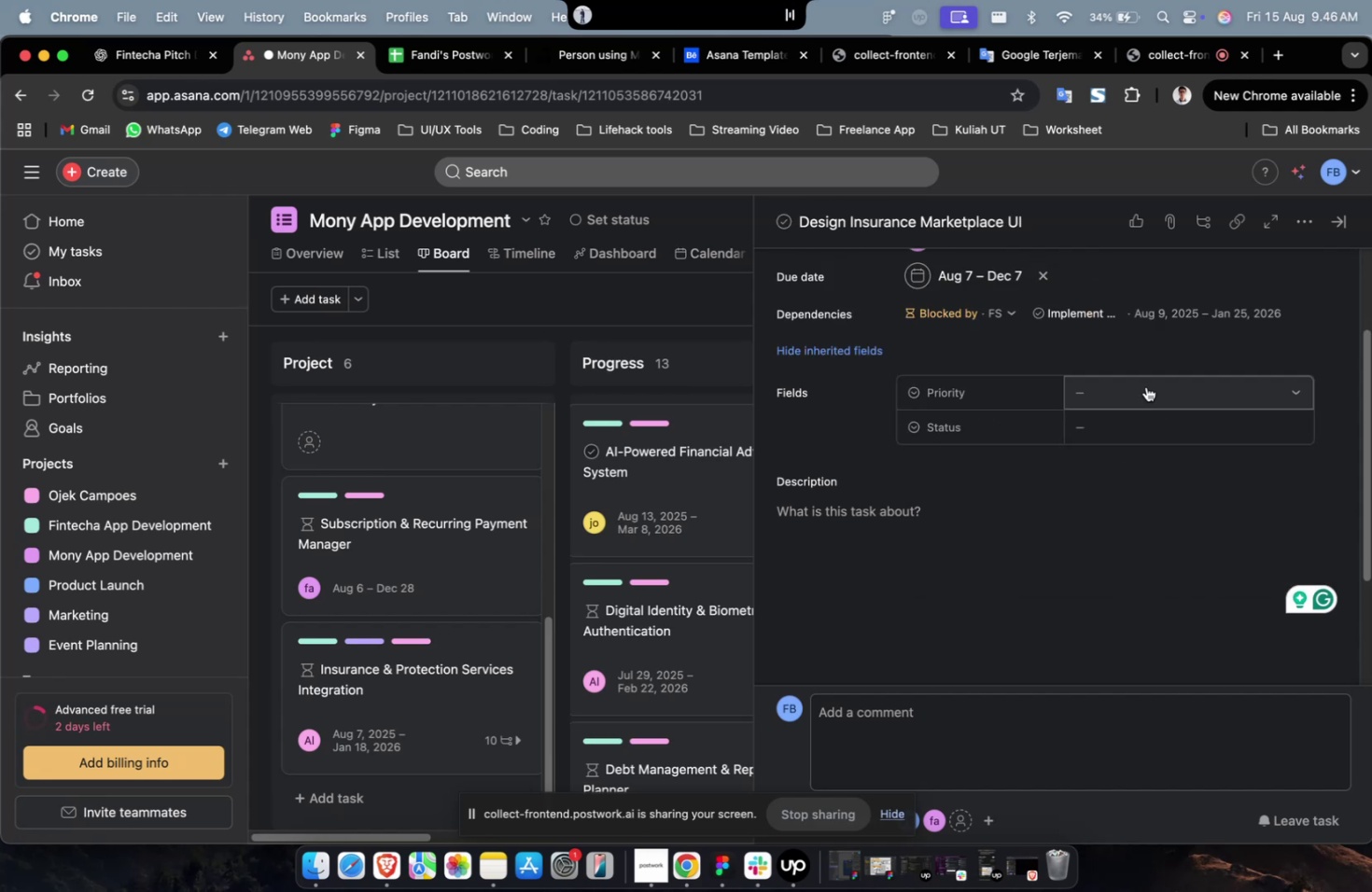 
triple_click([1145, 386])
 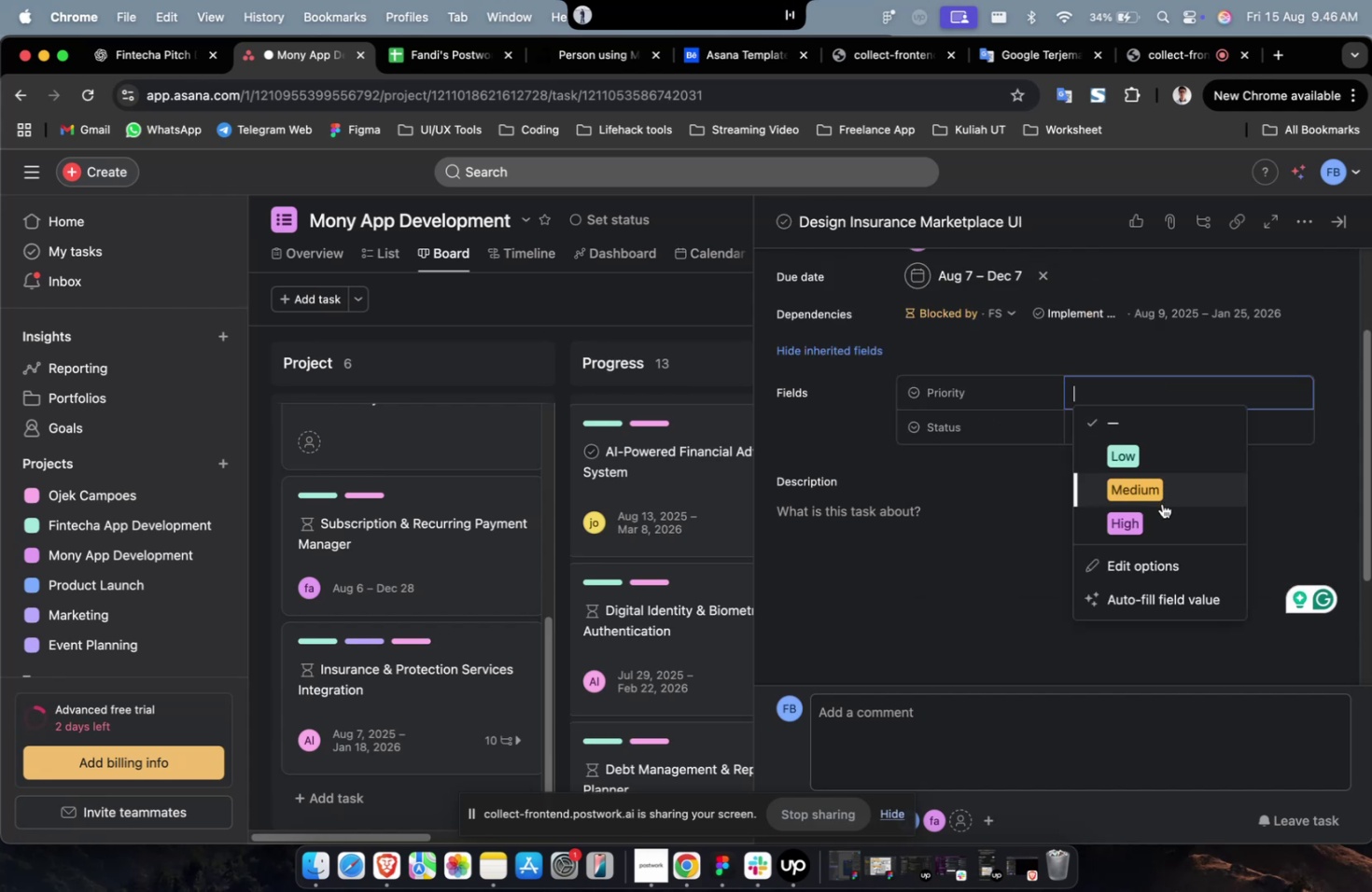 
triple_click([1161, 503])
 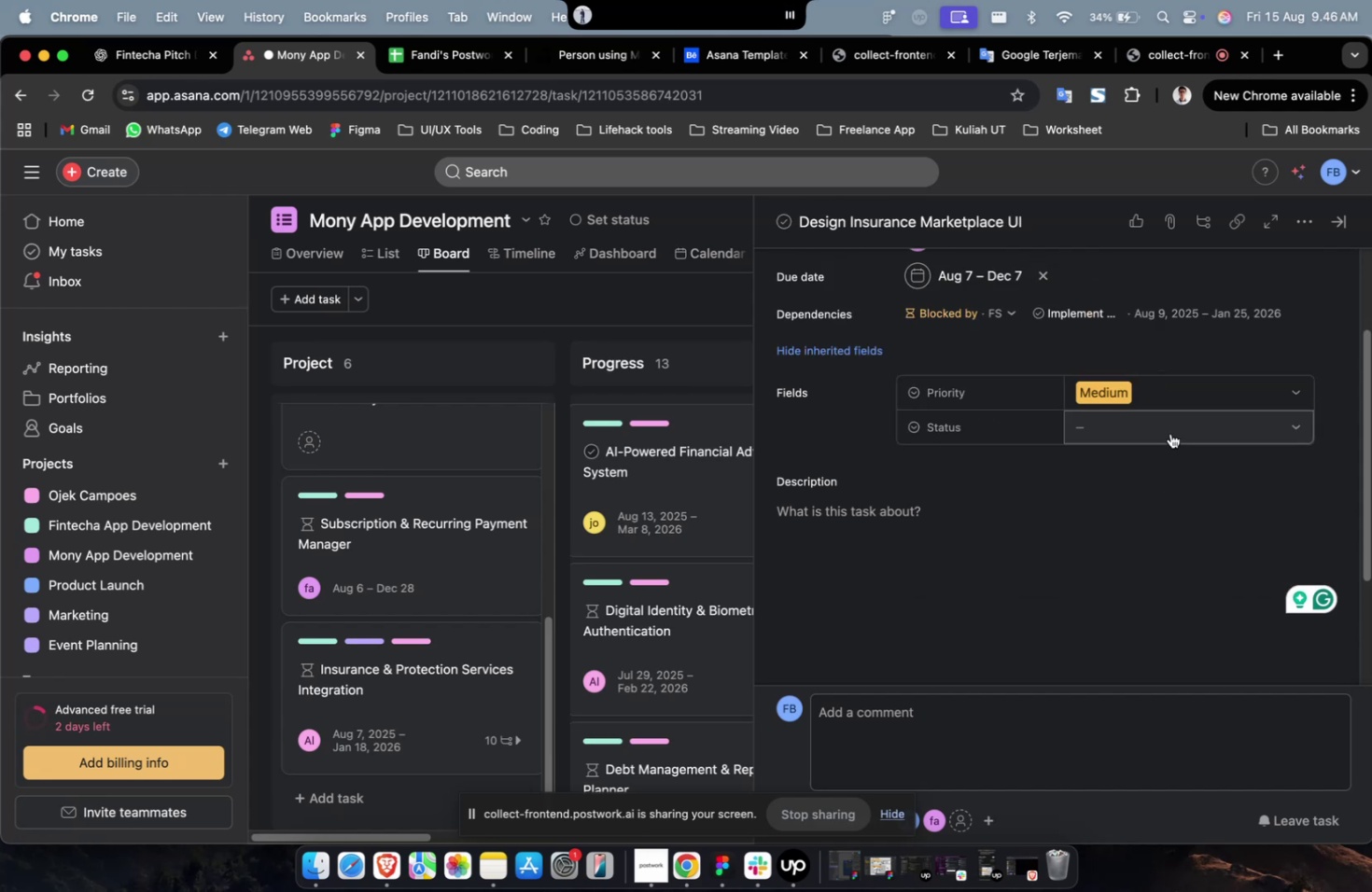 
triple_click([1169, 433])
 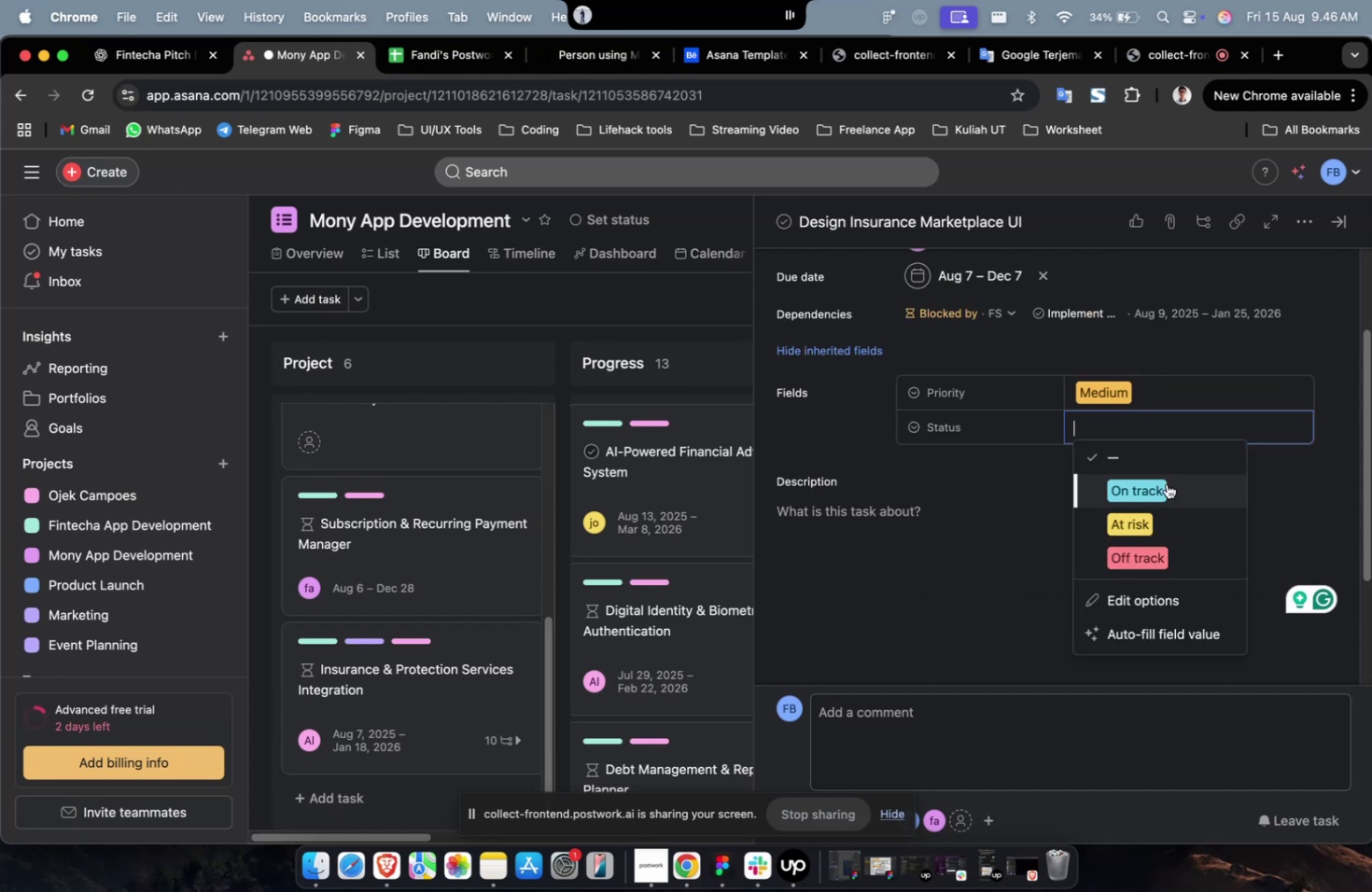 
triple_click([1166, 483])
 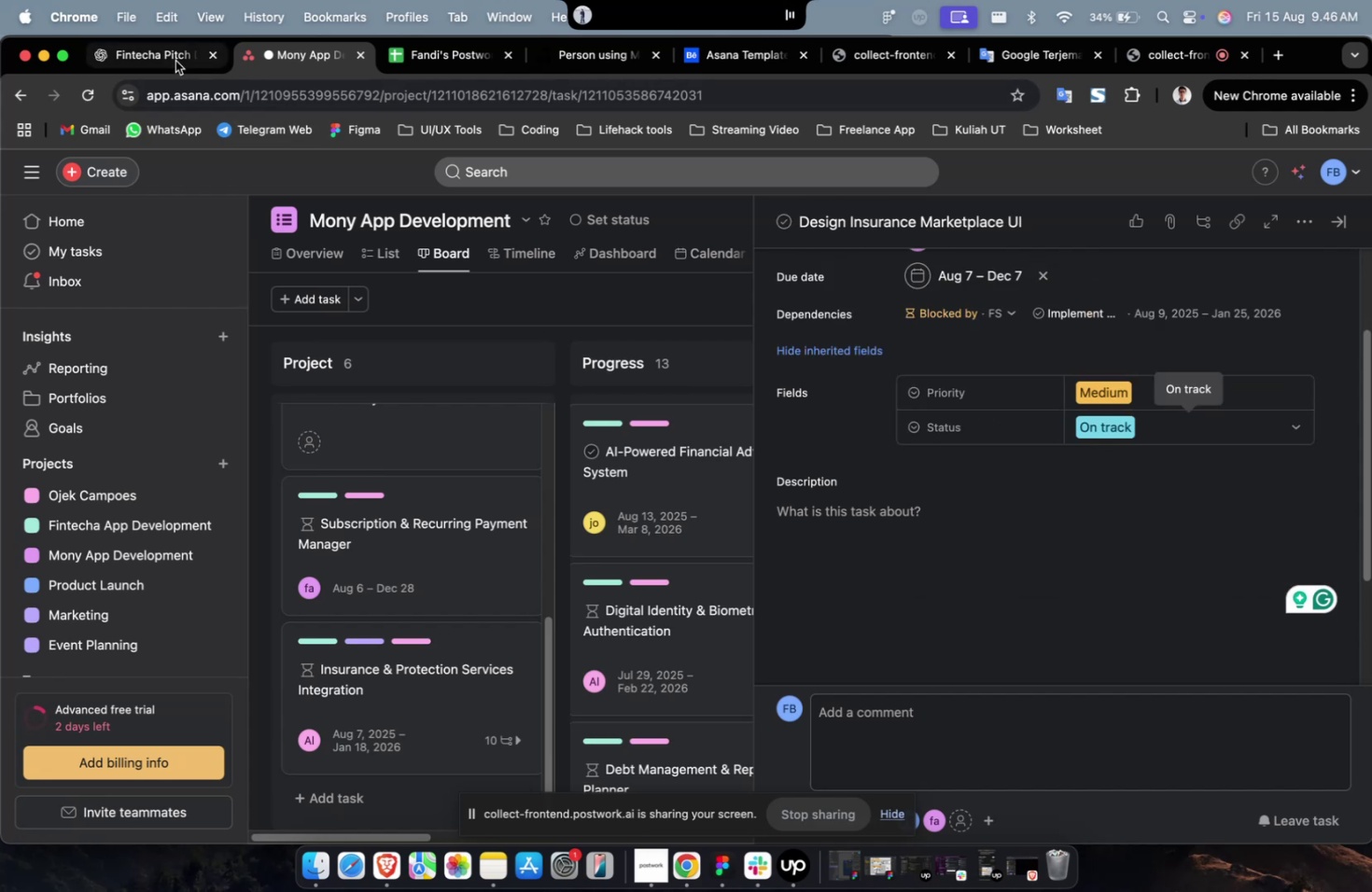 
triple_click([175, 61])
 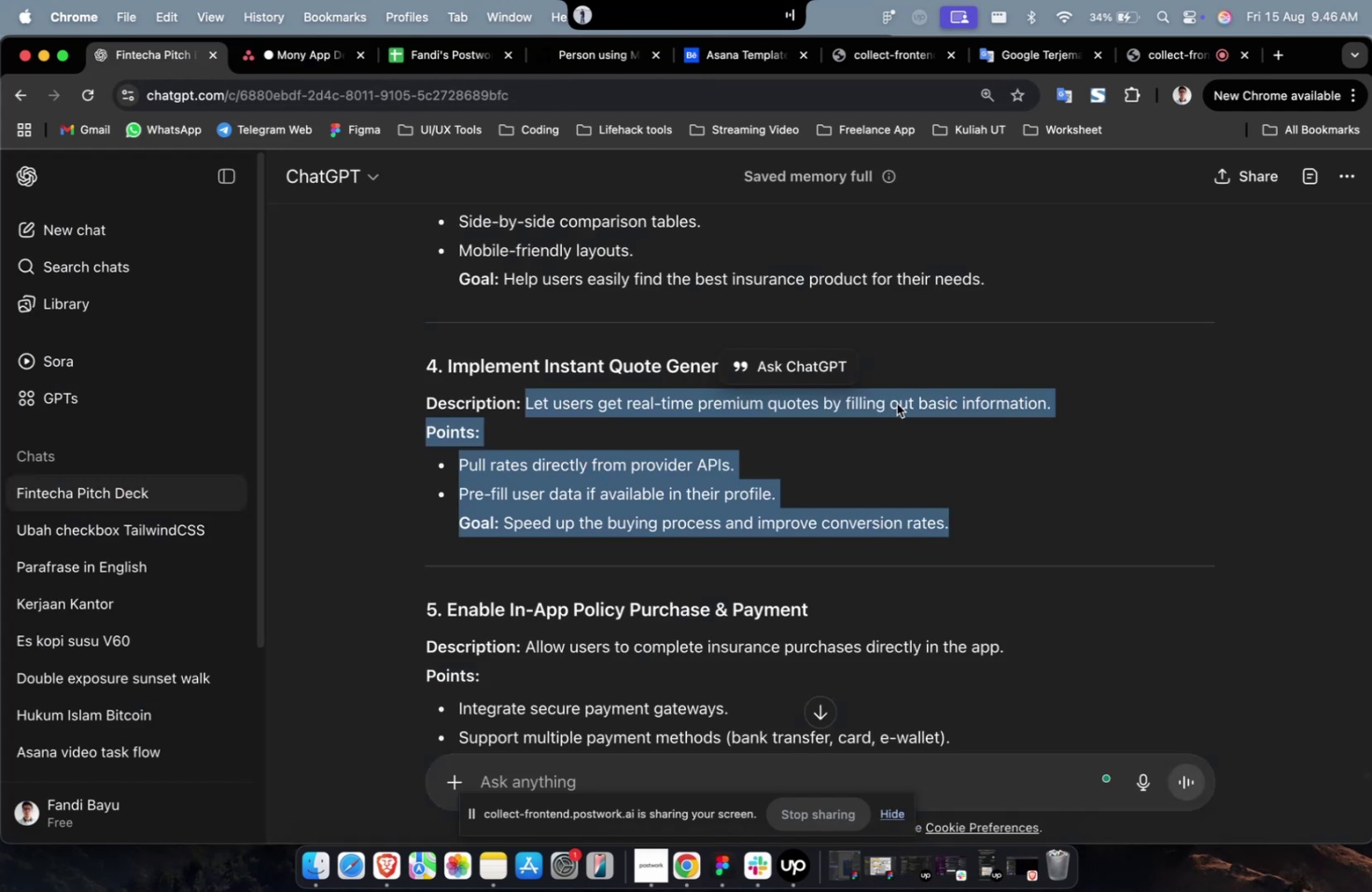 
triple_click([896, 403])
 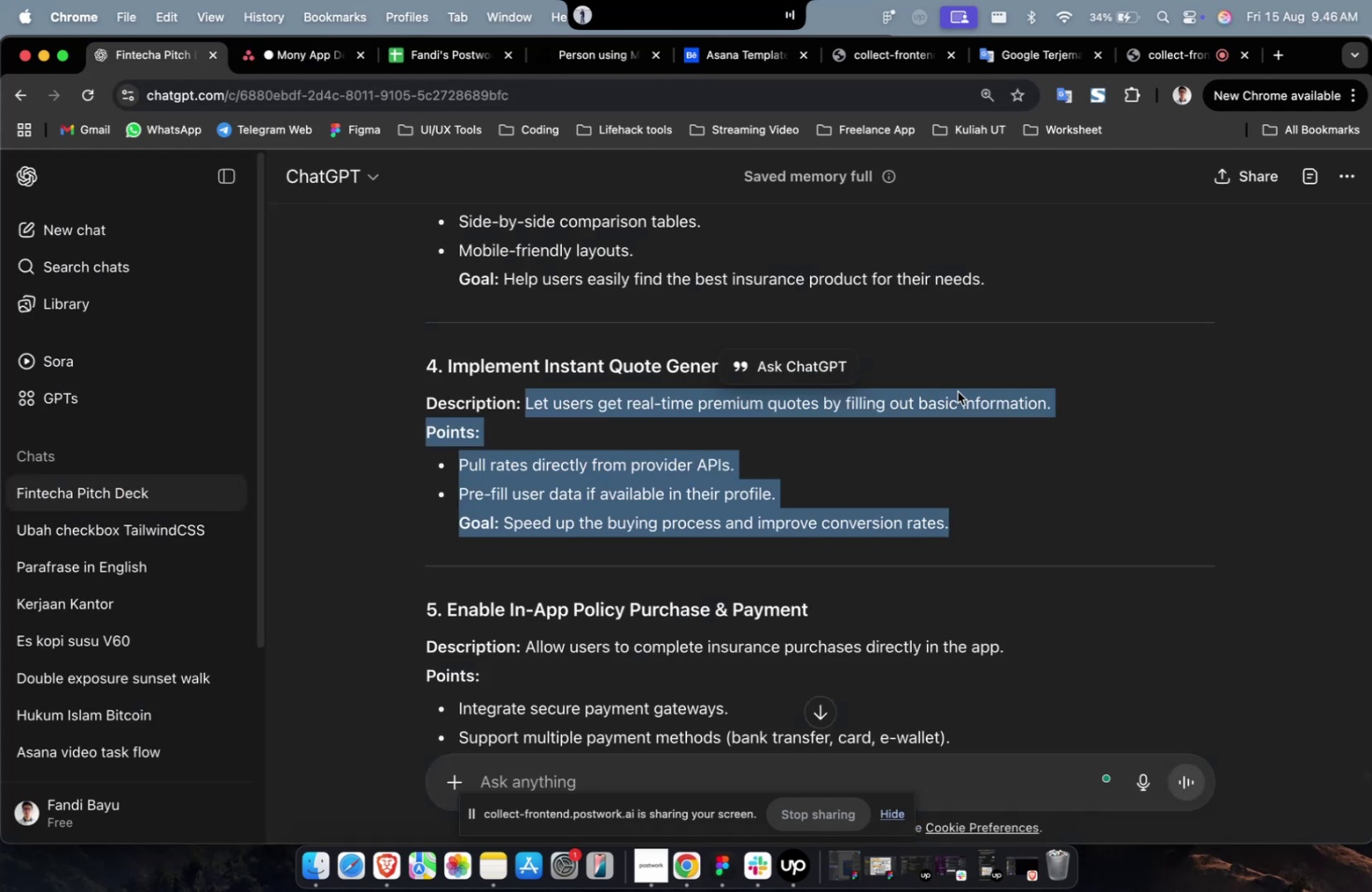 
scroll: coordinate [980, 390], scroll_direction: up, amount: 8.0
 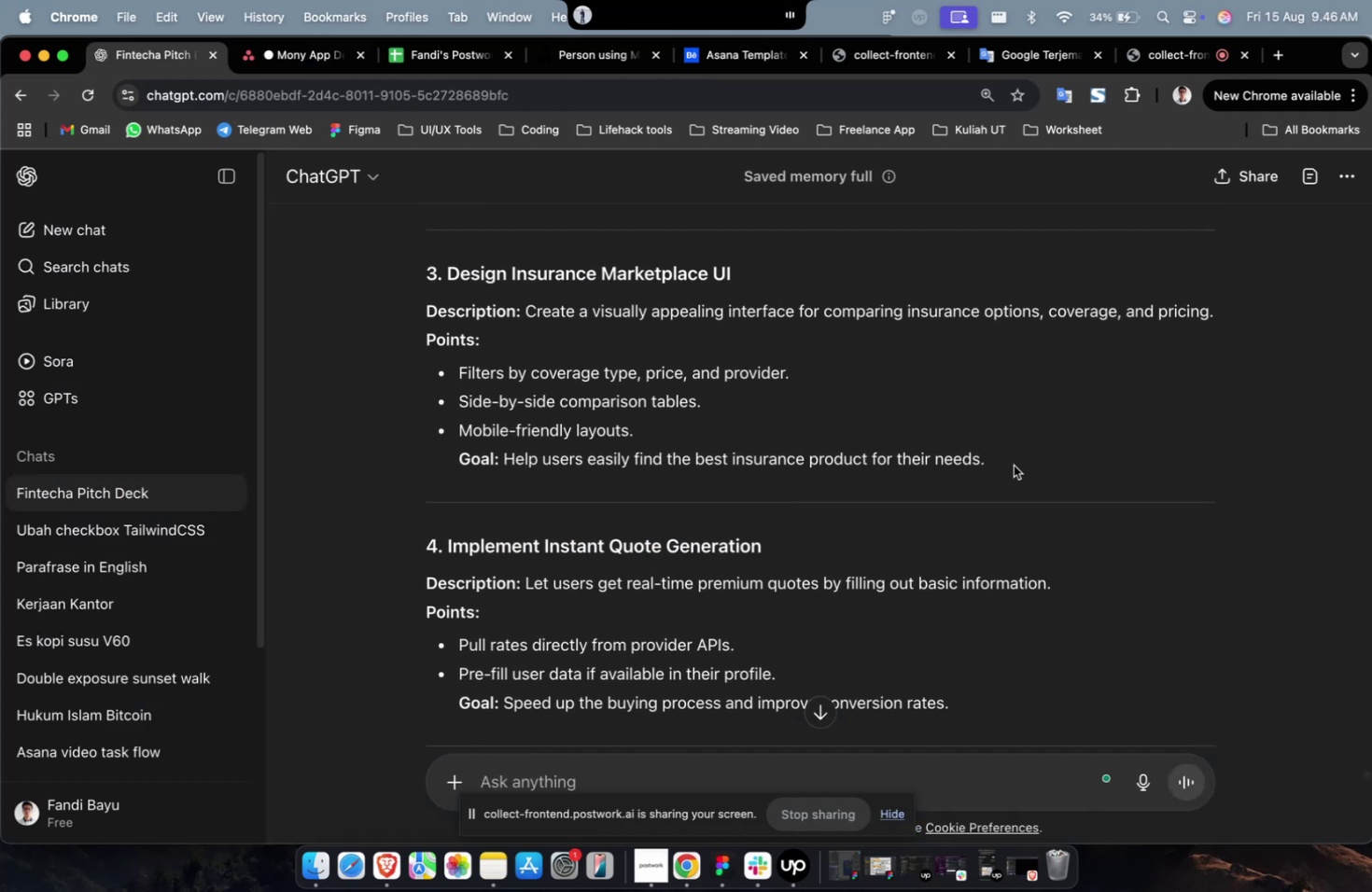 
left_click_drag(start_coordinate=[1012, 465], to_coordinate=[531, 317])
 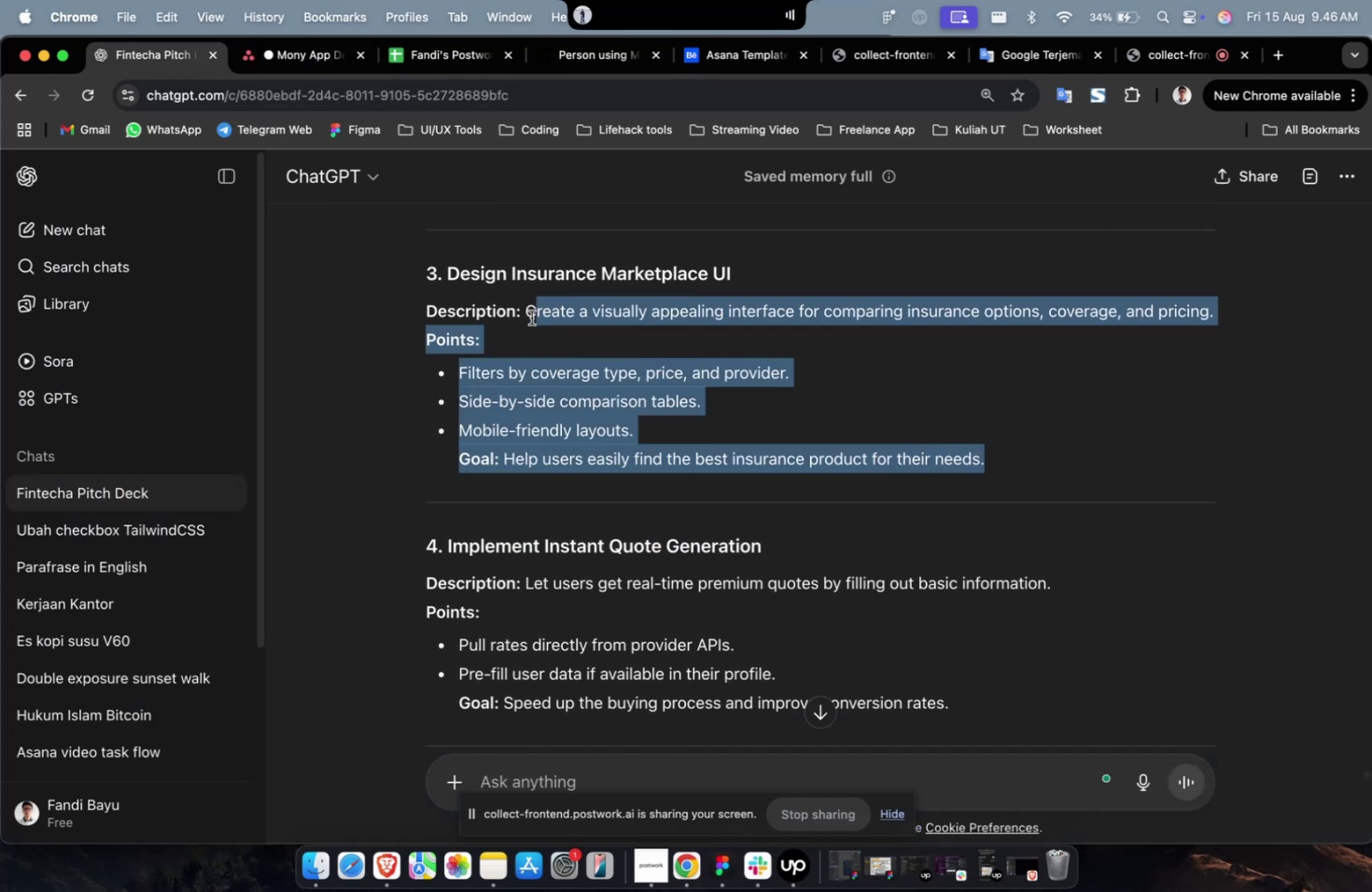 
key(Meta+C)
 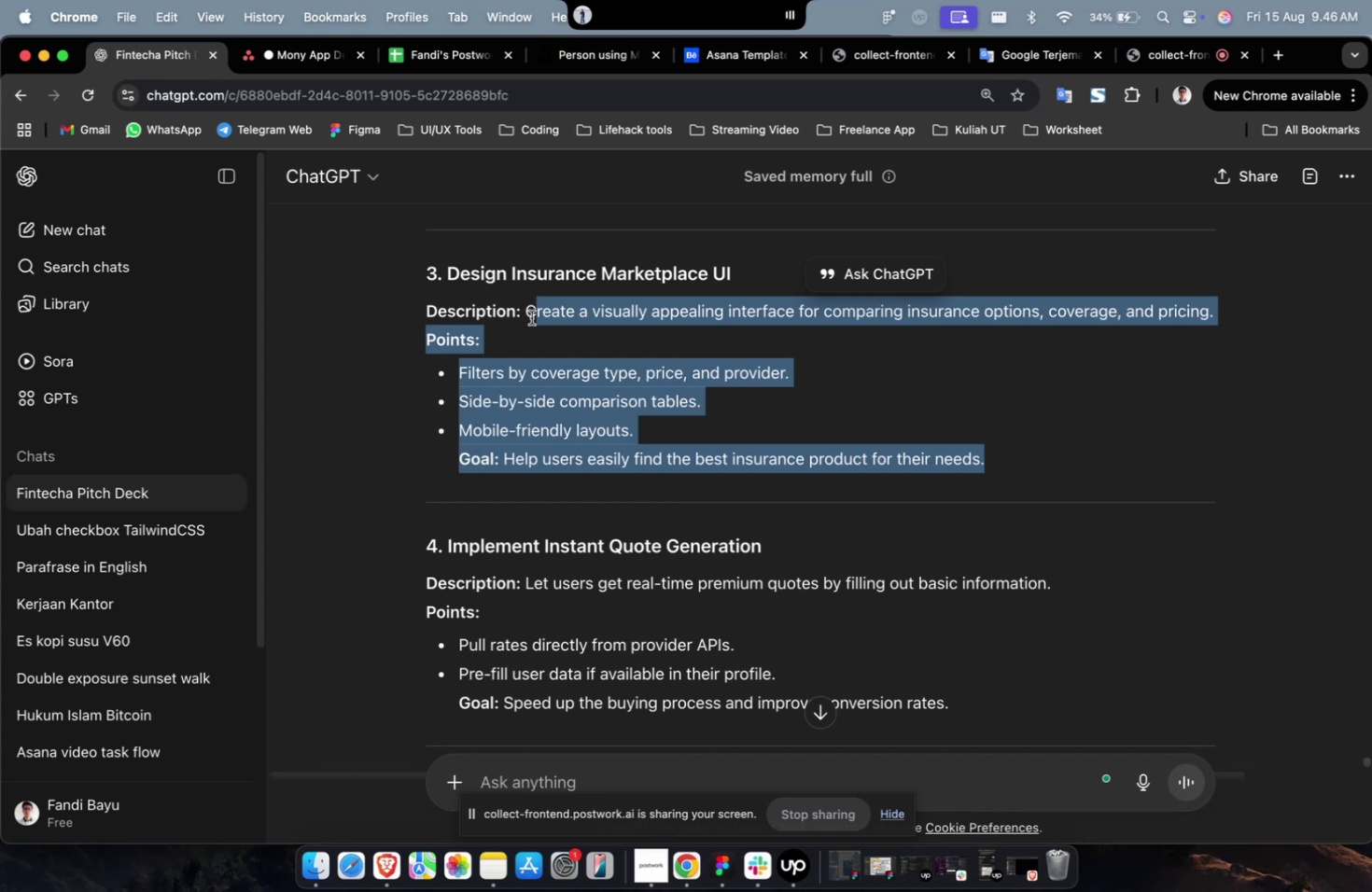 
wait(35.47)
 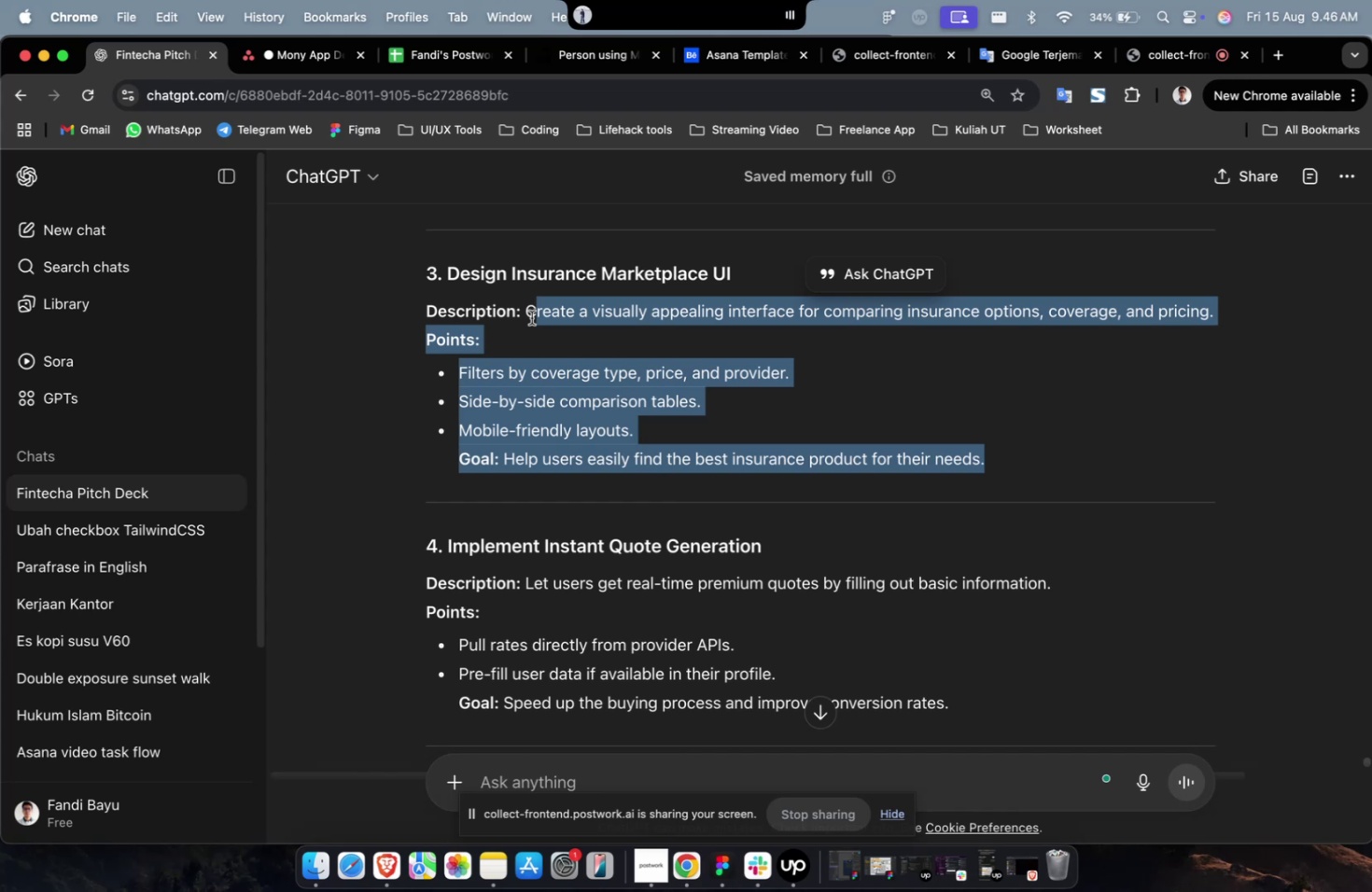 
scroll: coordinate [531, 317], scroll_direction: down, amount: 7.0
 